 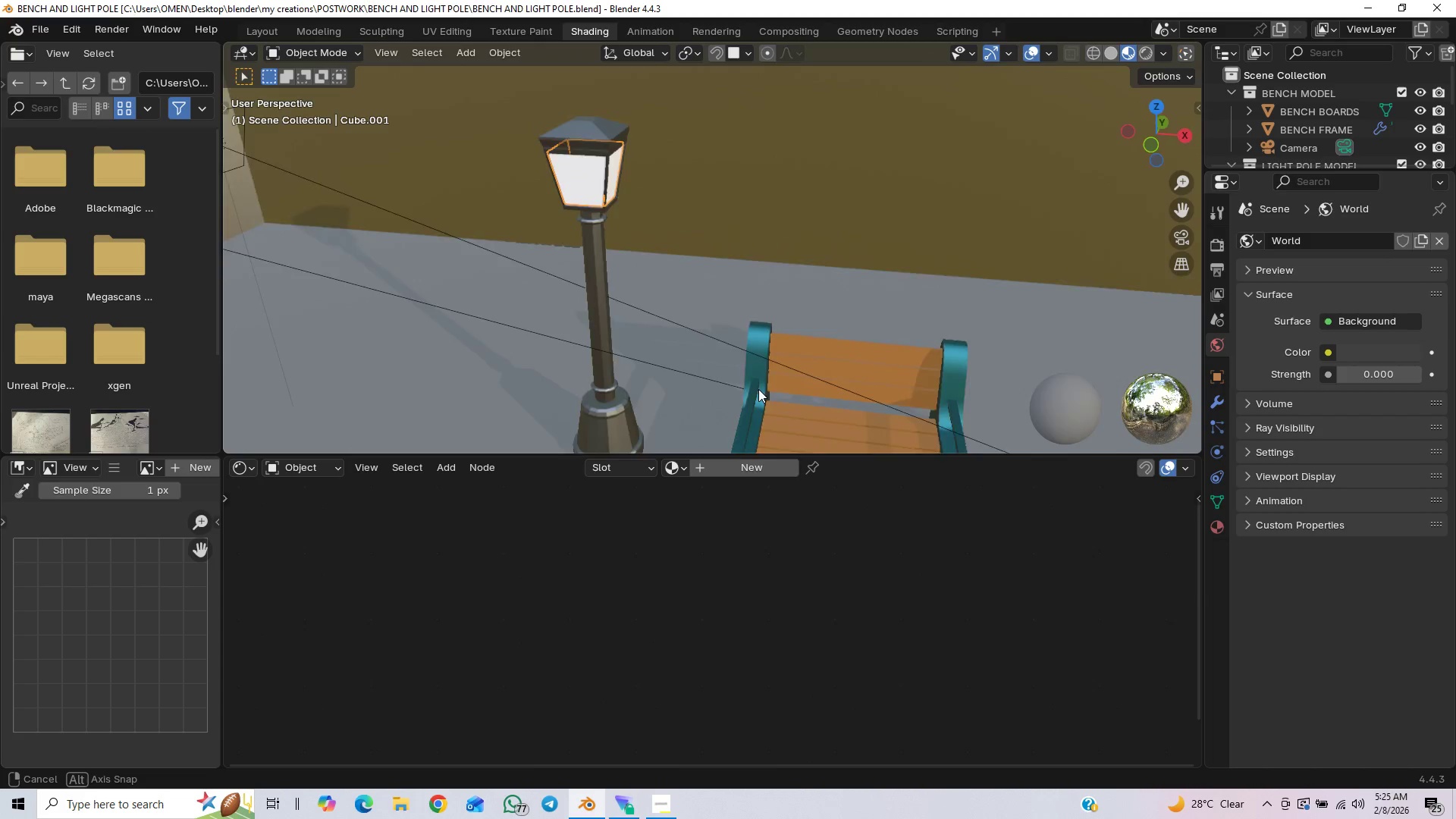 
hold_key(key=ShiftLeft, duration=0.41)
scroll: coordinate [871, 362], scroll_direction: up, amount: 1.0
 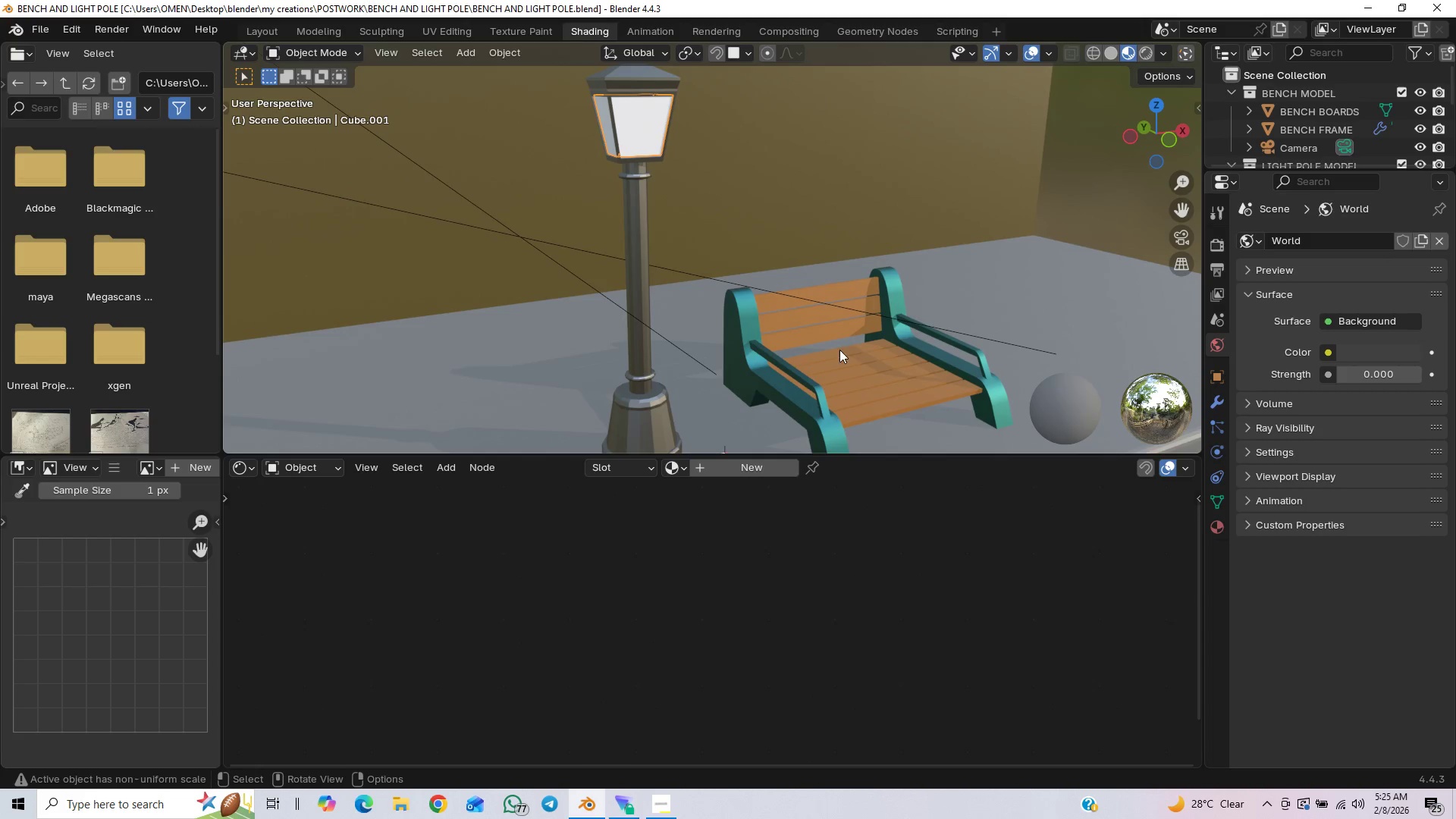 
scroll: coordinate [851, 348], scroll_direction: down, amount: 2.0
 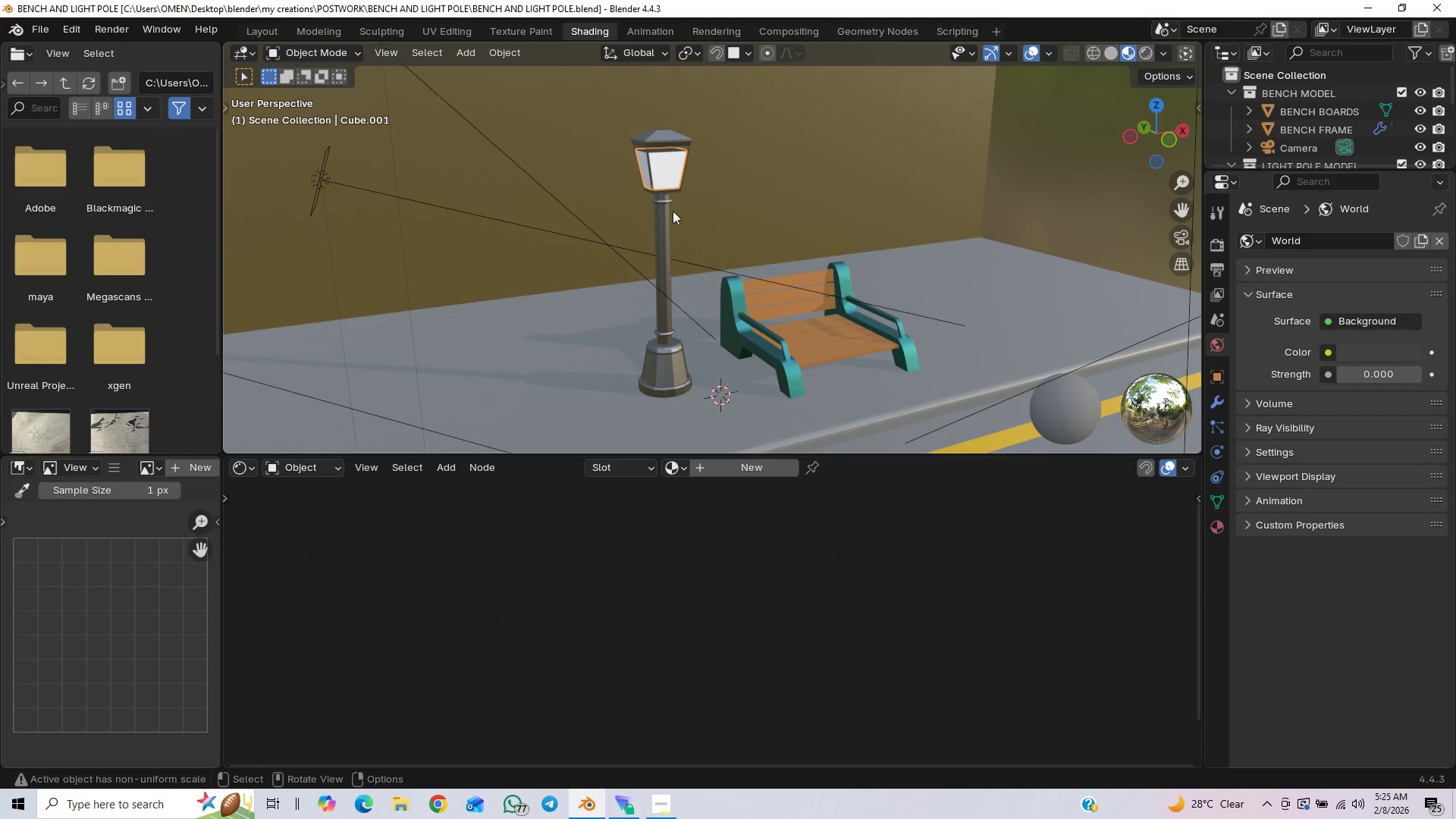 
left_click([669, 171])
 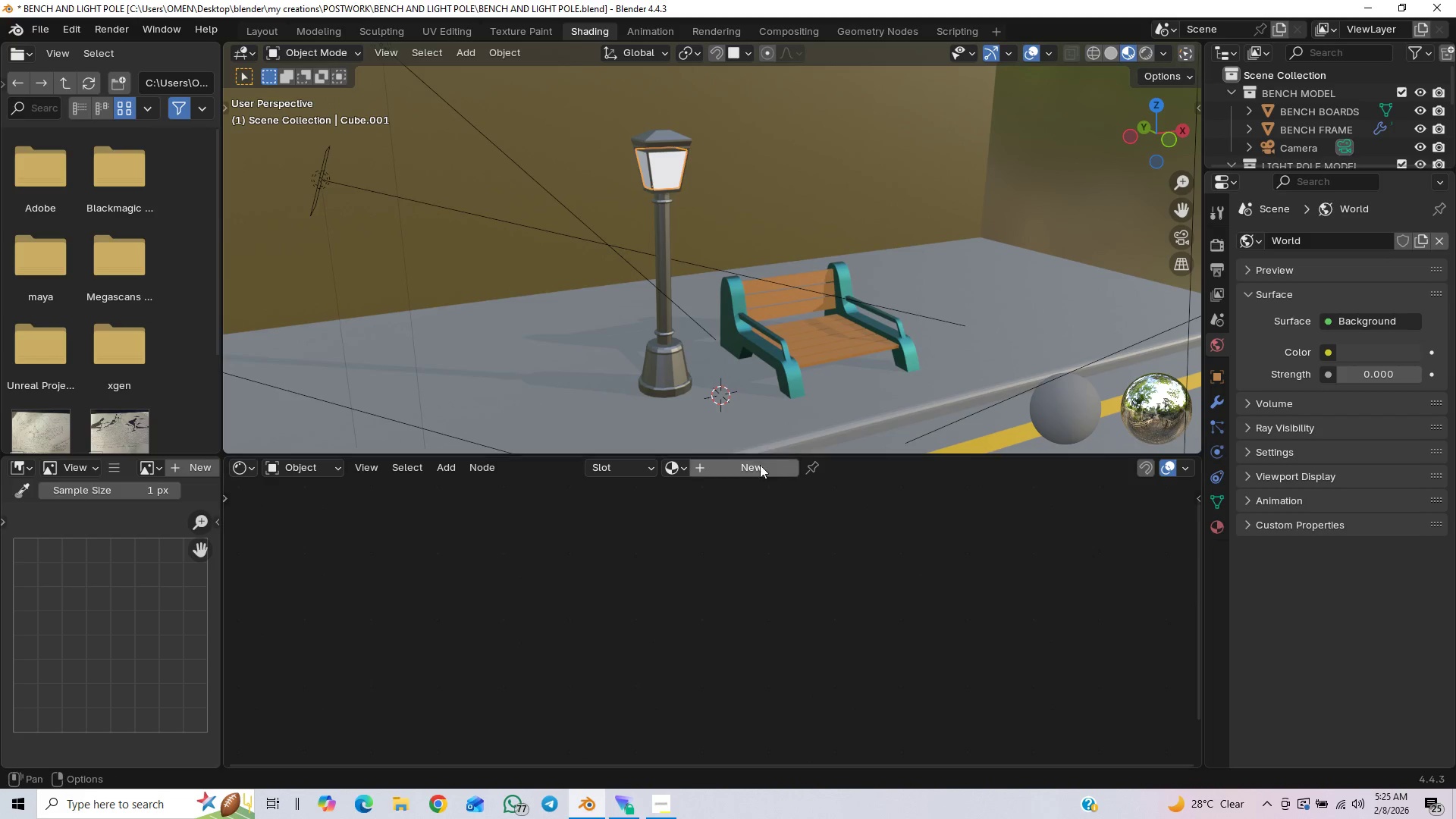 
left_click([751, 477])
 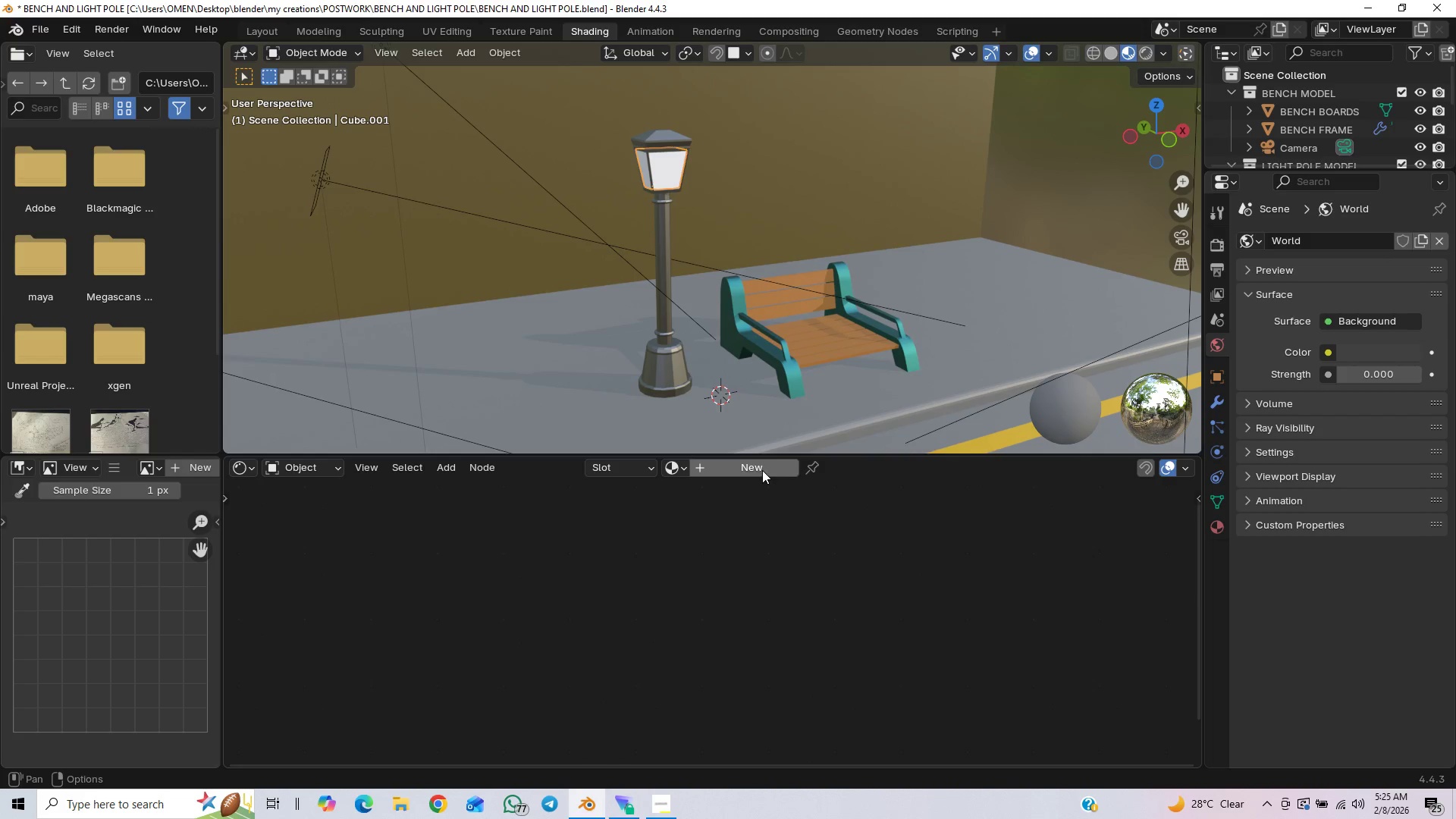 
left_click([763, 470])
 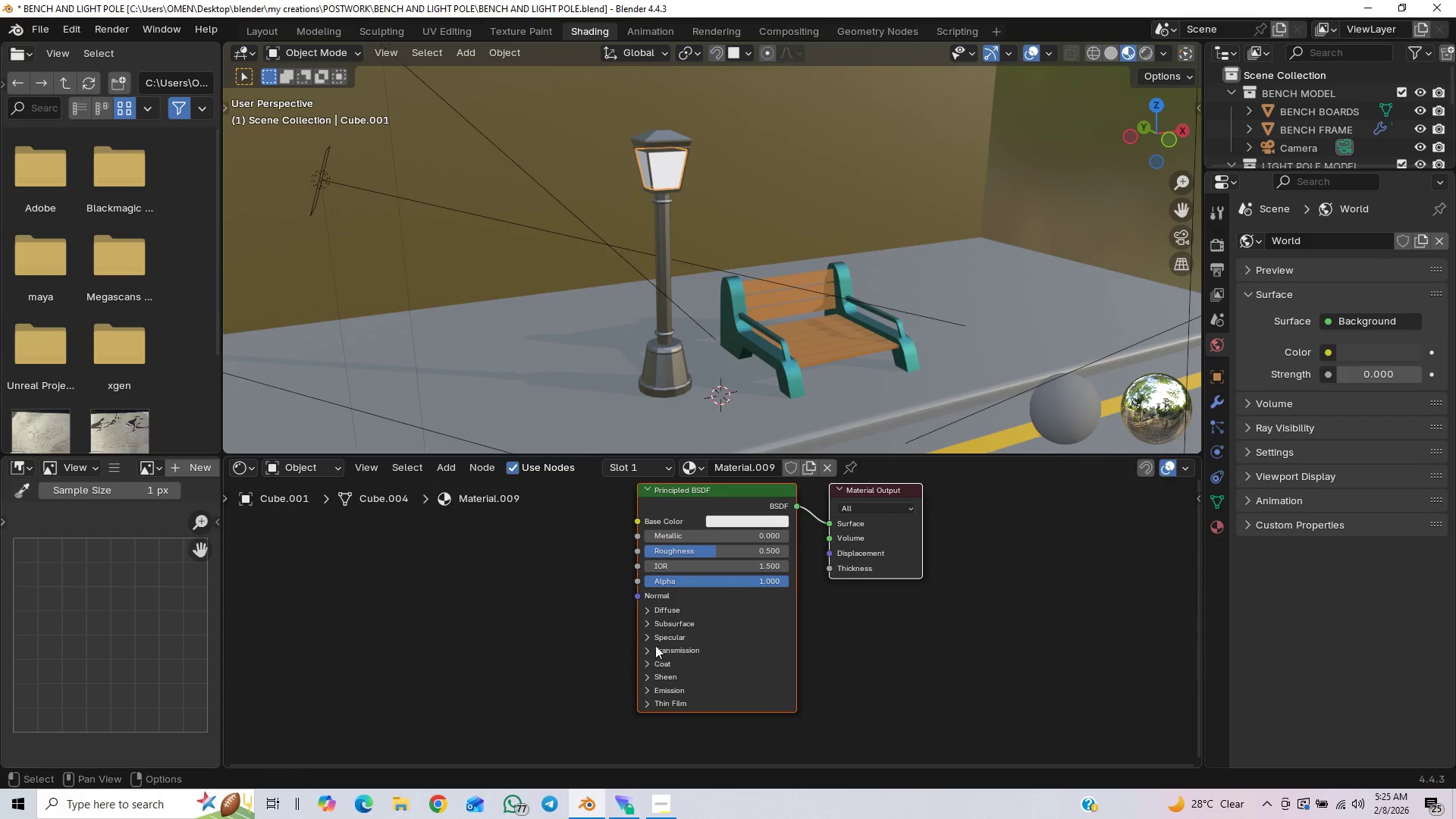 
scroll: coordinate [690, 680], scroll_direction: up, amount: 1.0
 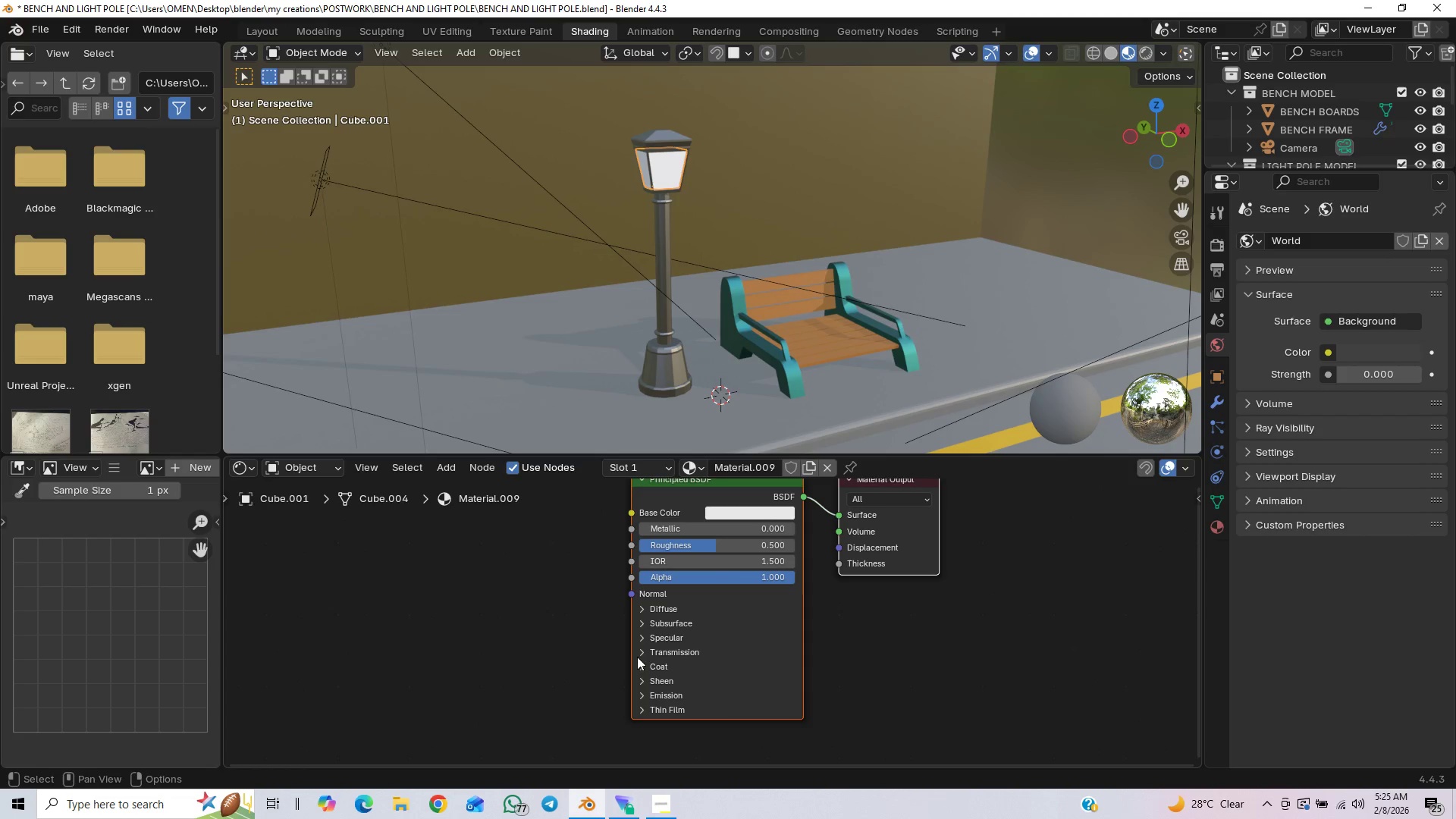 
left_click([639, 654])
 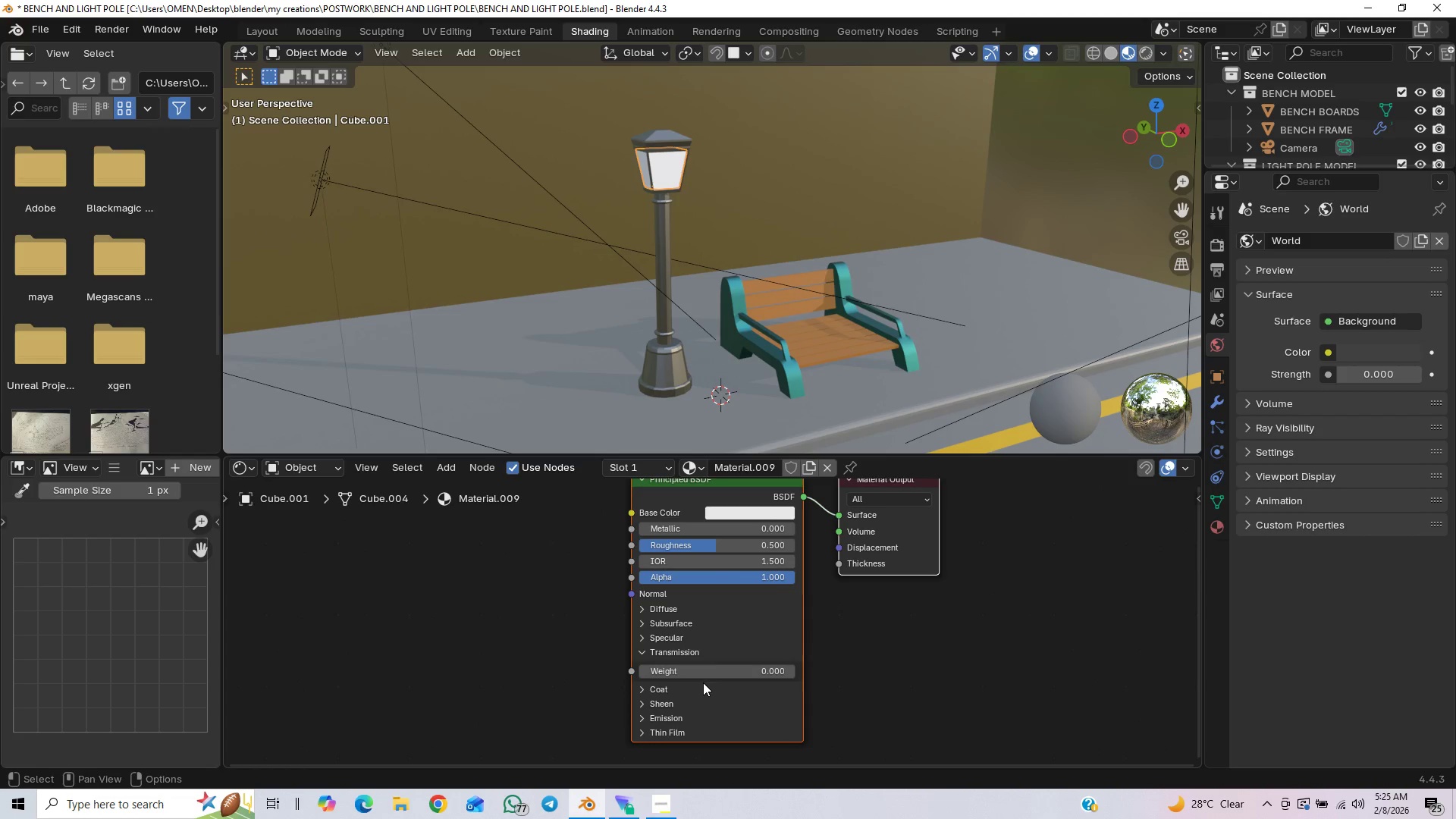 
scroll: coordinate [704, 684], scroll_direction: up, amount: 1.0
 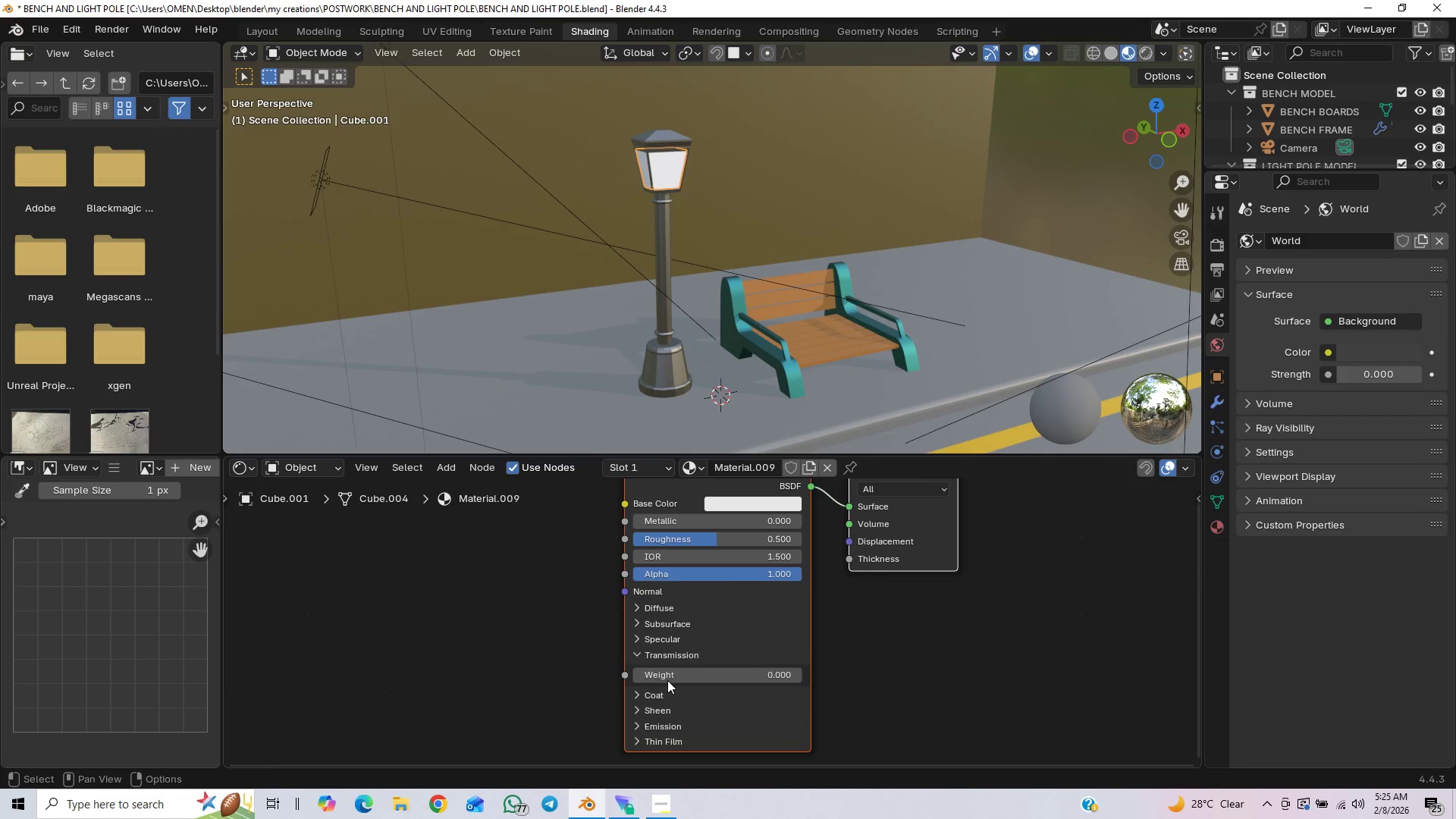 
left_click_drag(start_coordinate=[664, 675], to_coordinate=[980, 196])
 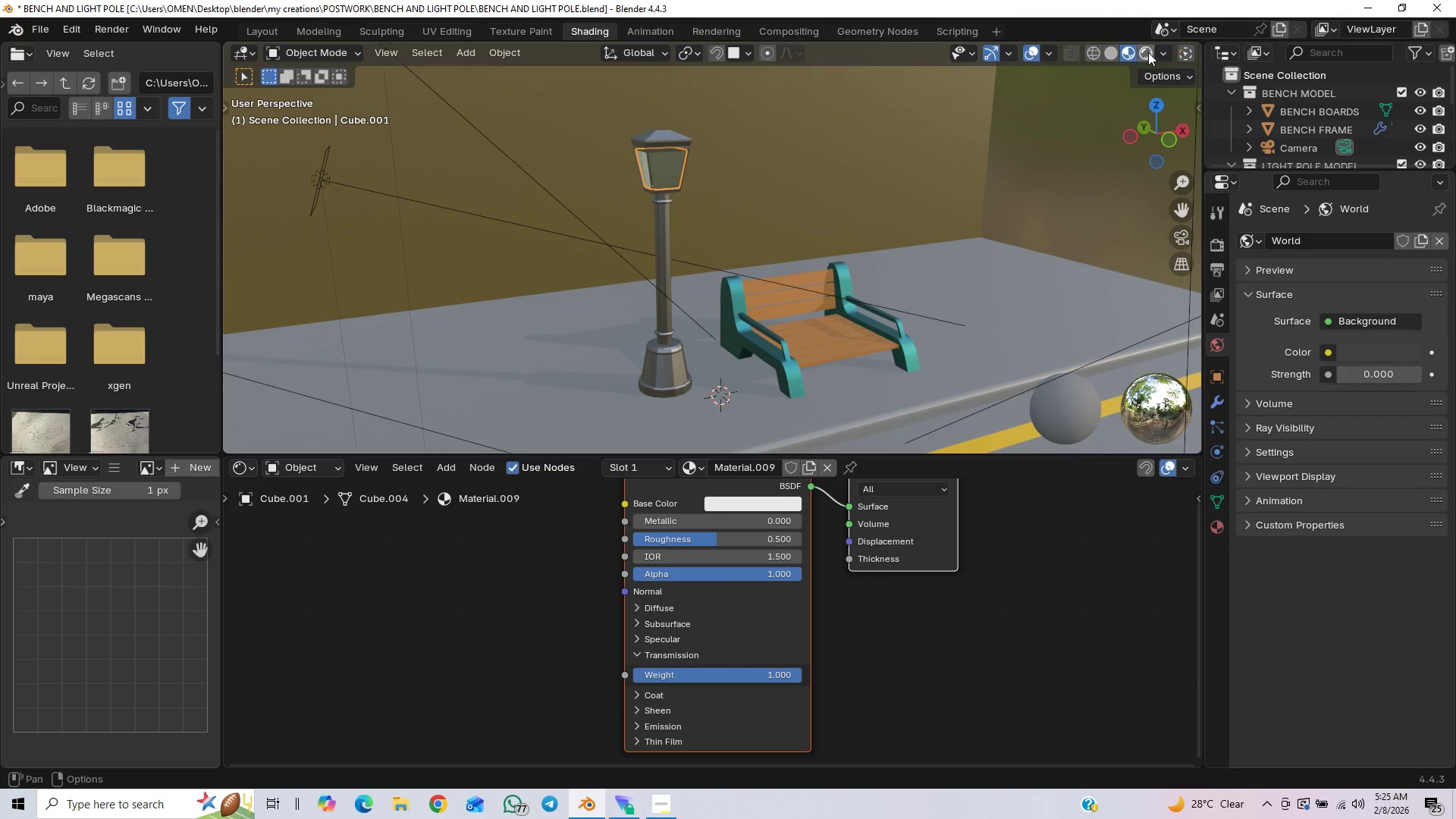 
wait(6.42)
 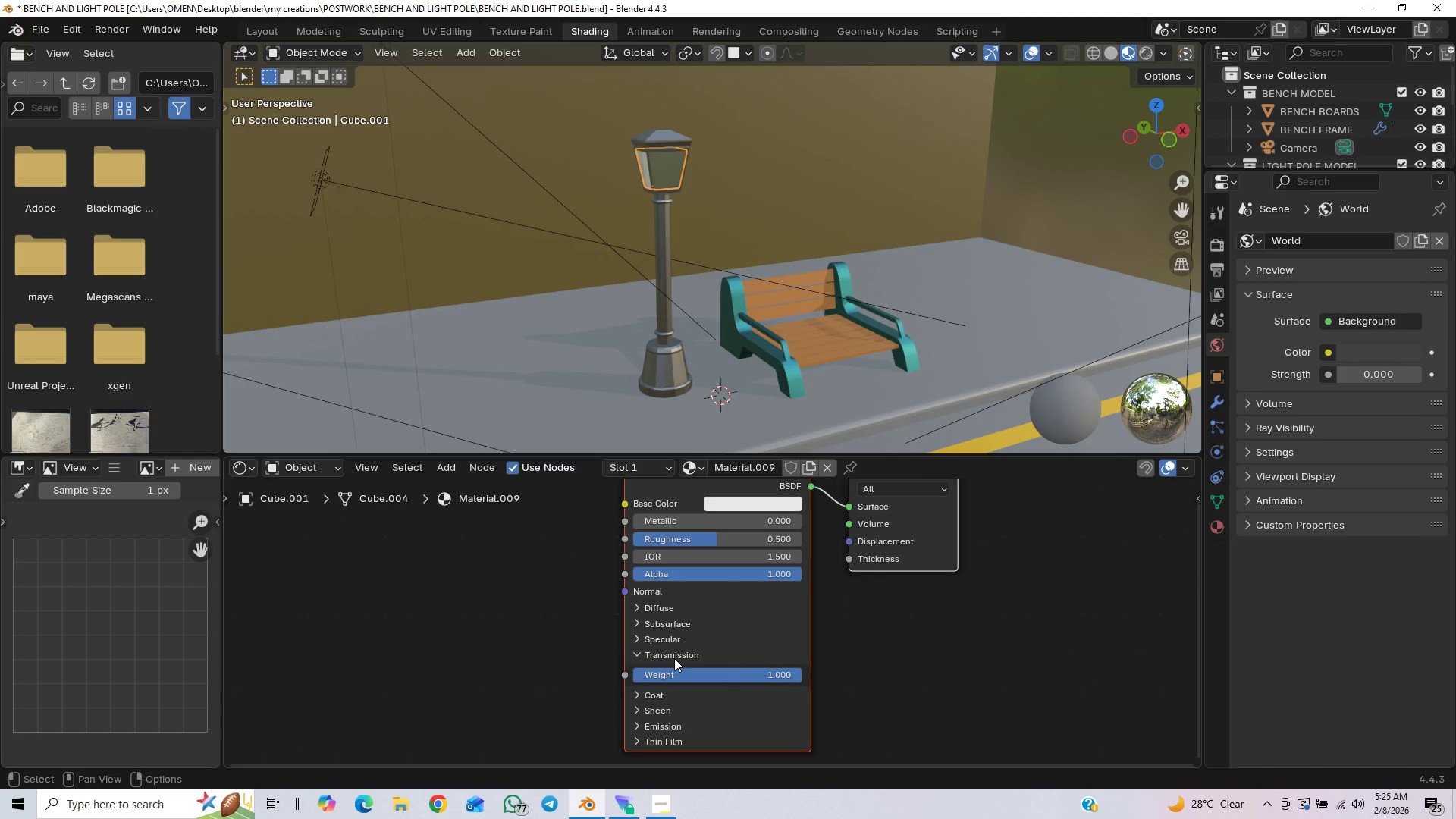 
scroll: coordinate [828, 362], scroll_direction: up, amount: 2.0
 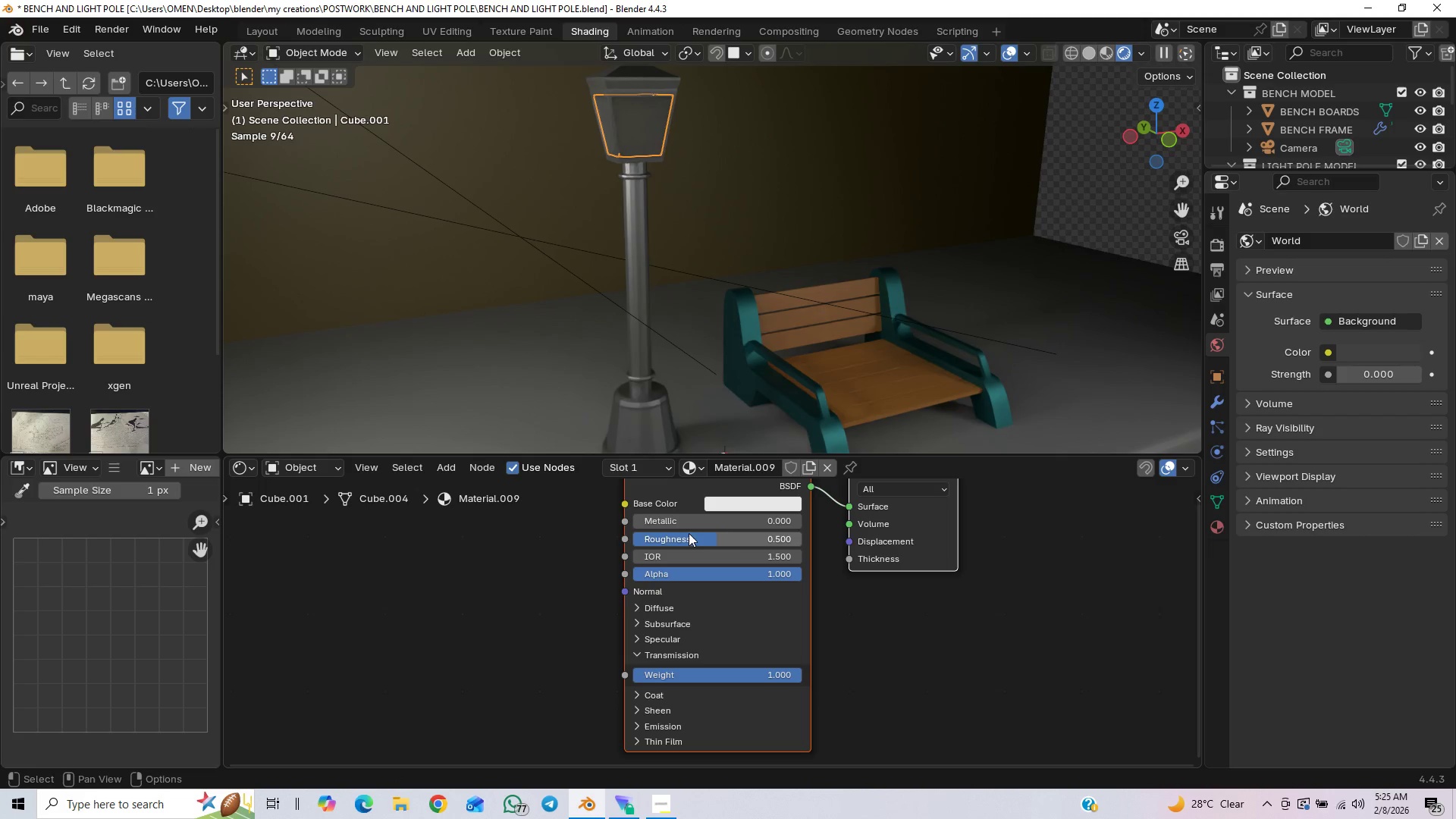 
left_click_drag(start_coordinate=[697, 544], to_coordinate=[616, 563])
 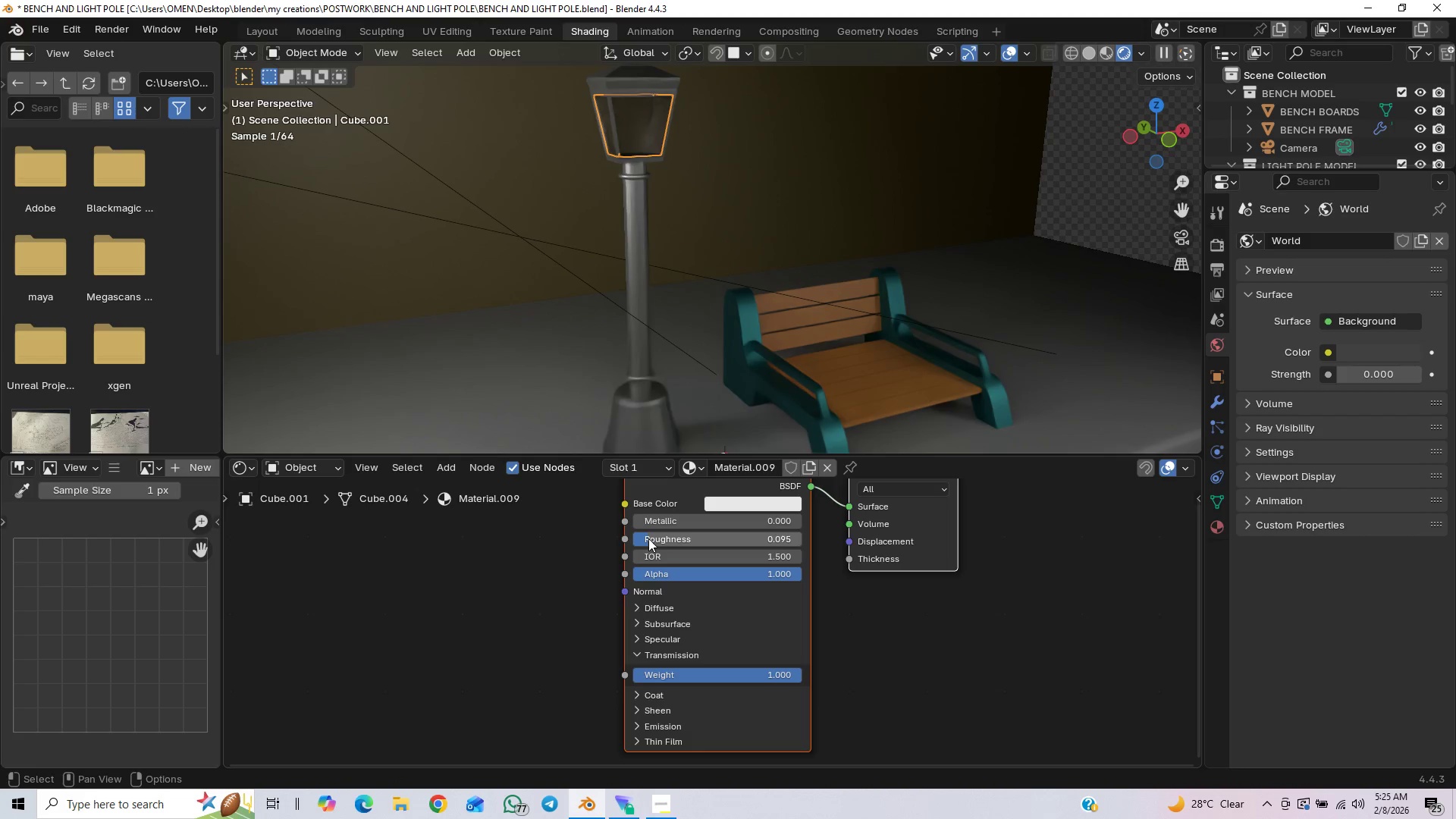 
left_click([648, 538])
 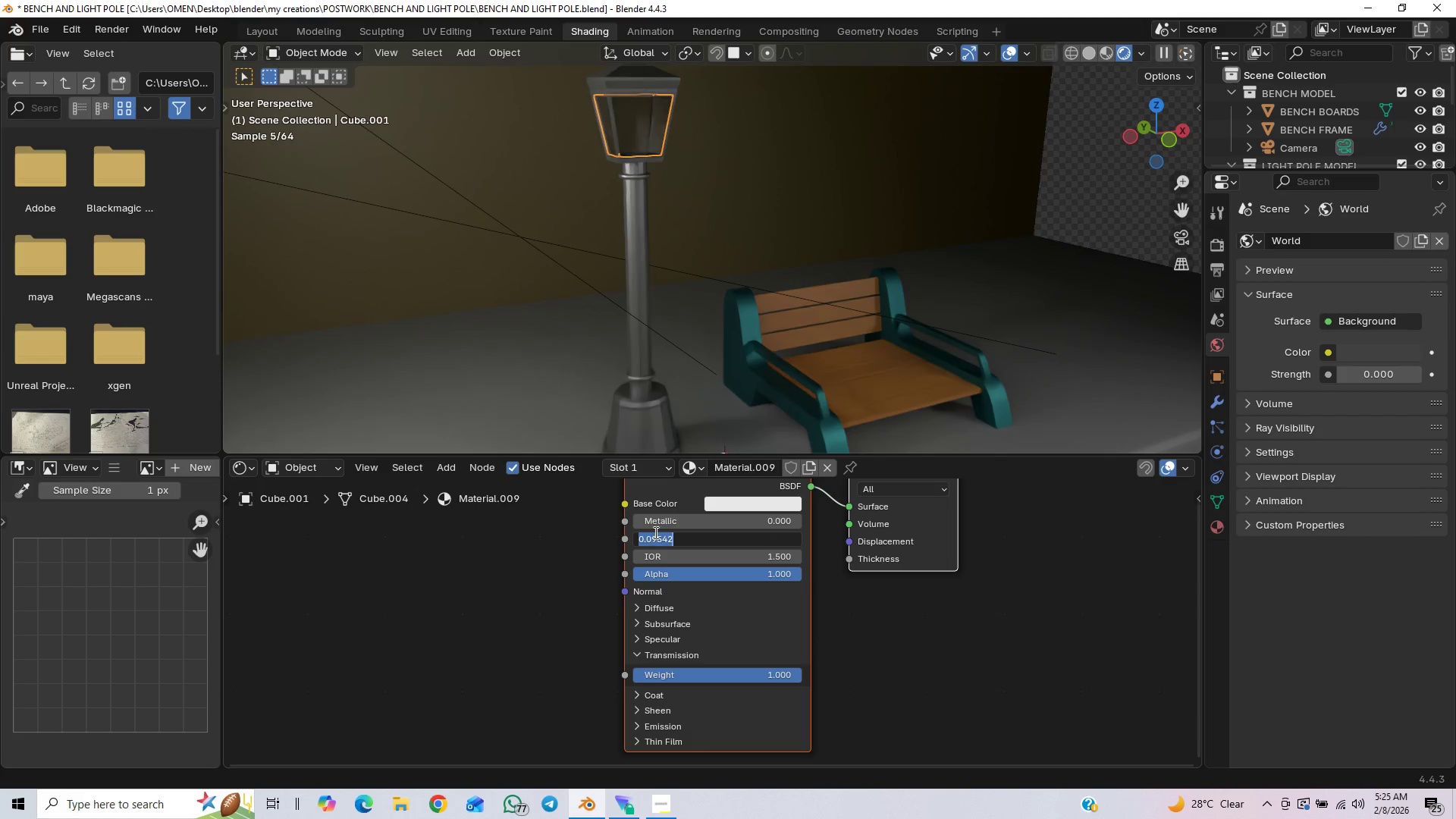 
key(1)
 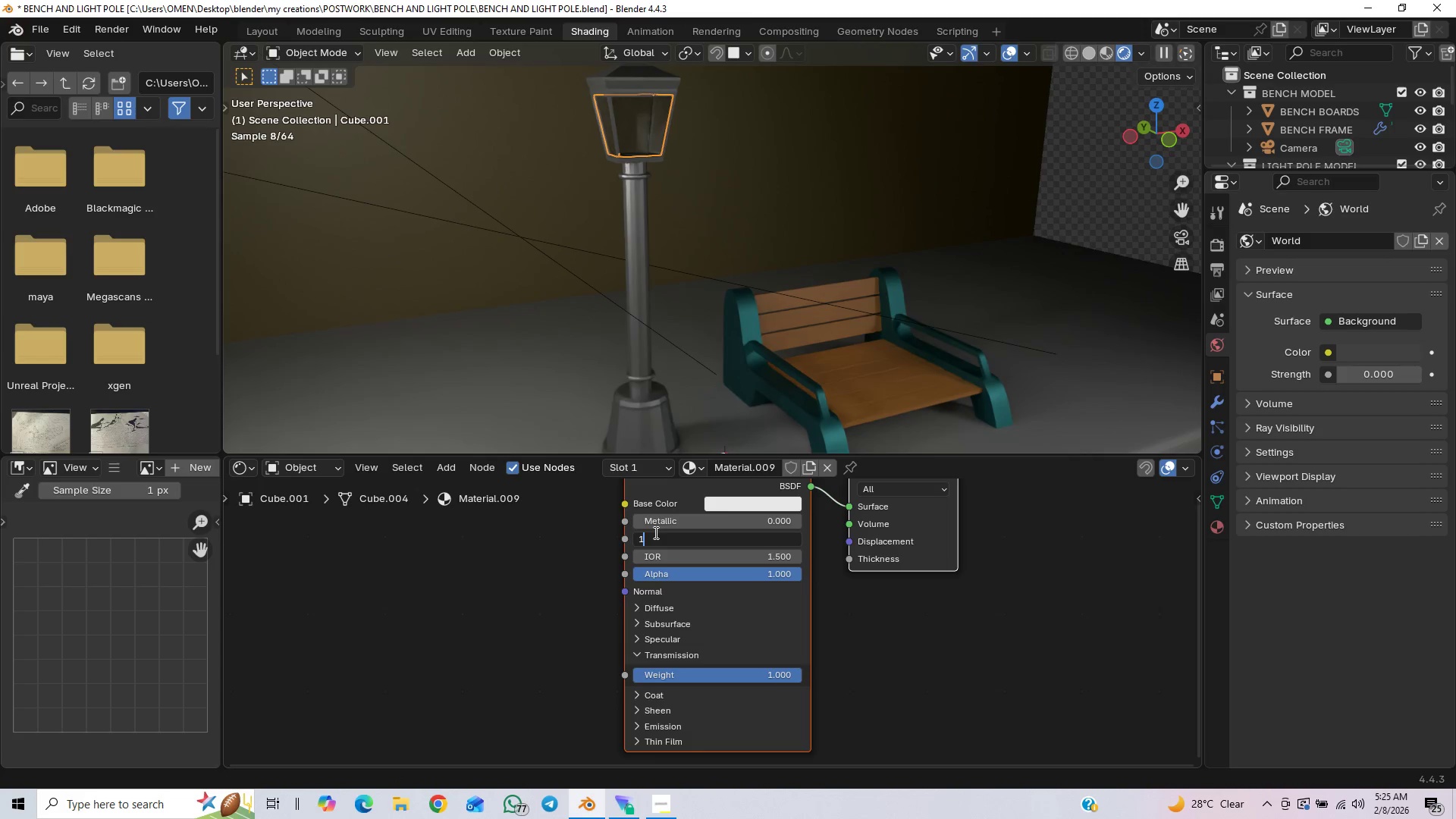 
key(Enter)
 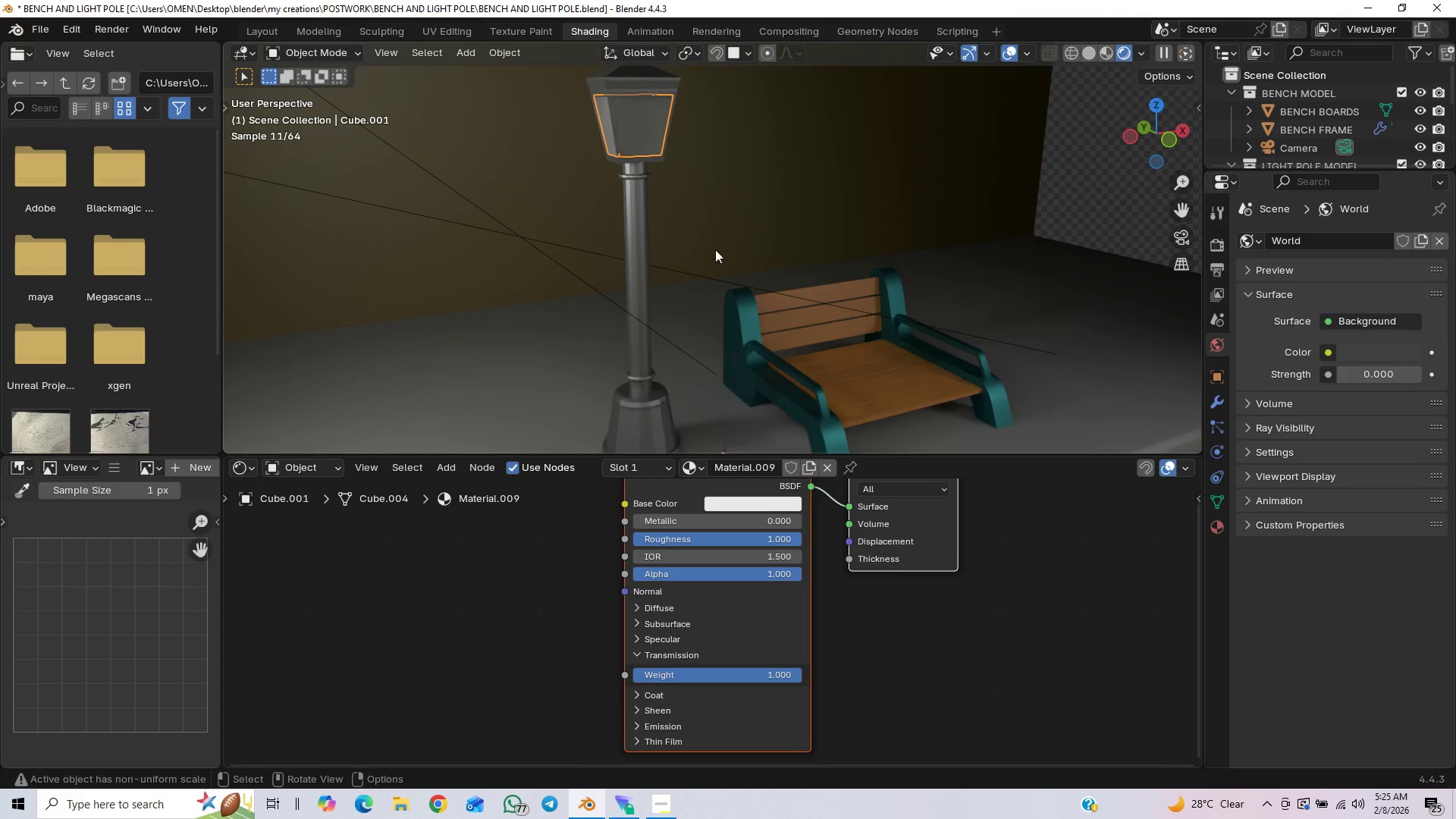 
wait(8.19)
 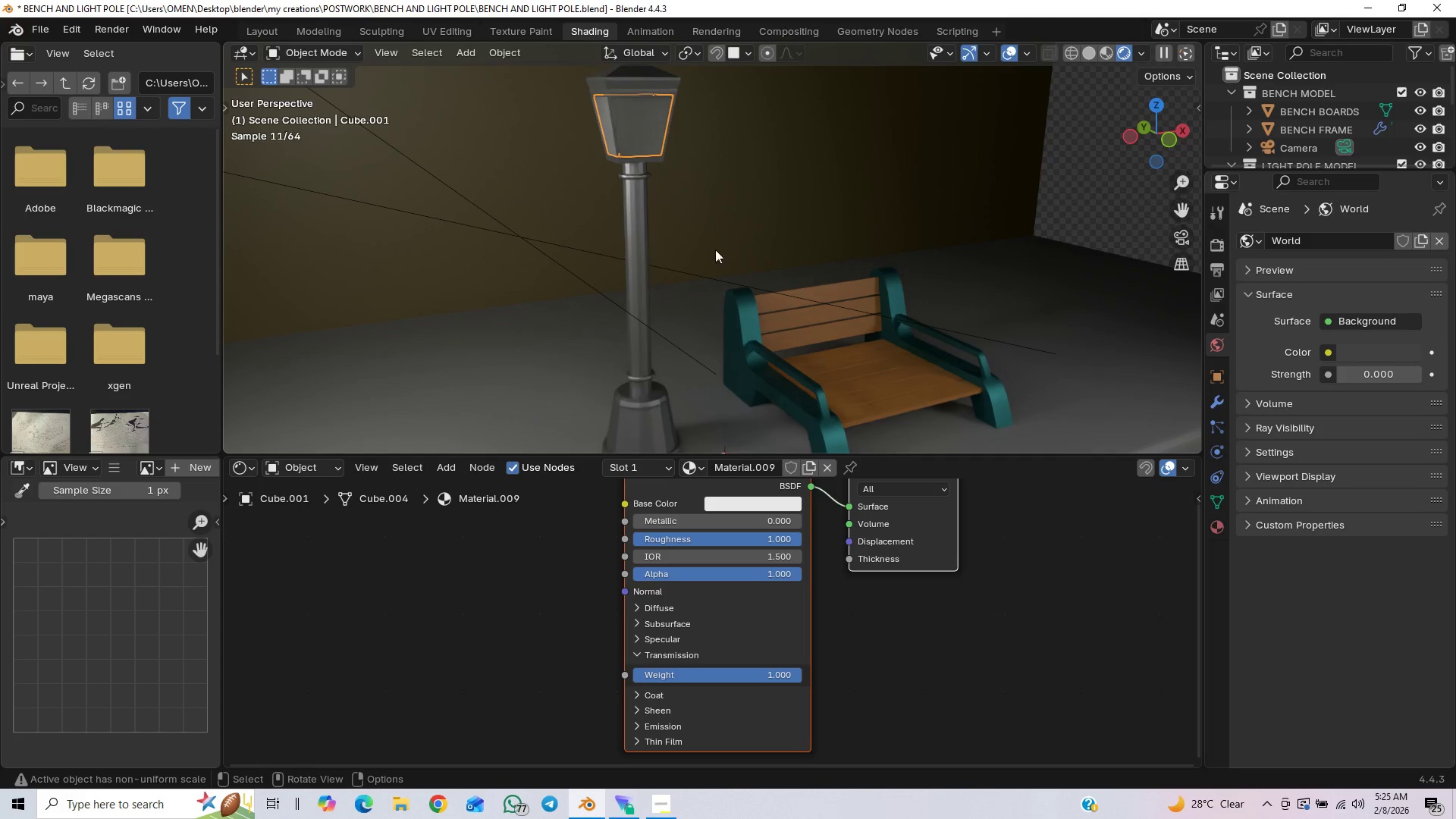 
scroll: coordinate [745, 303], scroll_direction: down, amount: 2.0
 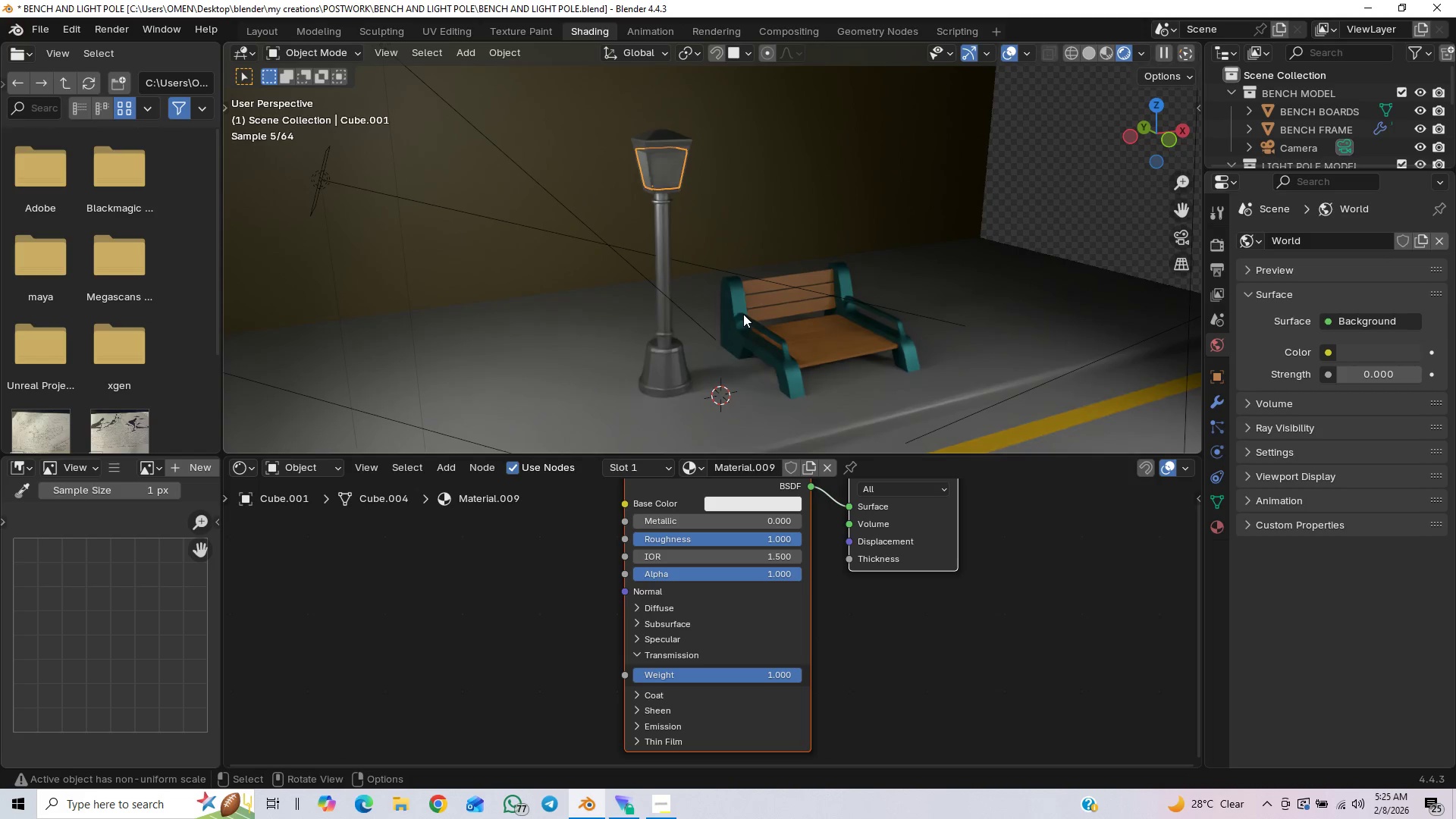 
key(Shift+A)
 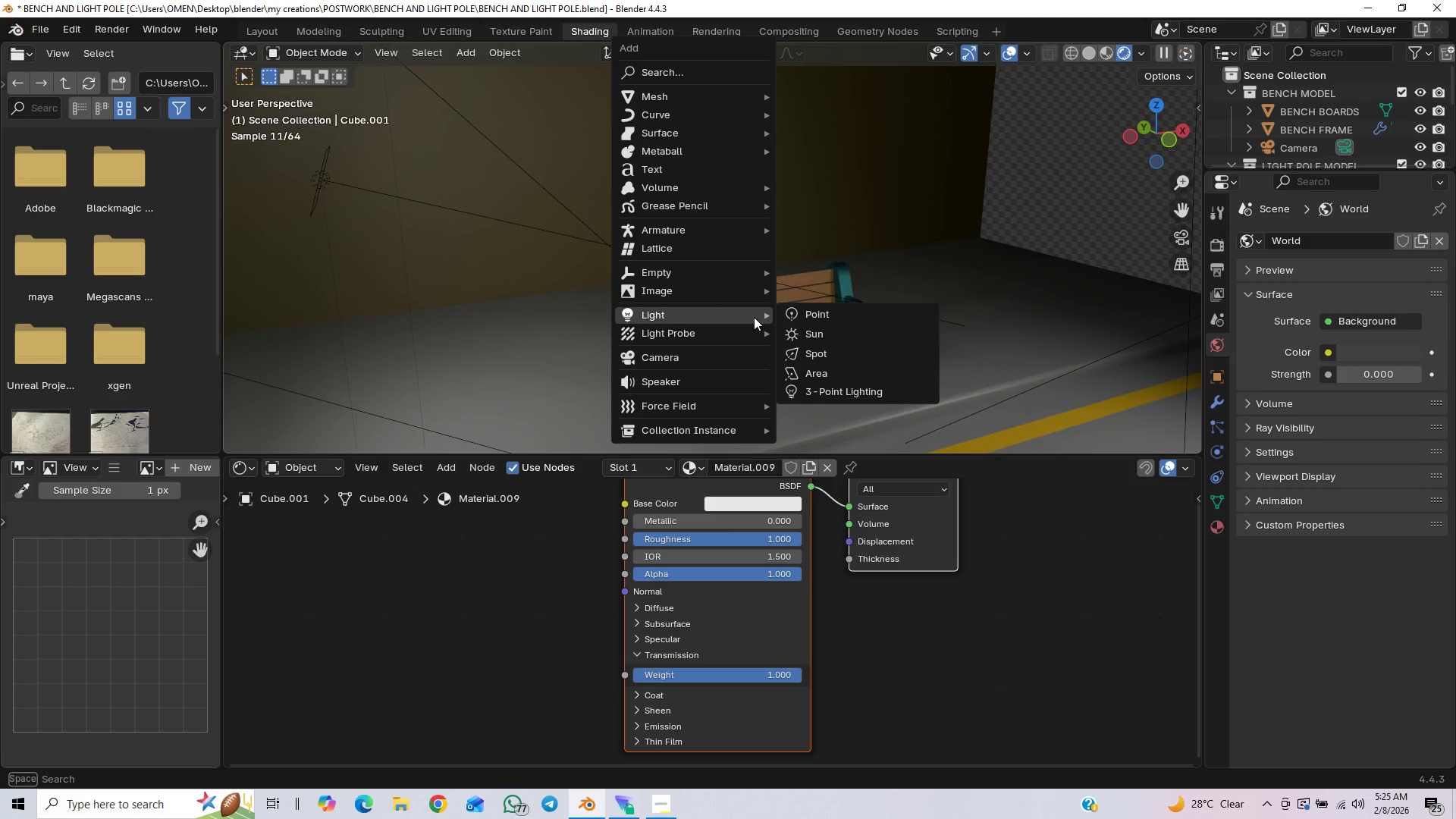 
left_click([829, 312])
 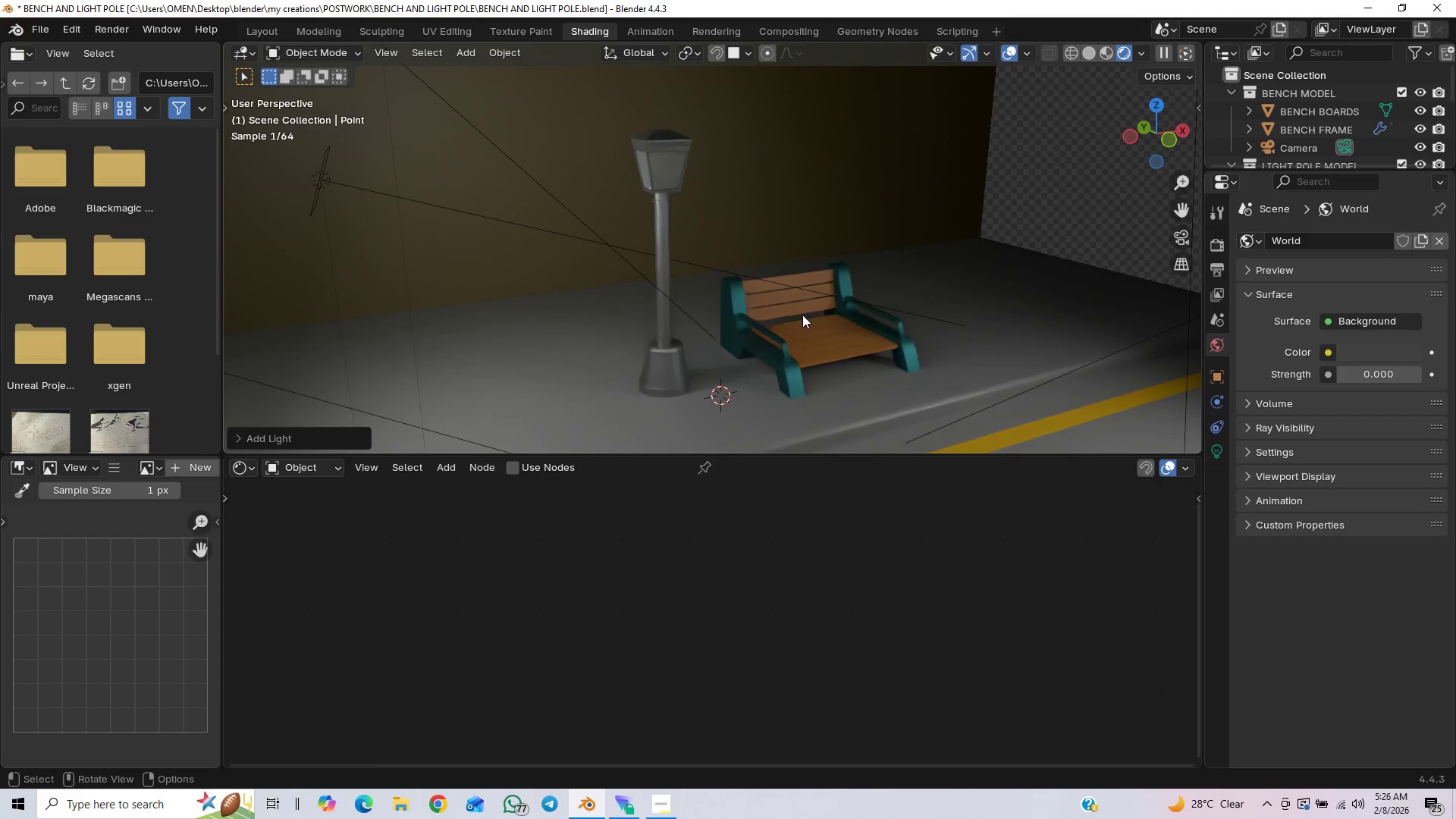 
scroll: coordinate [802, 318], scroll_direction: down, amount: 2.0
 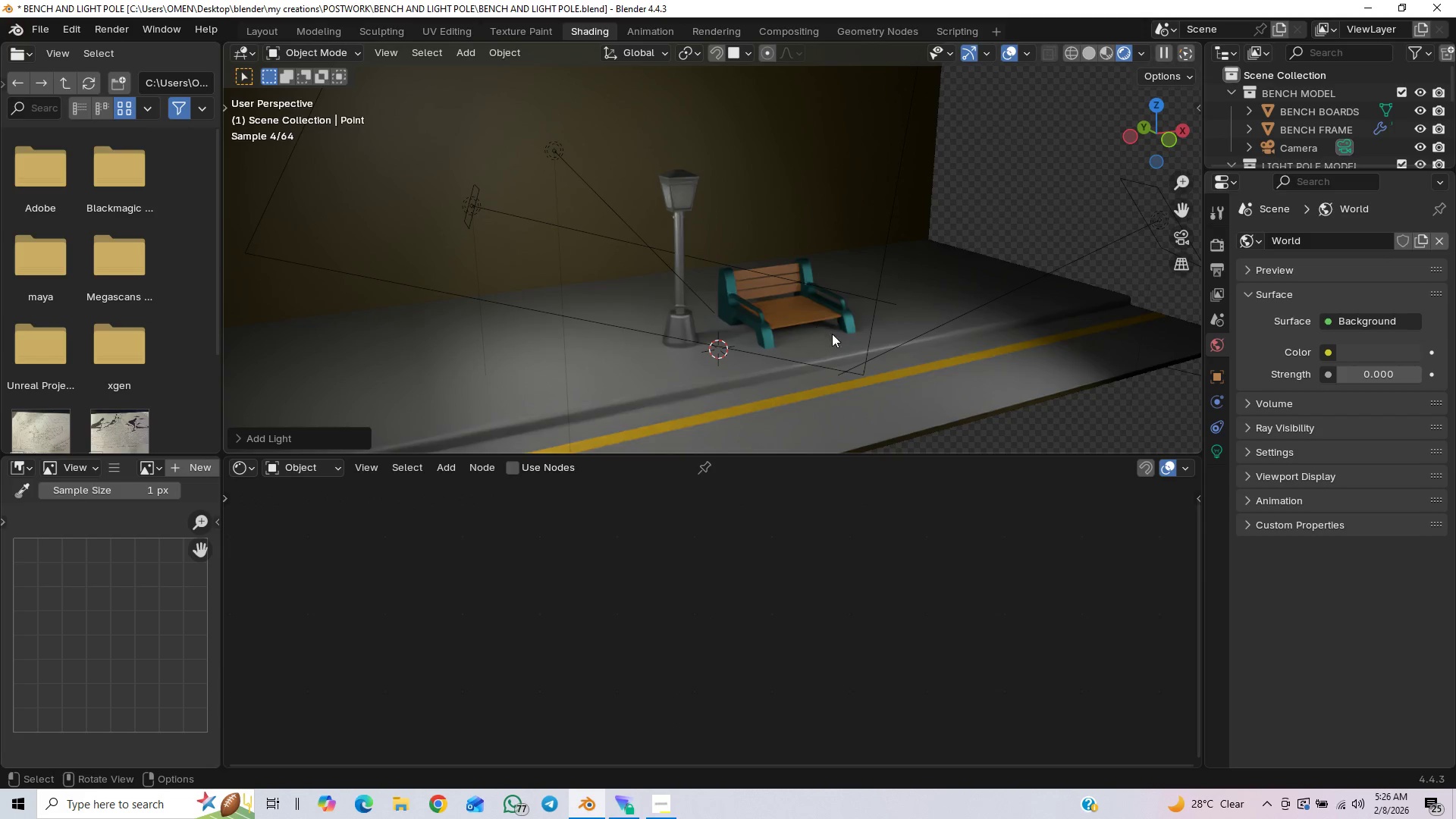 
type(gz)
 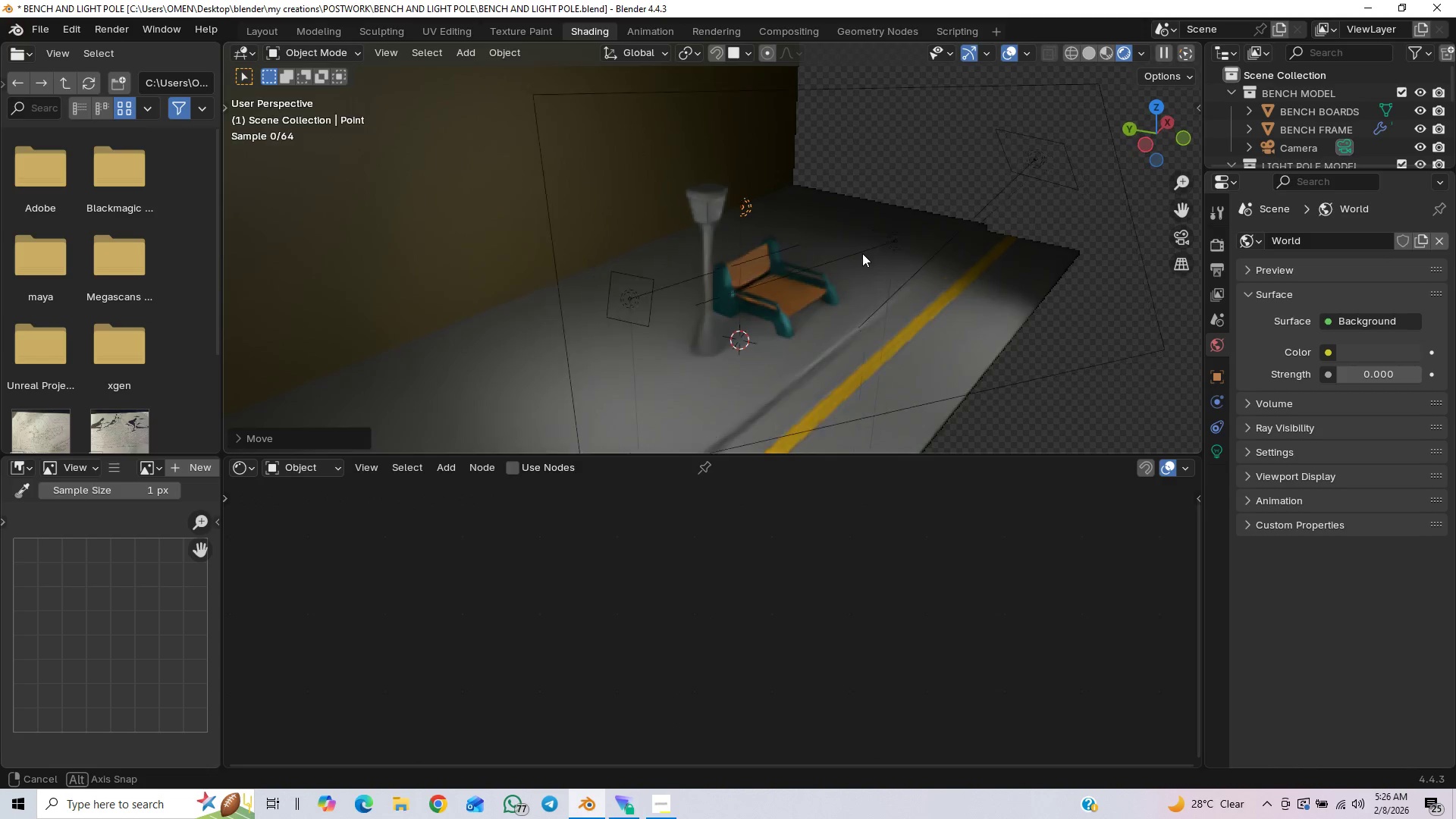 
scroll: coordinate [611, 94], scroll_direction: up, amount: 5.0
 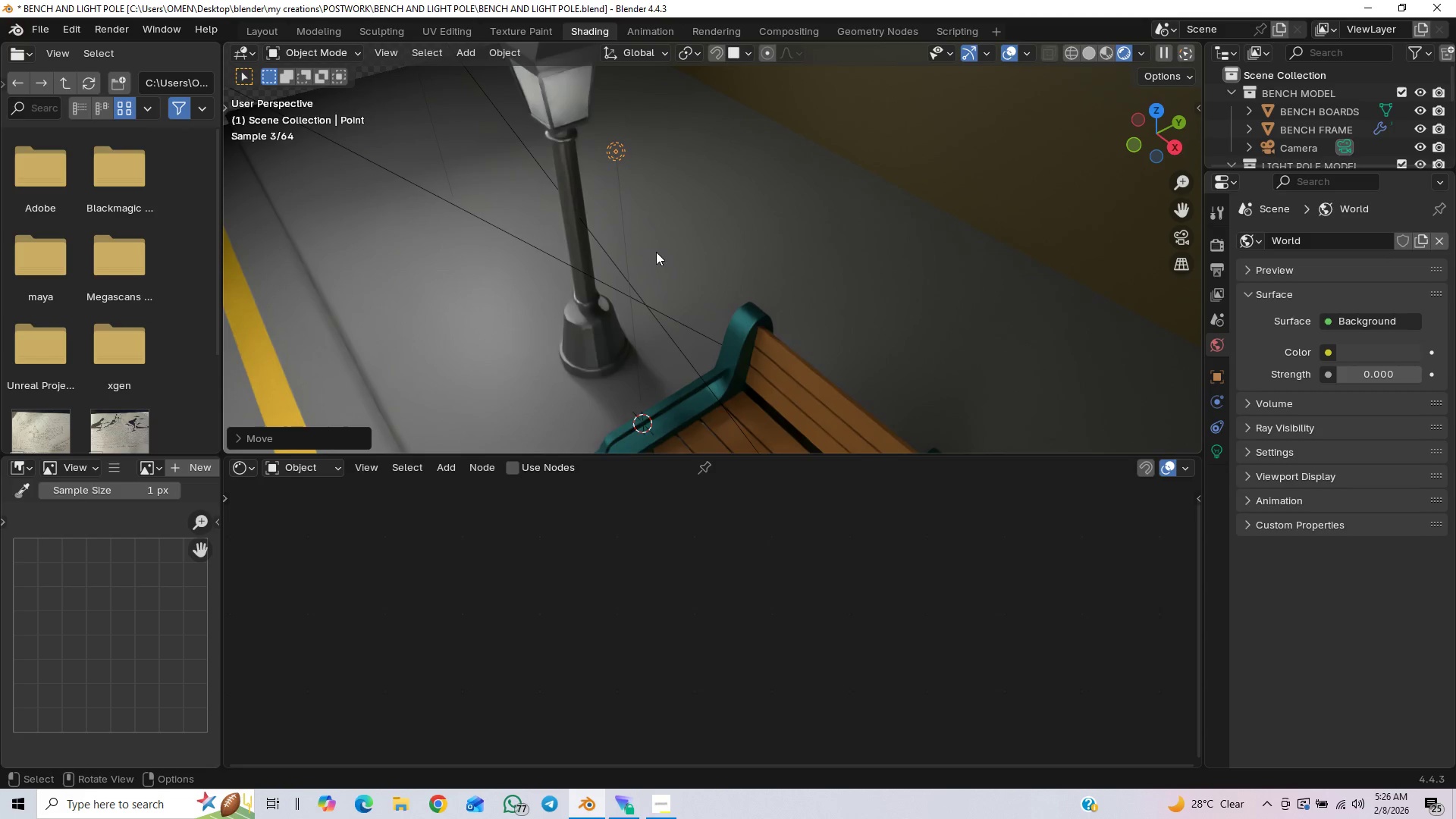 
key(G)
 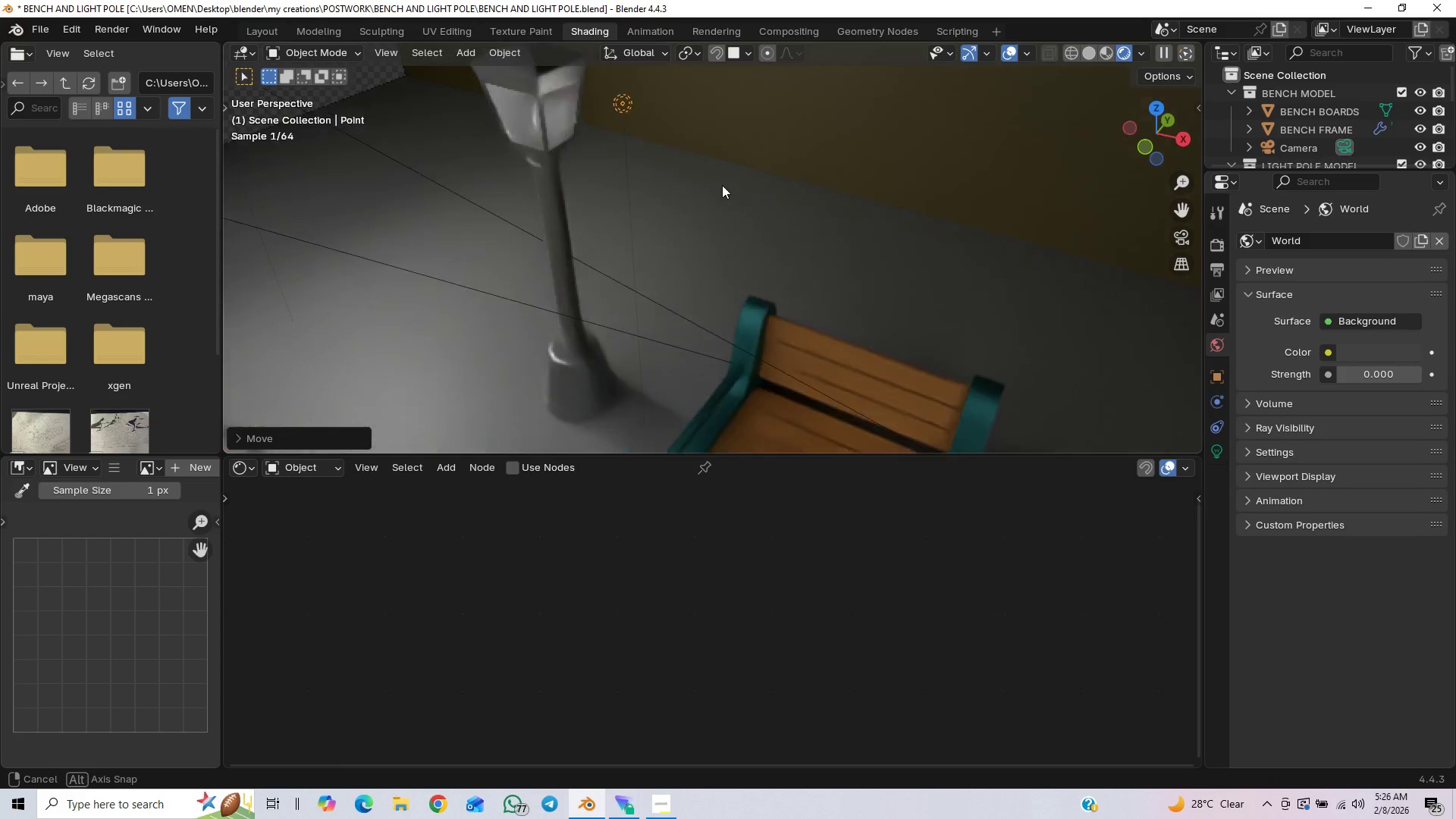 
type(gyx)
 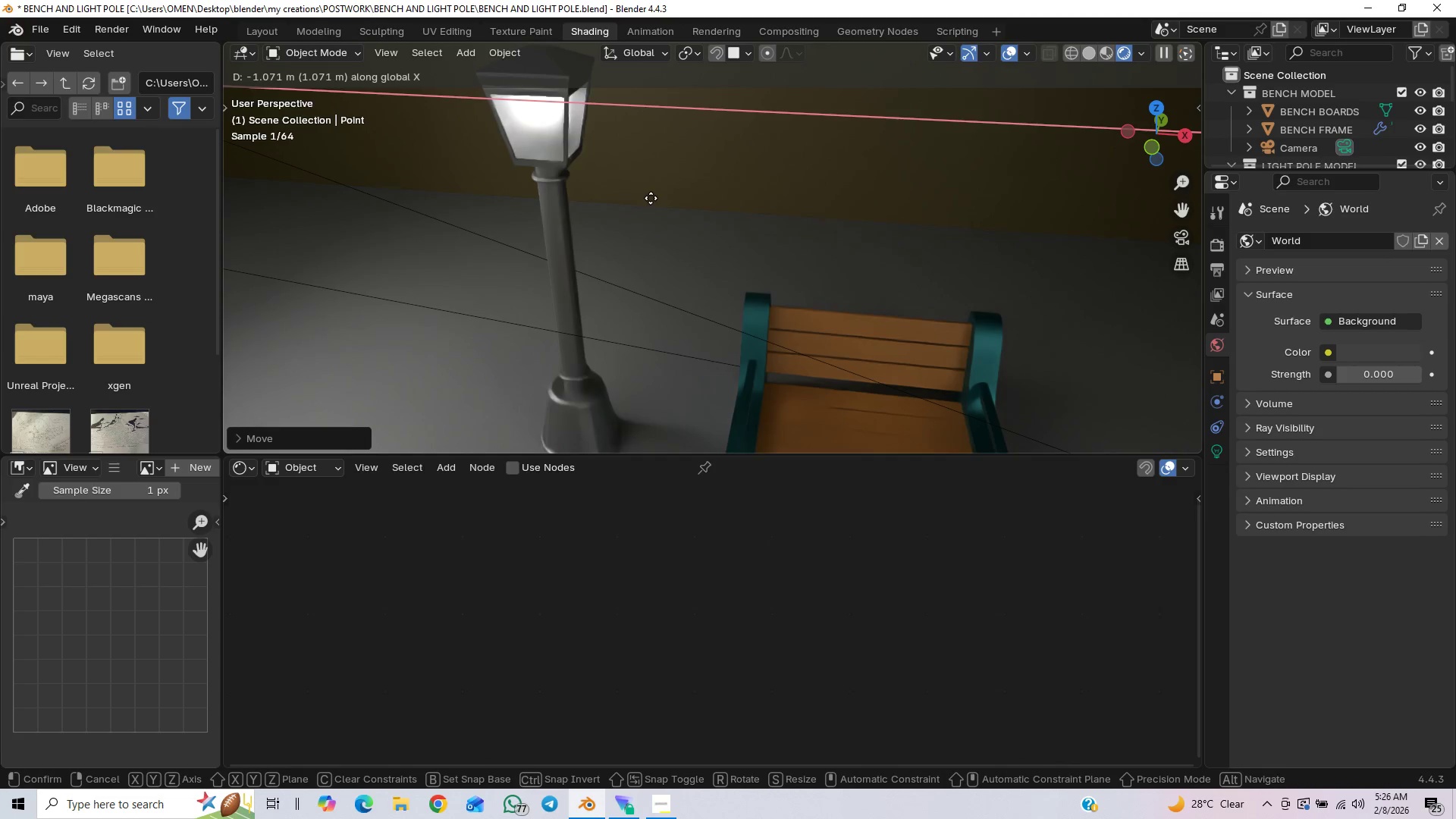 
left_click([651, 198])
 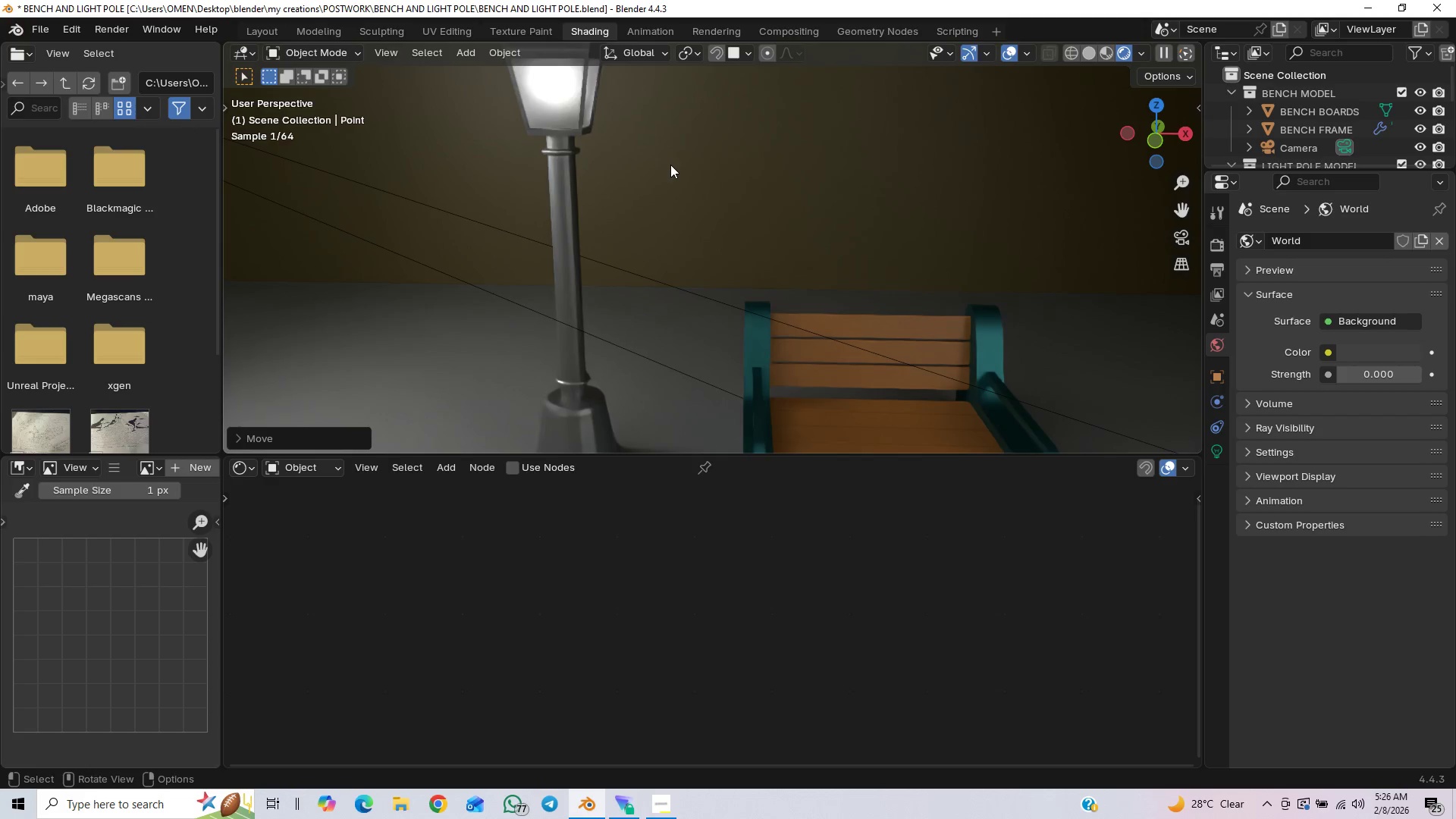 
key(End)
 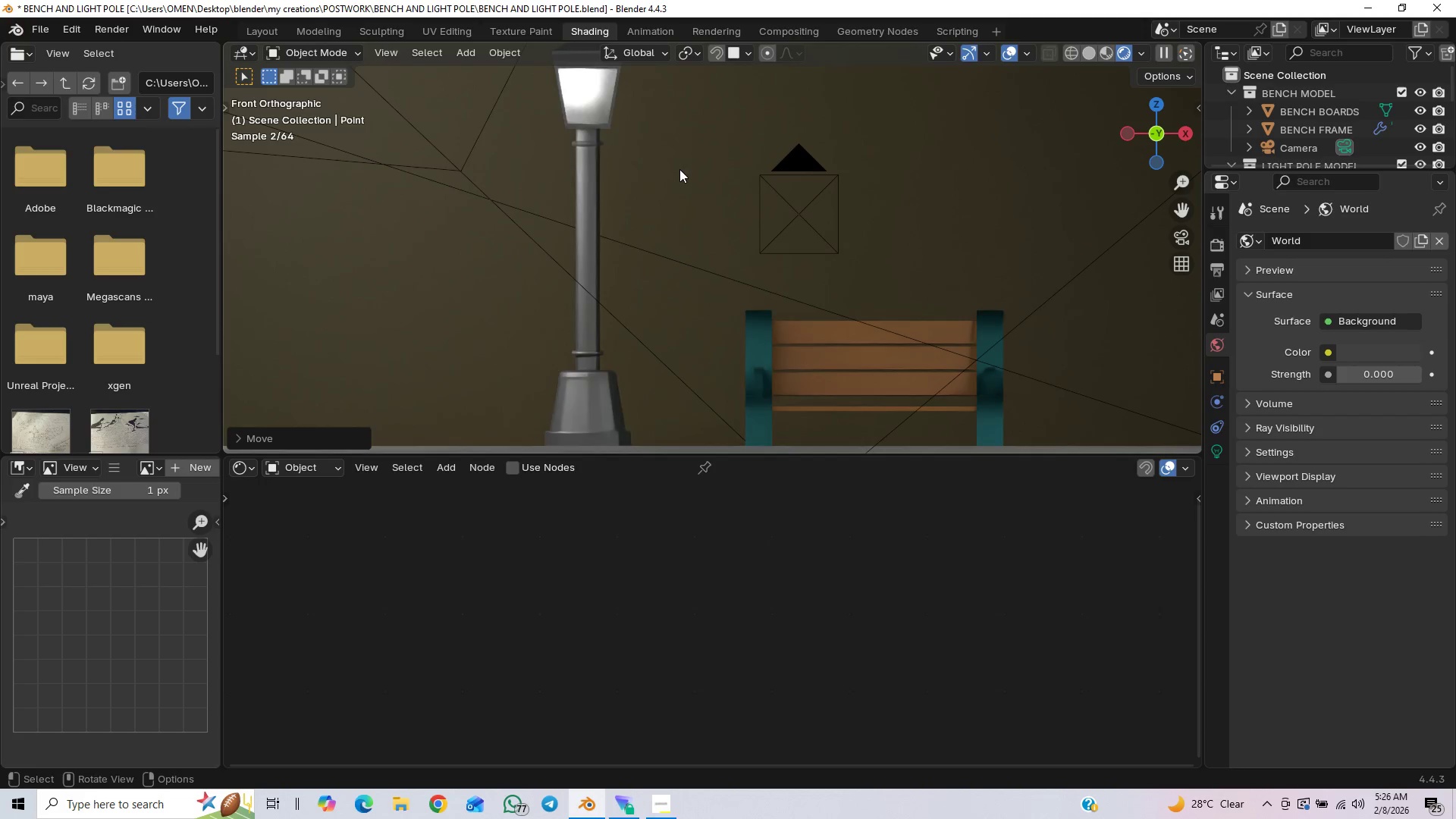 
hold_key(key=ShiftLeft, duration=0.69)
 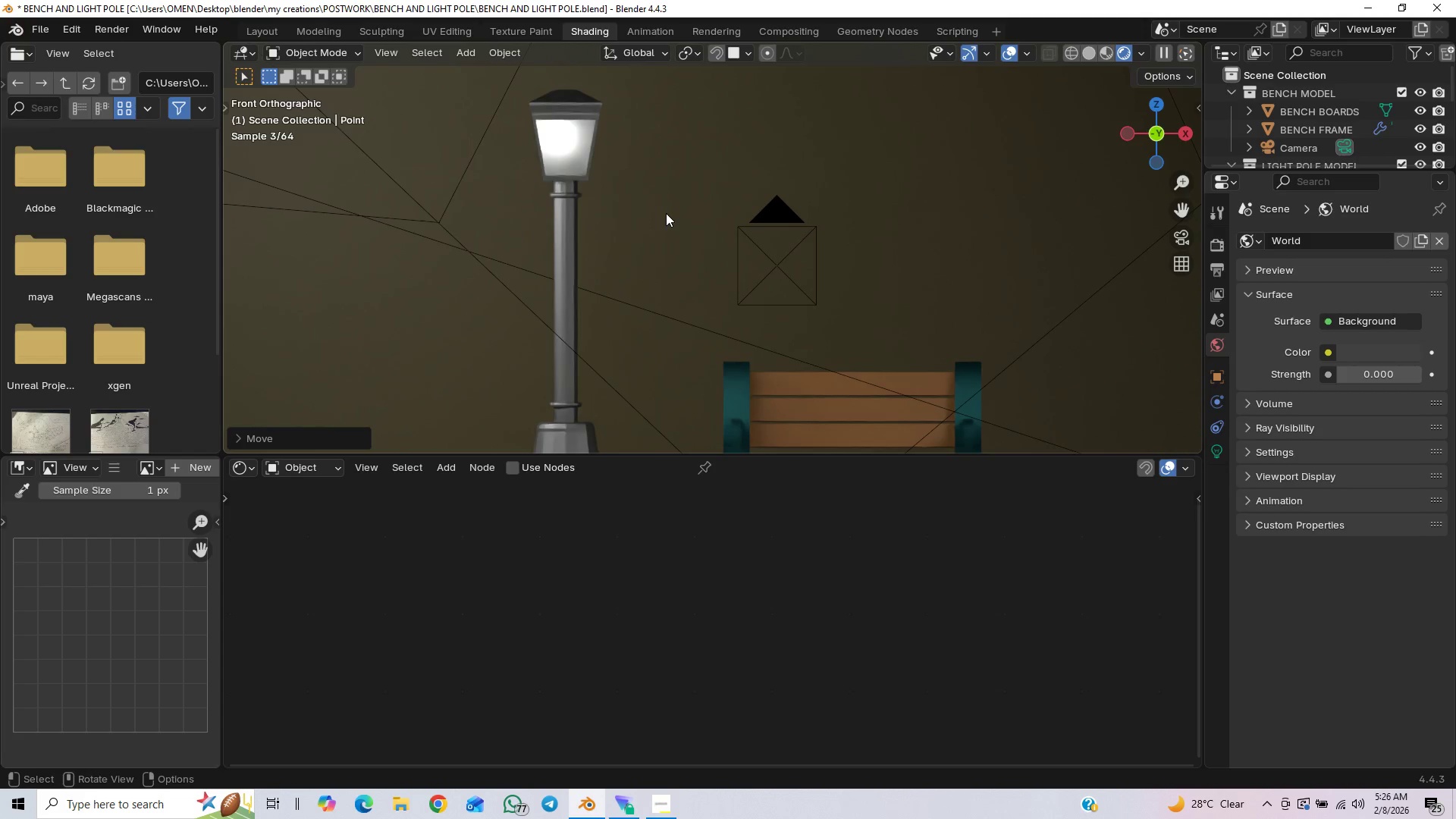 
type(gx)
 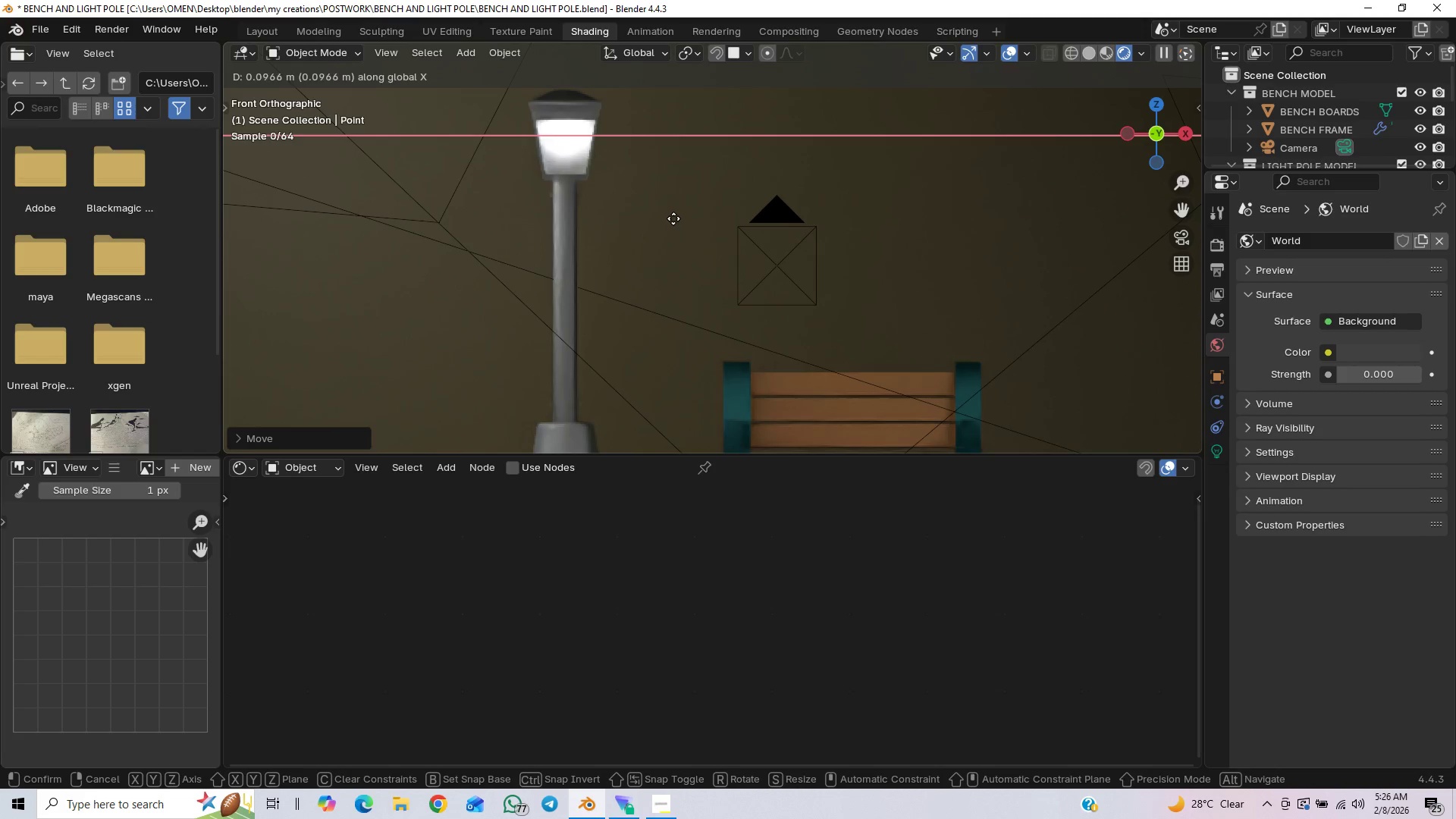 
left_click([673, 218])
 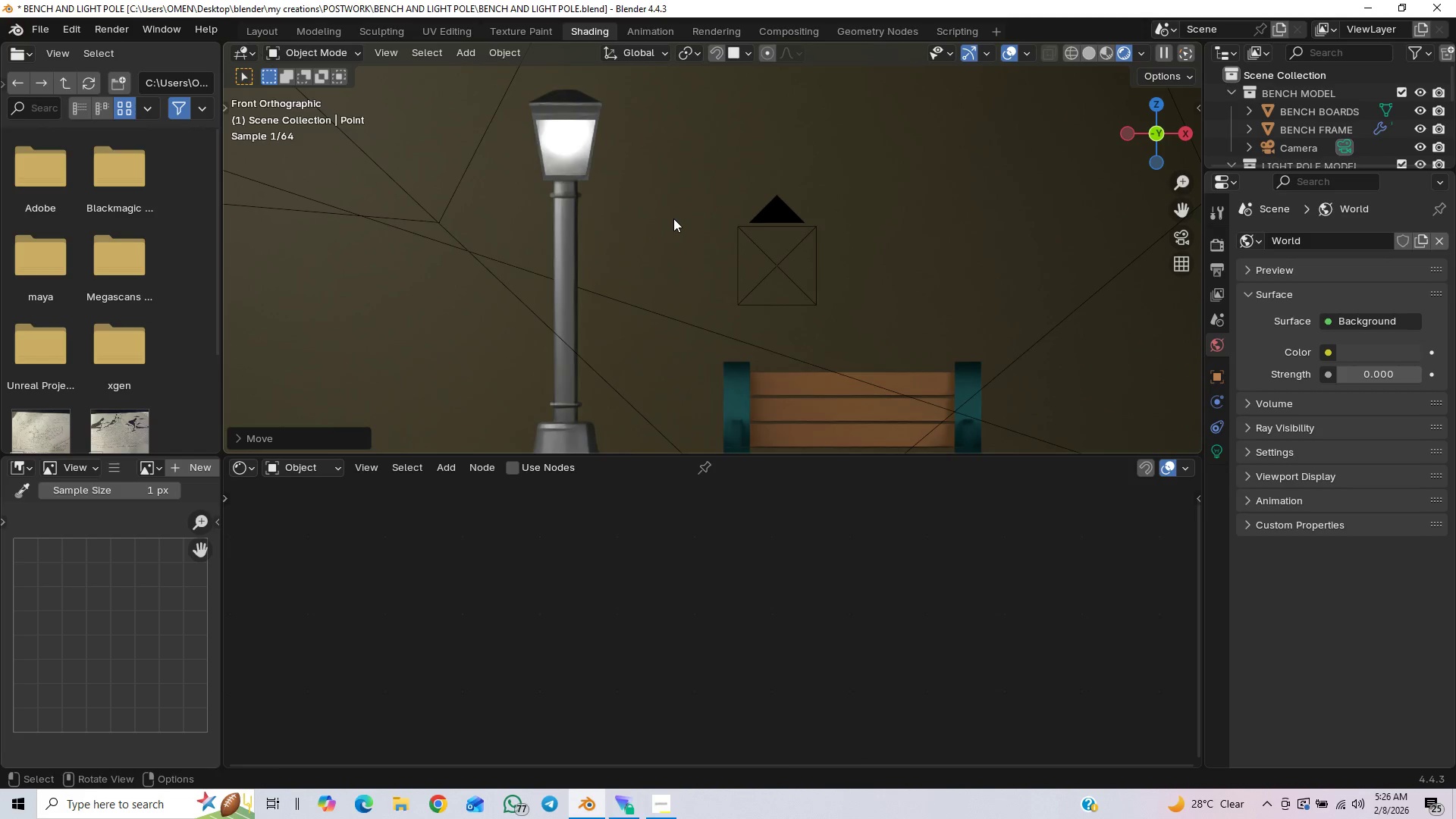 
type(gz)
 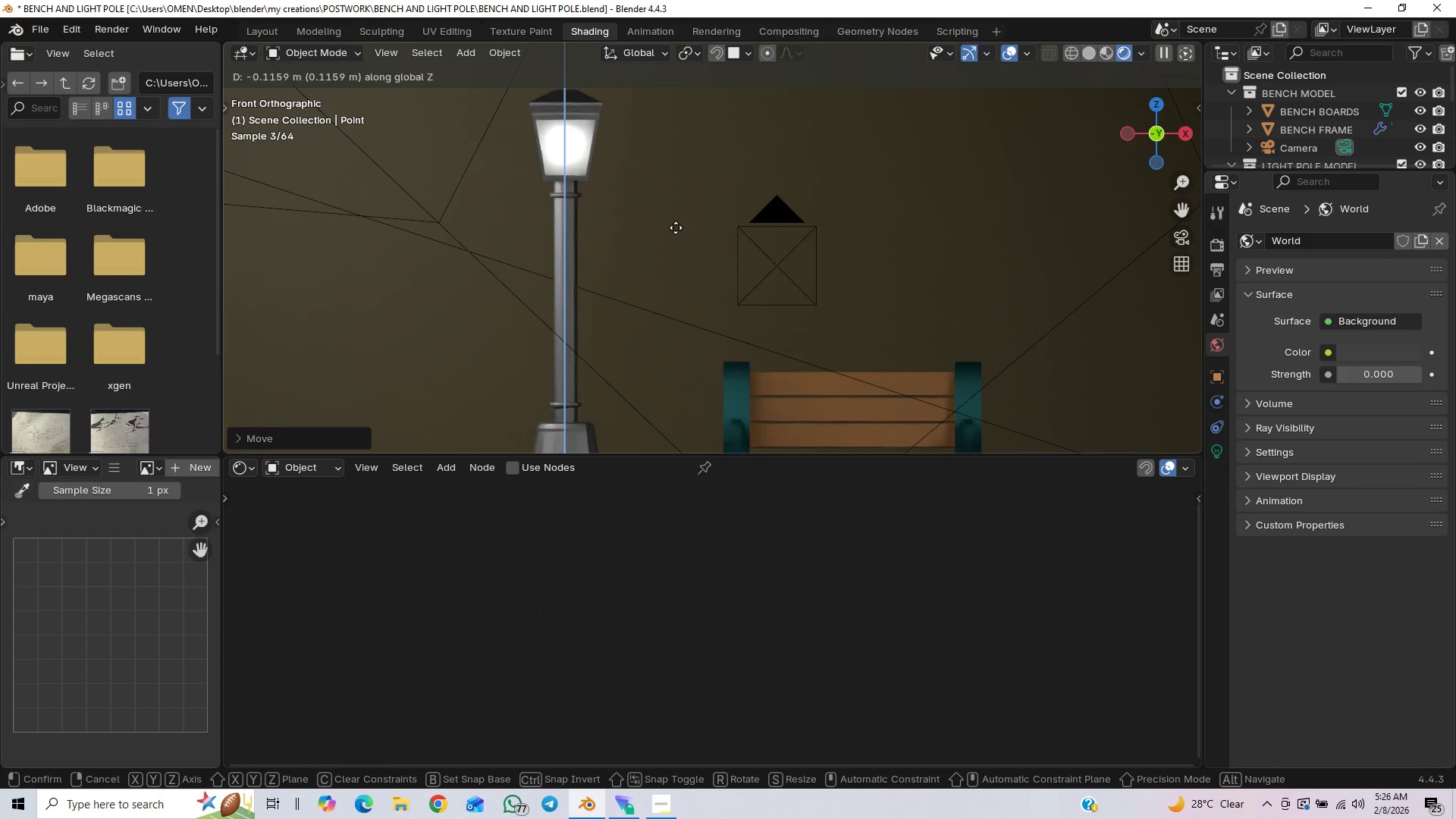 
left_click([676, 228])
 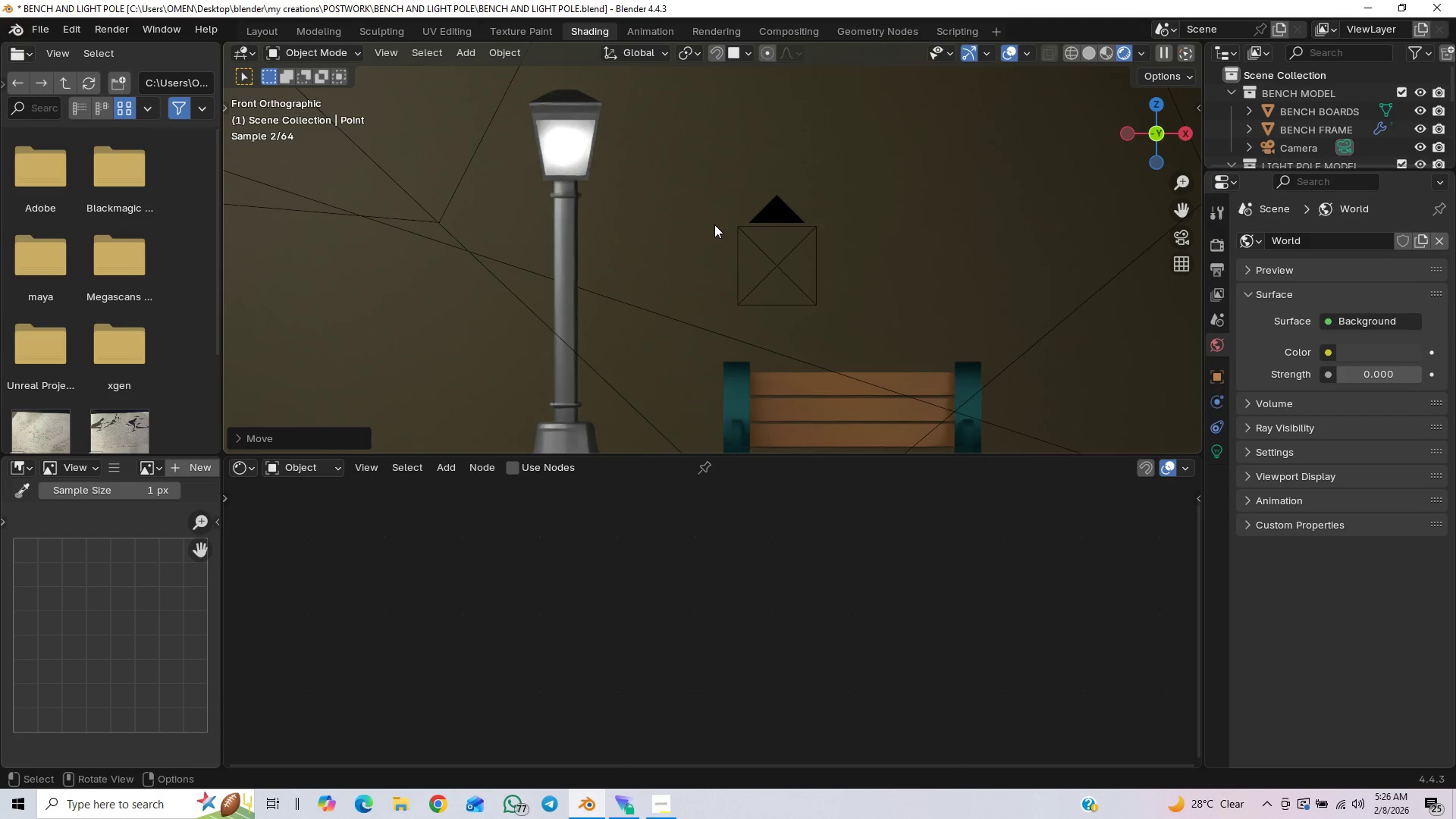 
key(S)
 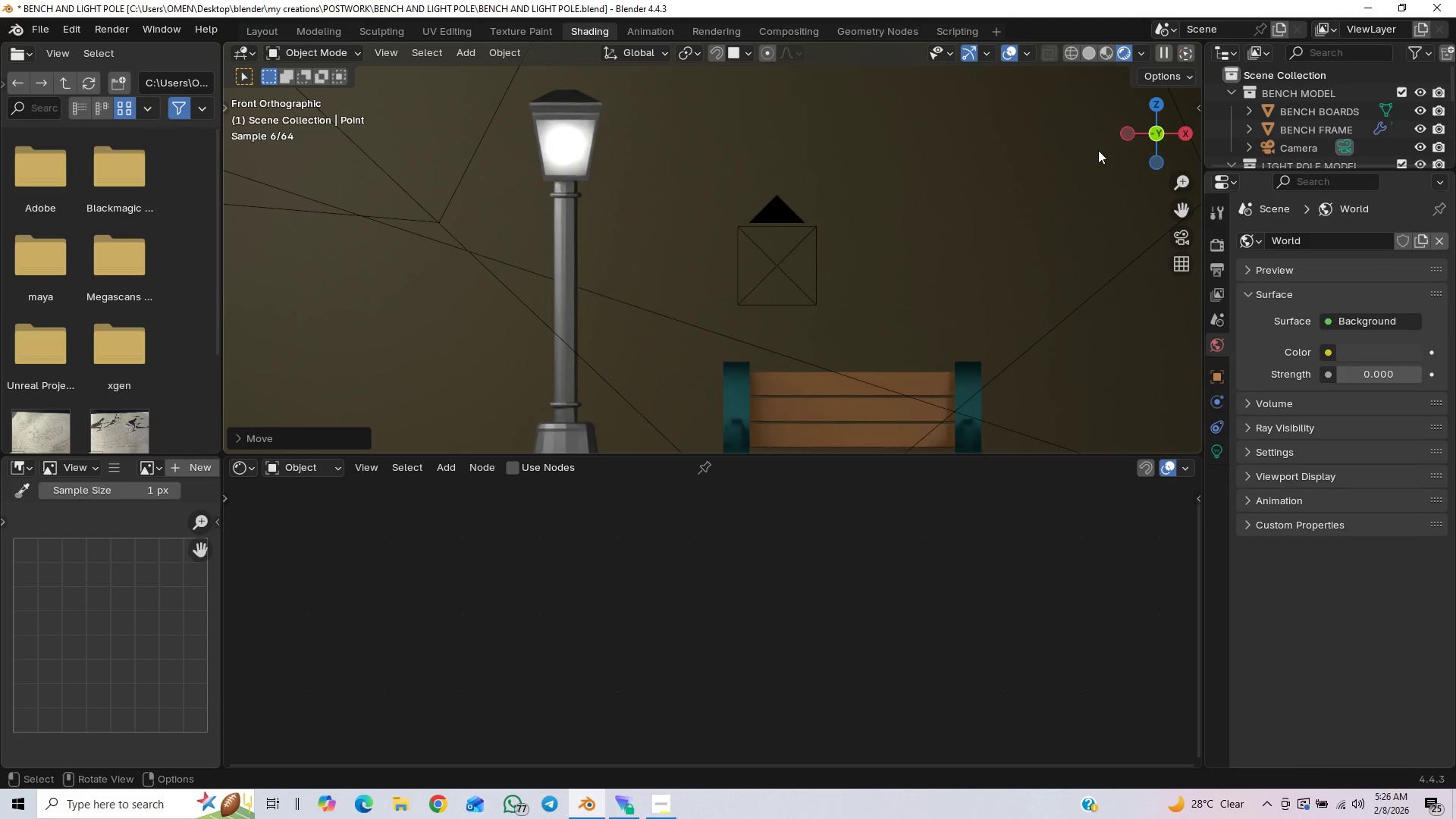 
wait(8.0)
 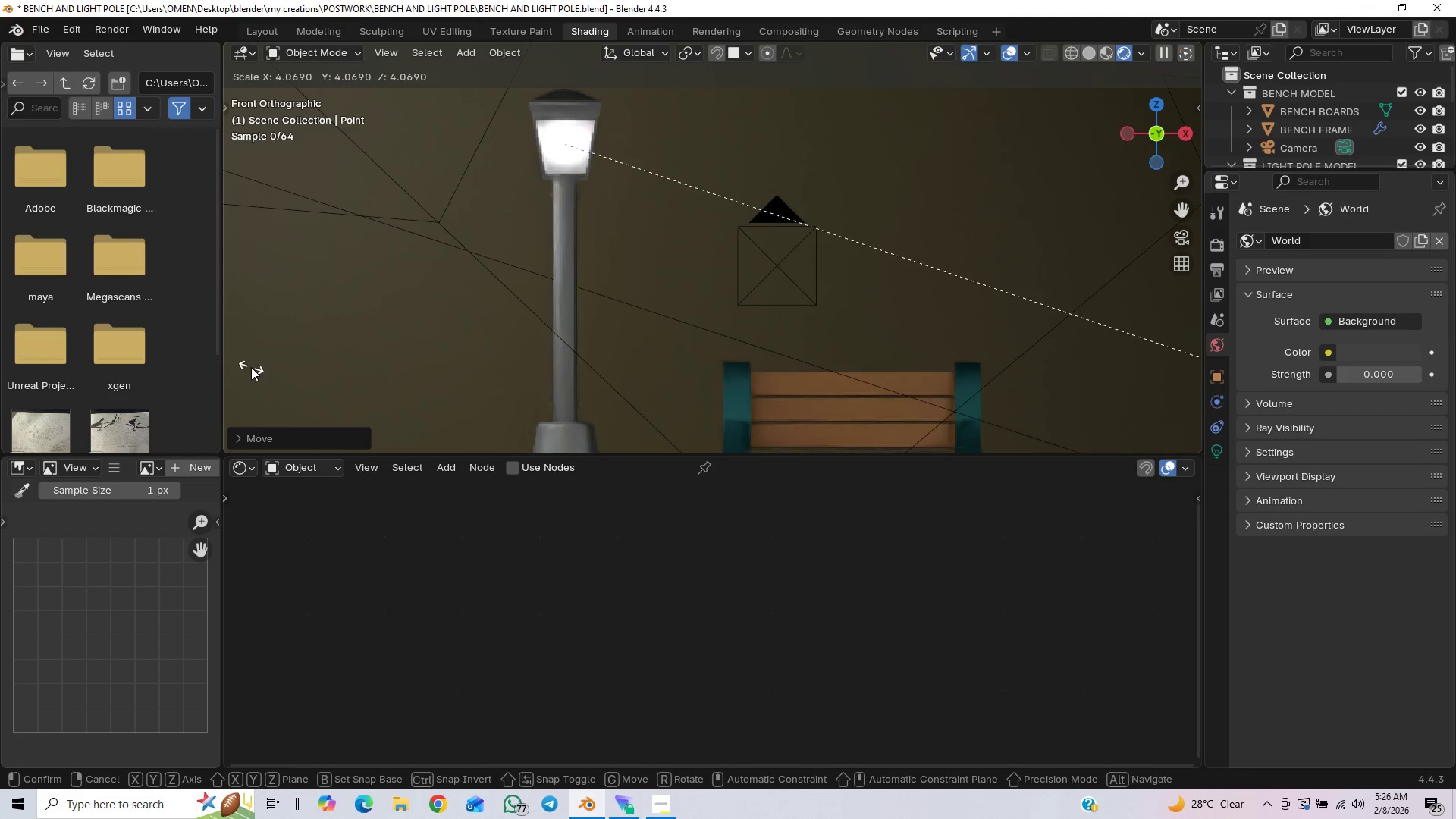 
key(S)
 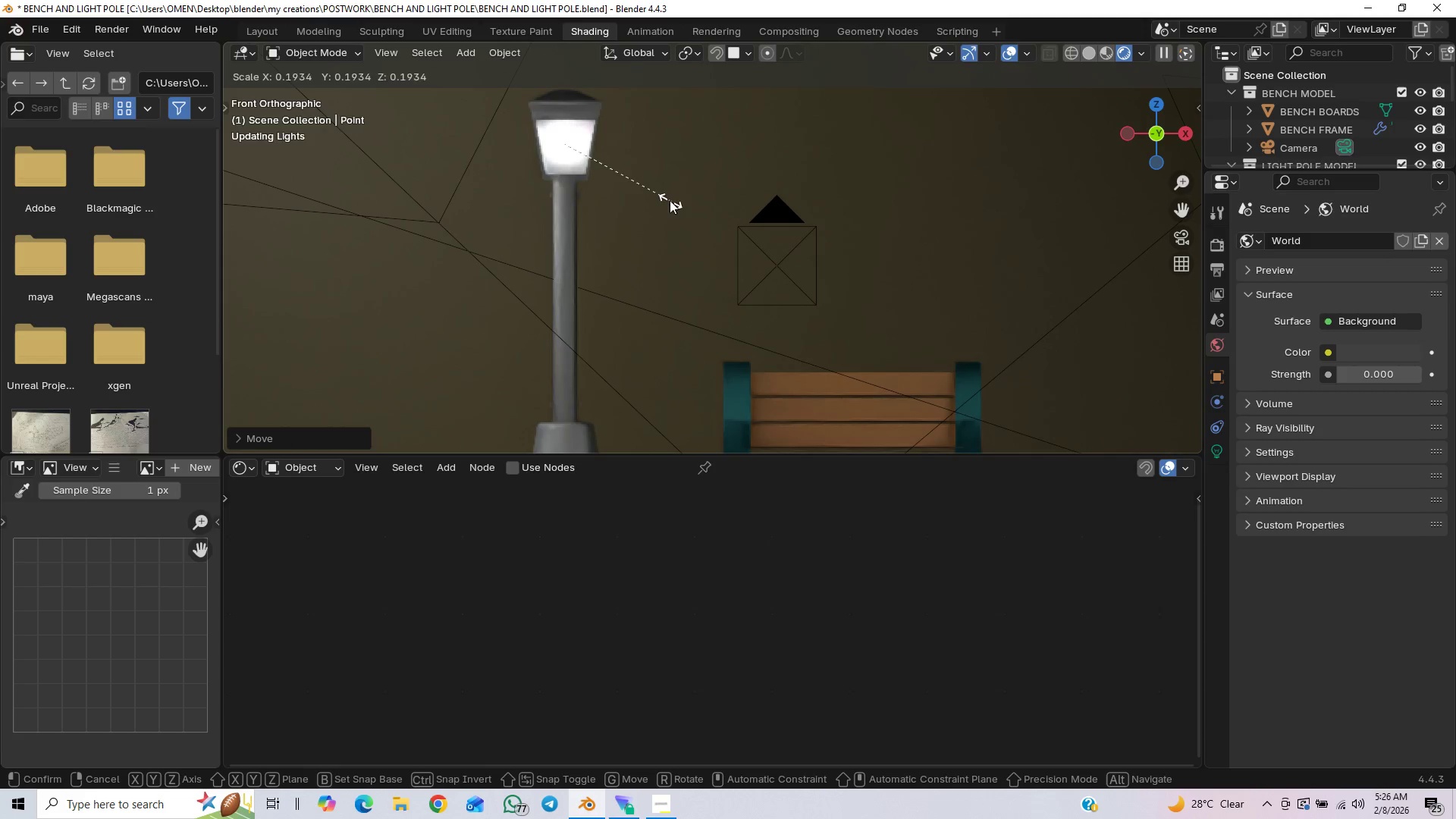 
left_click([635, 185])
 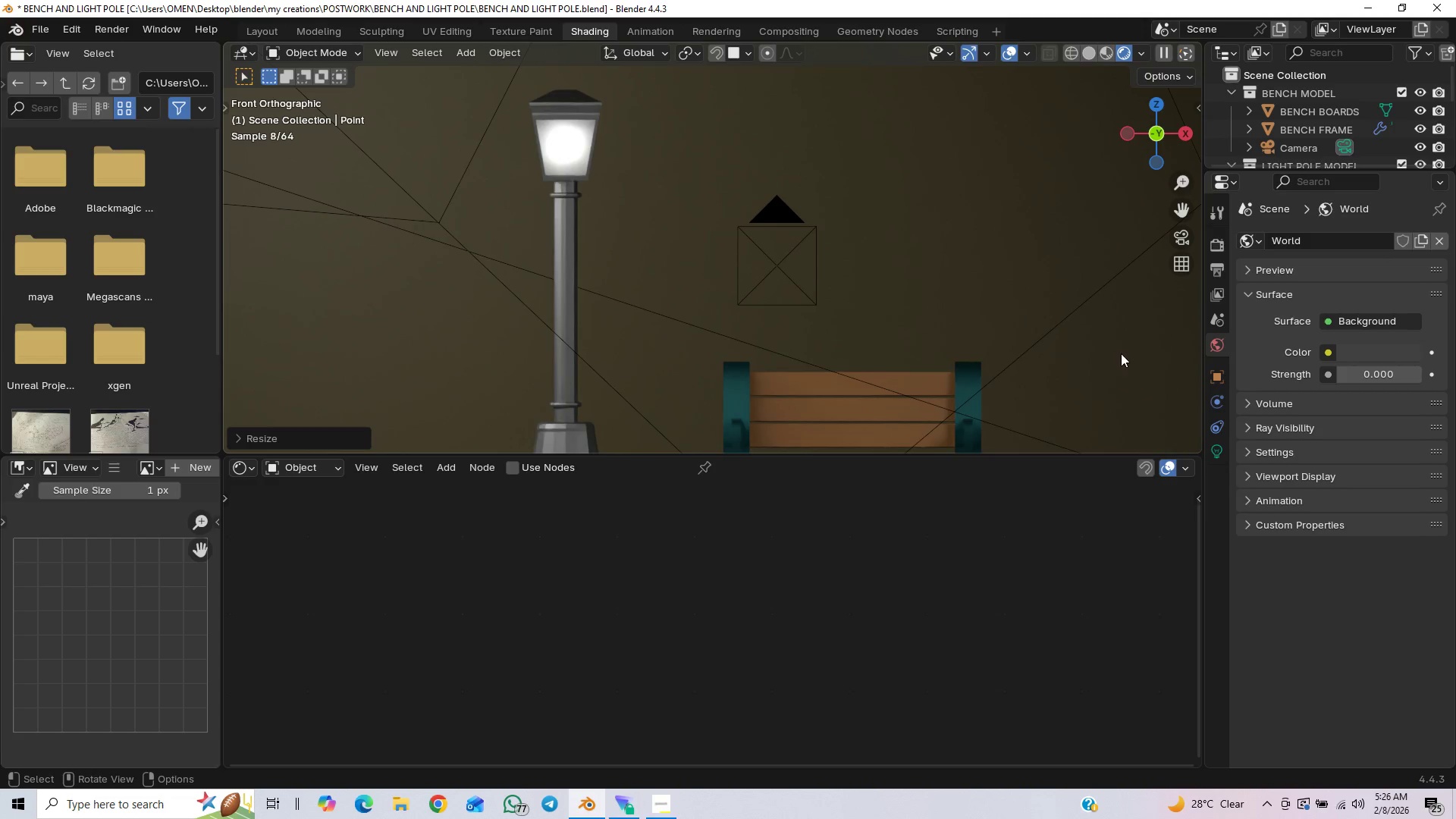 
key(S)
 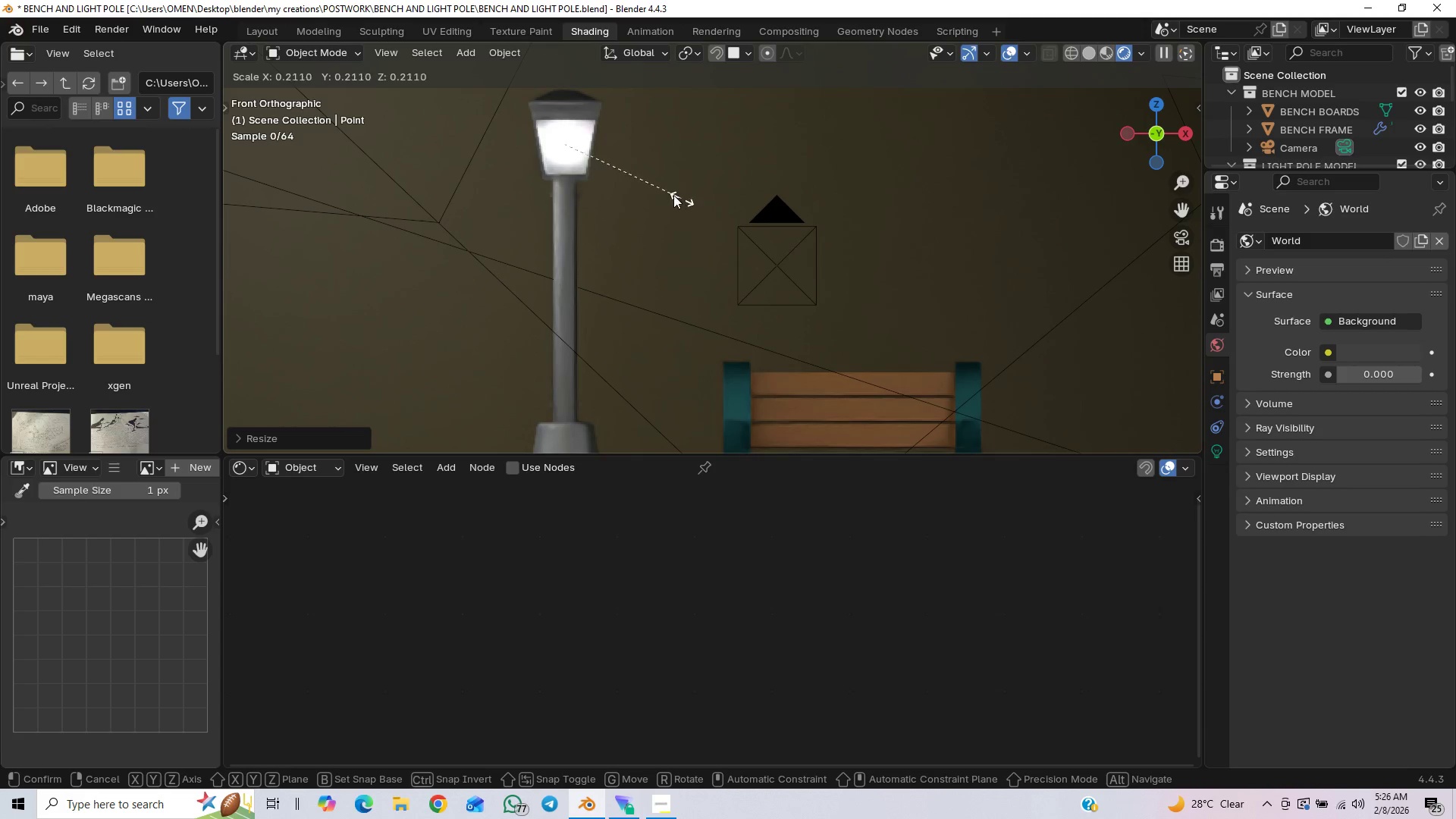 
left_click([617, 173])
 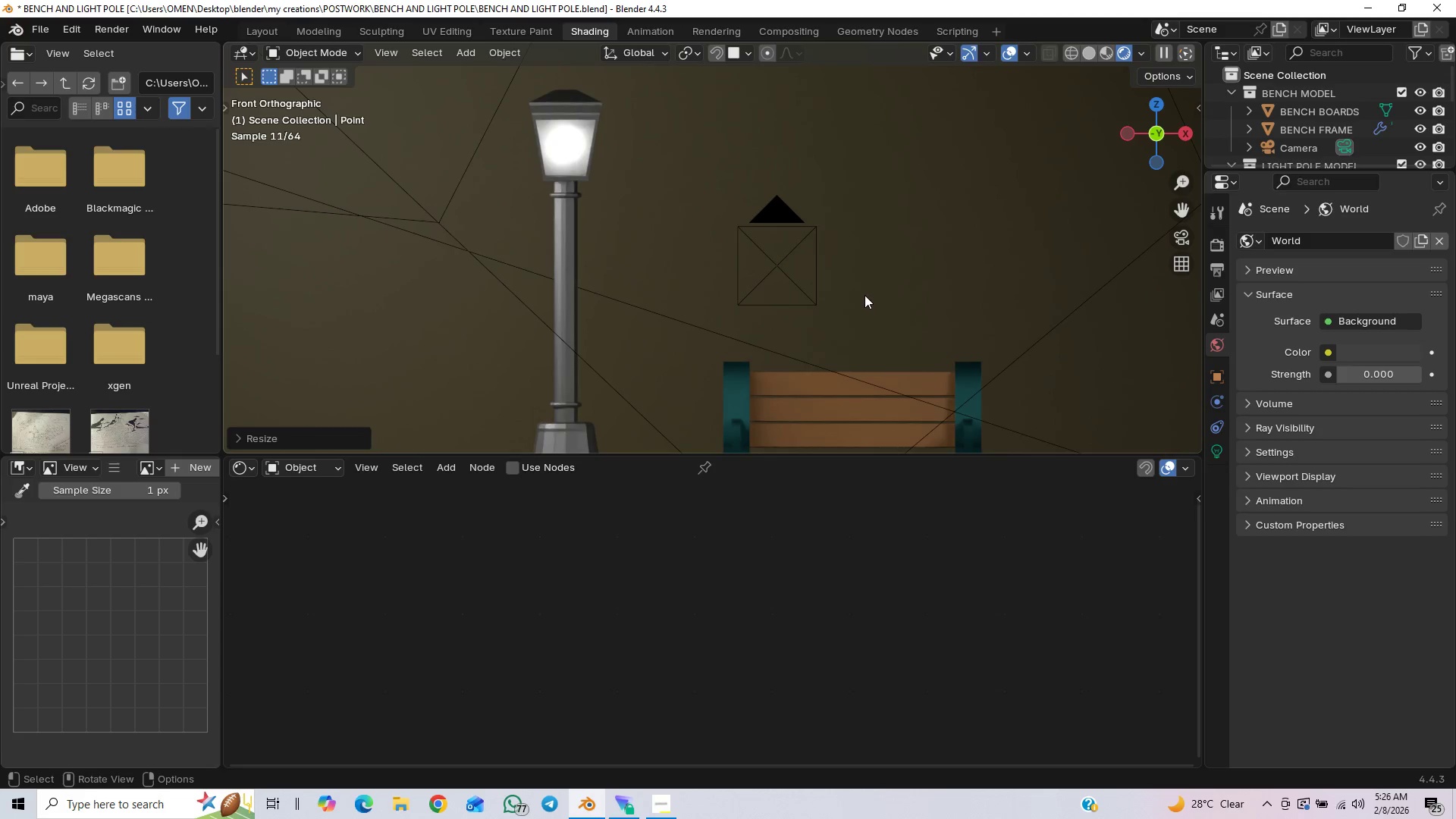 
left_click([1222, 444])
 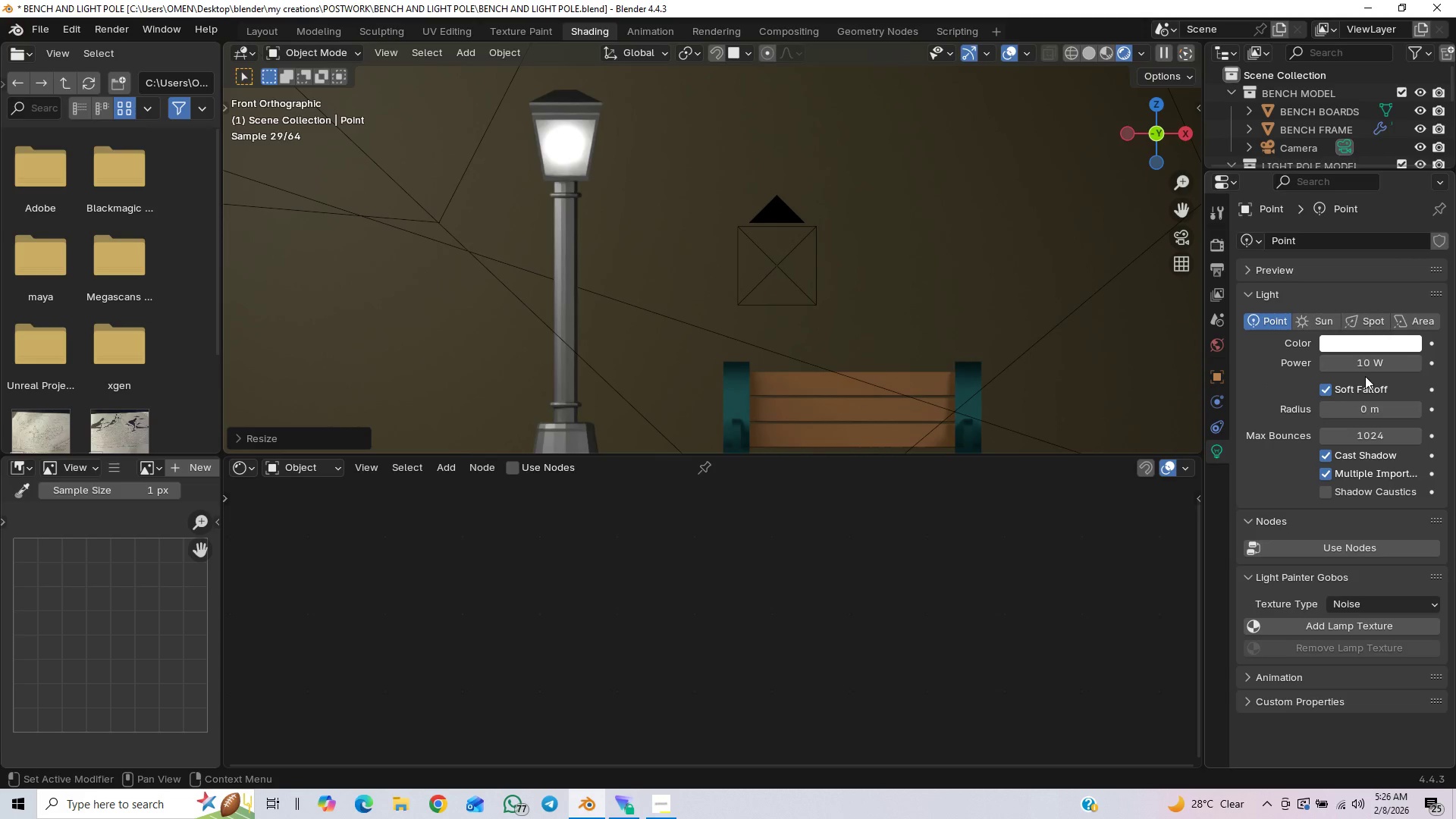 
left_click_drag(start_coordinate=[1374, 366], to_coordinate=[191, 372])
 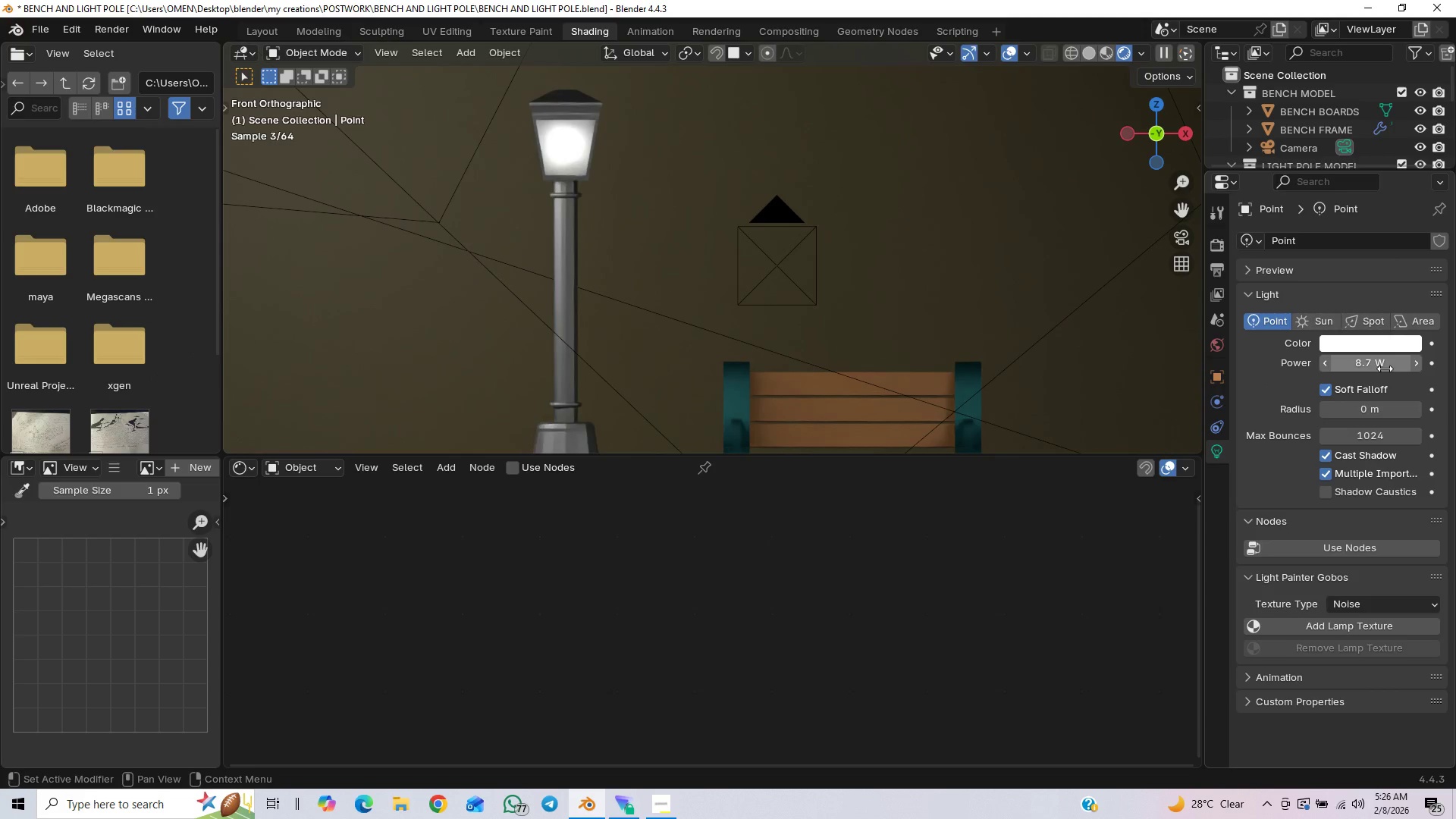 
left_click([1385, 369])
 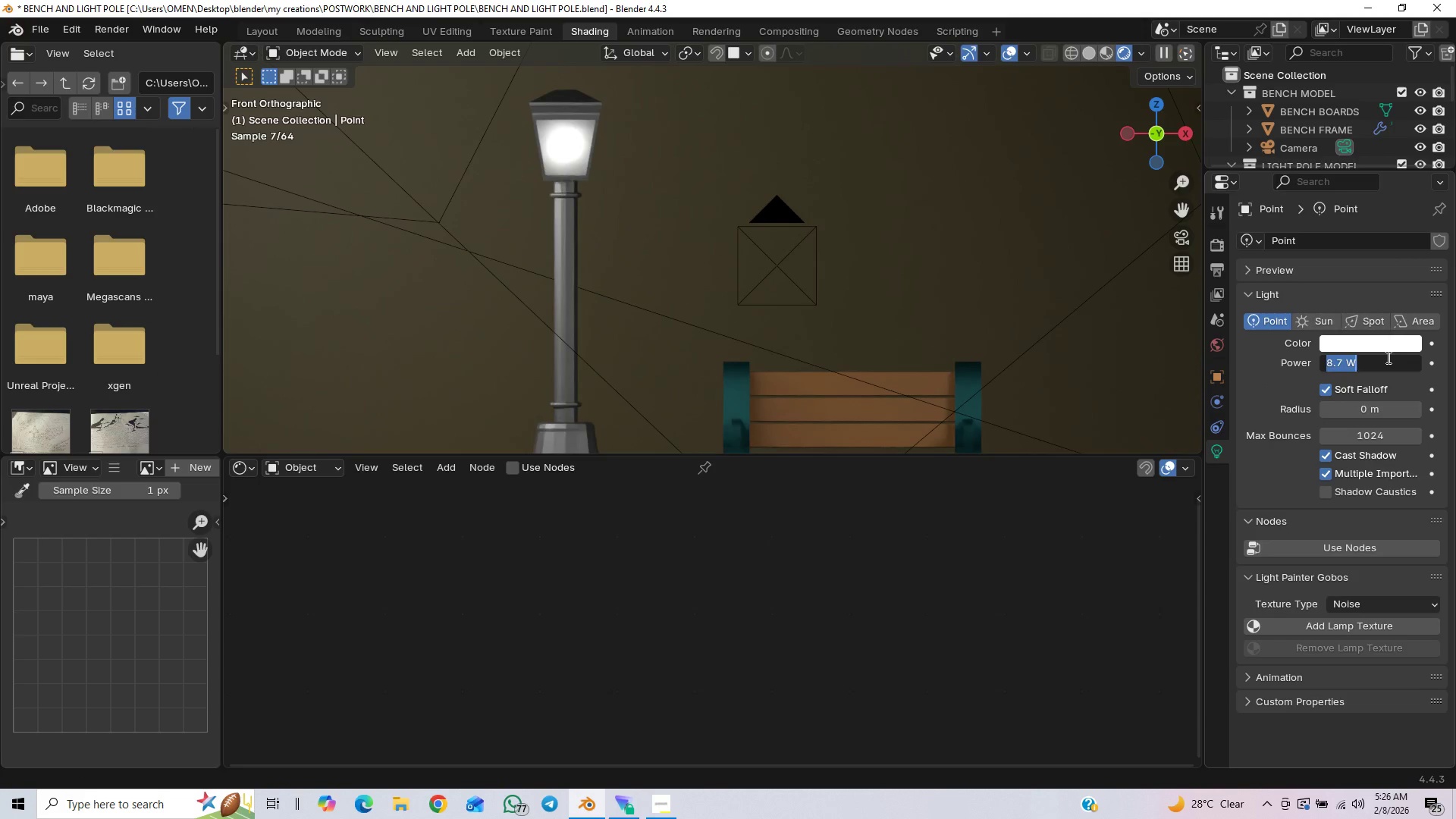 
key(2)
 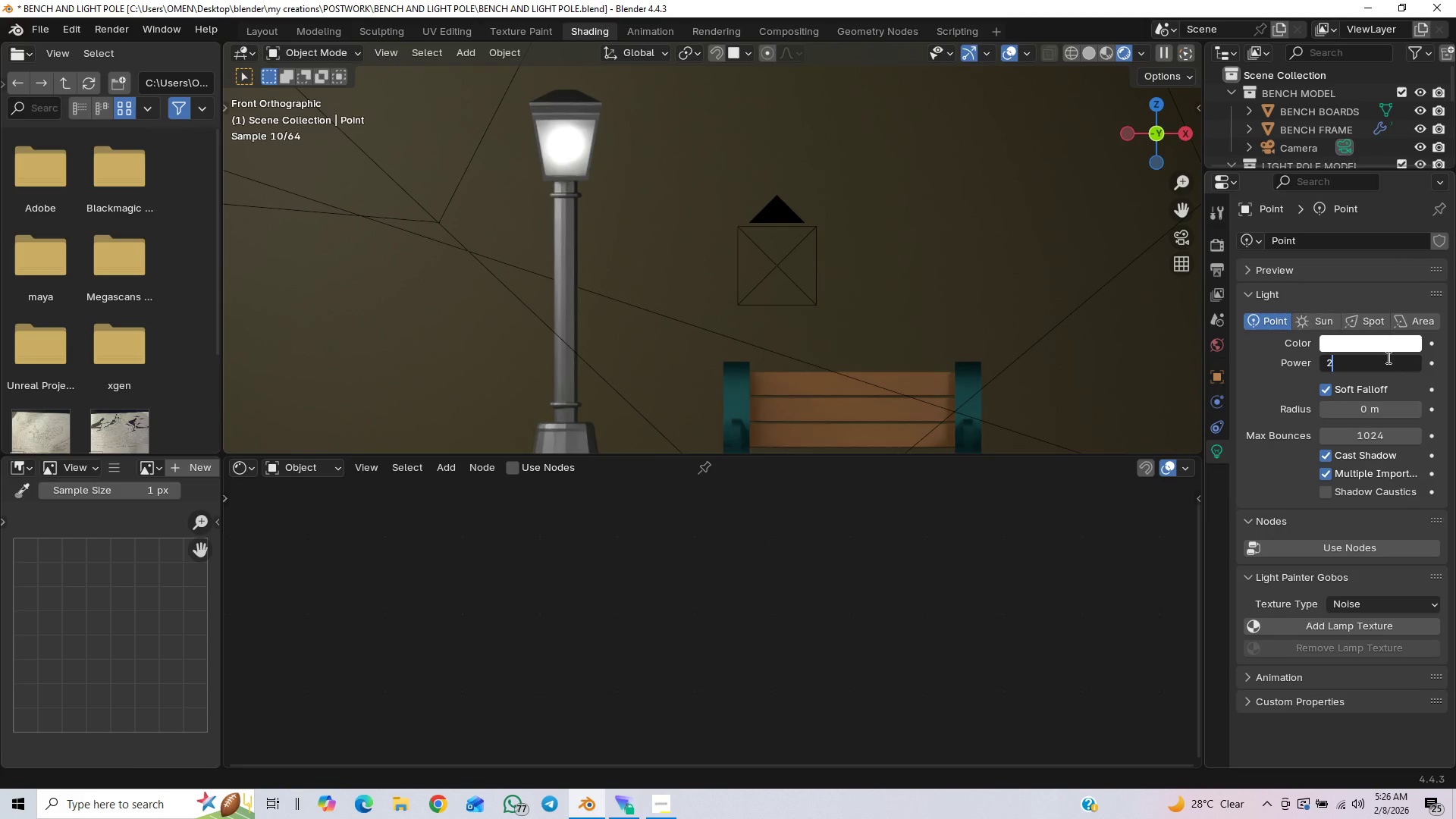 
key(Enter)
 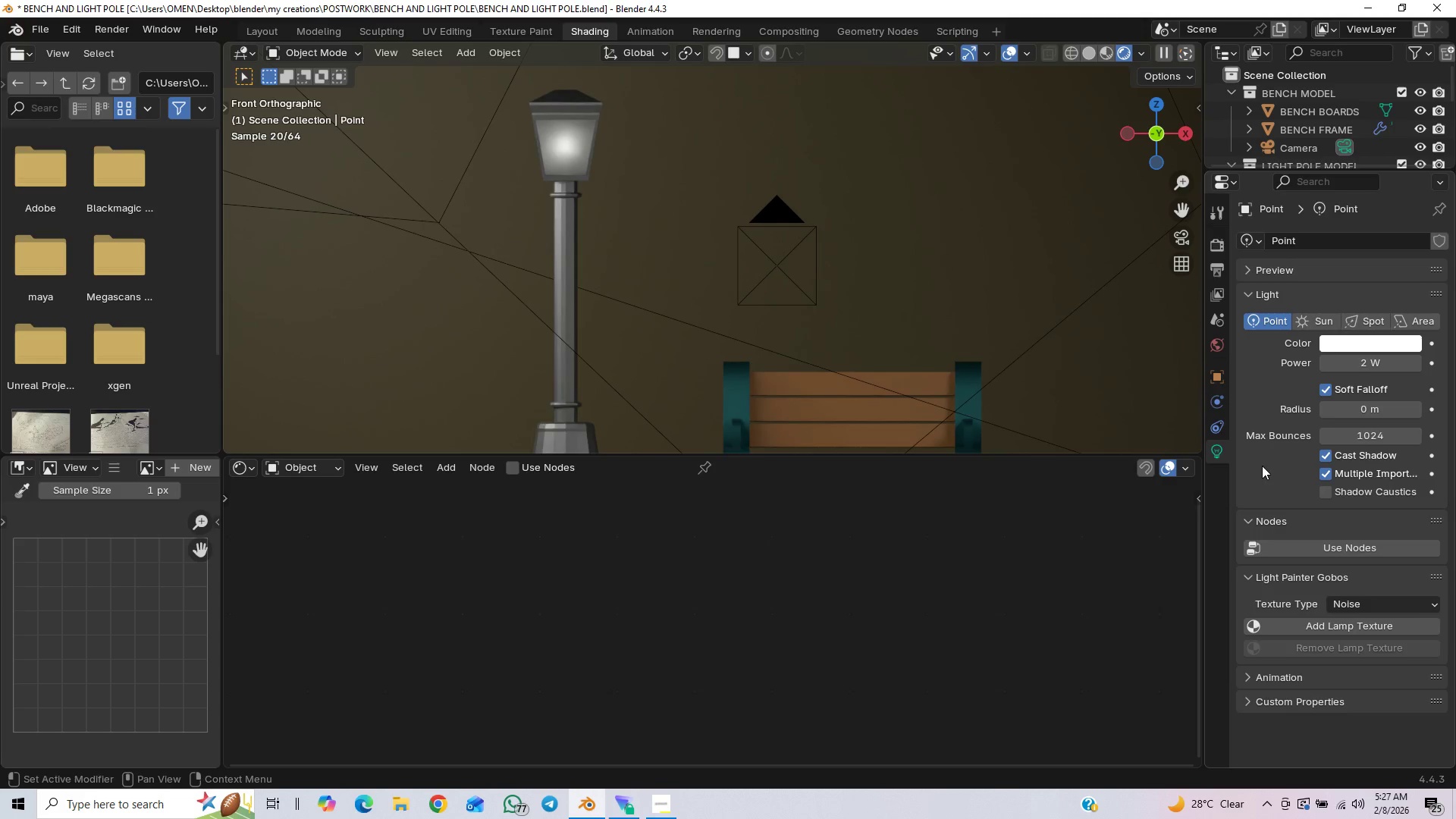 
wait(6.95)
 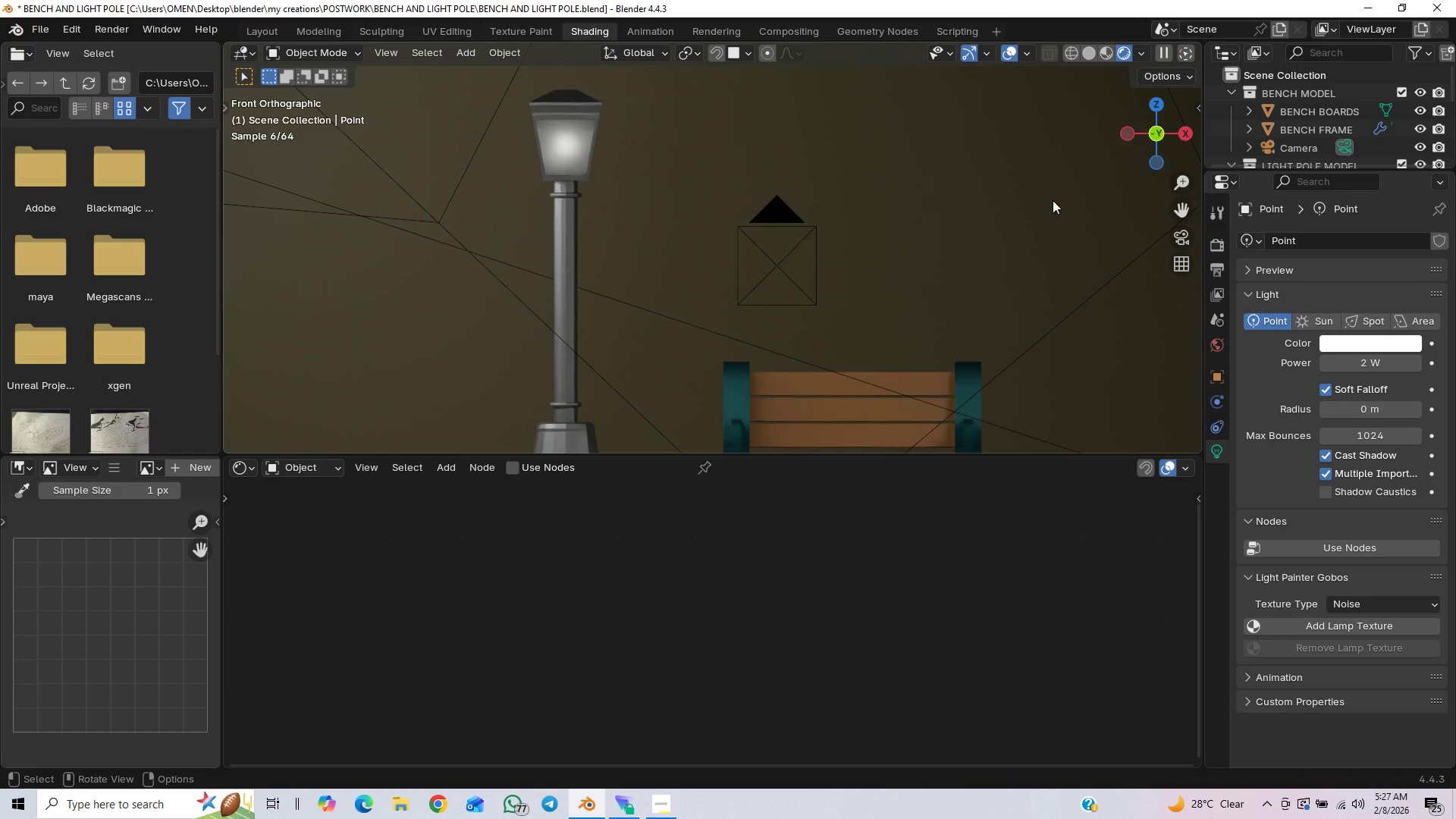 
left_click([1328, 472])
 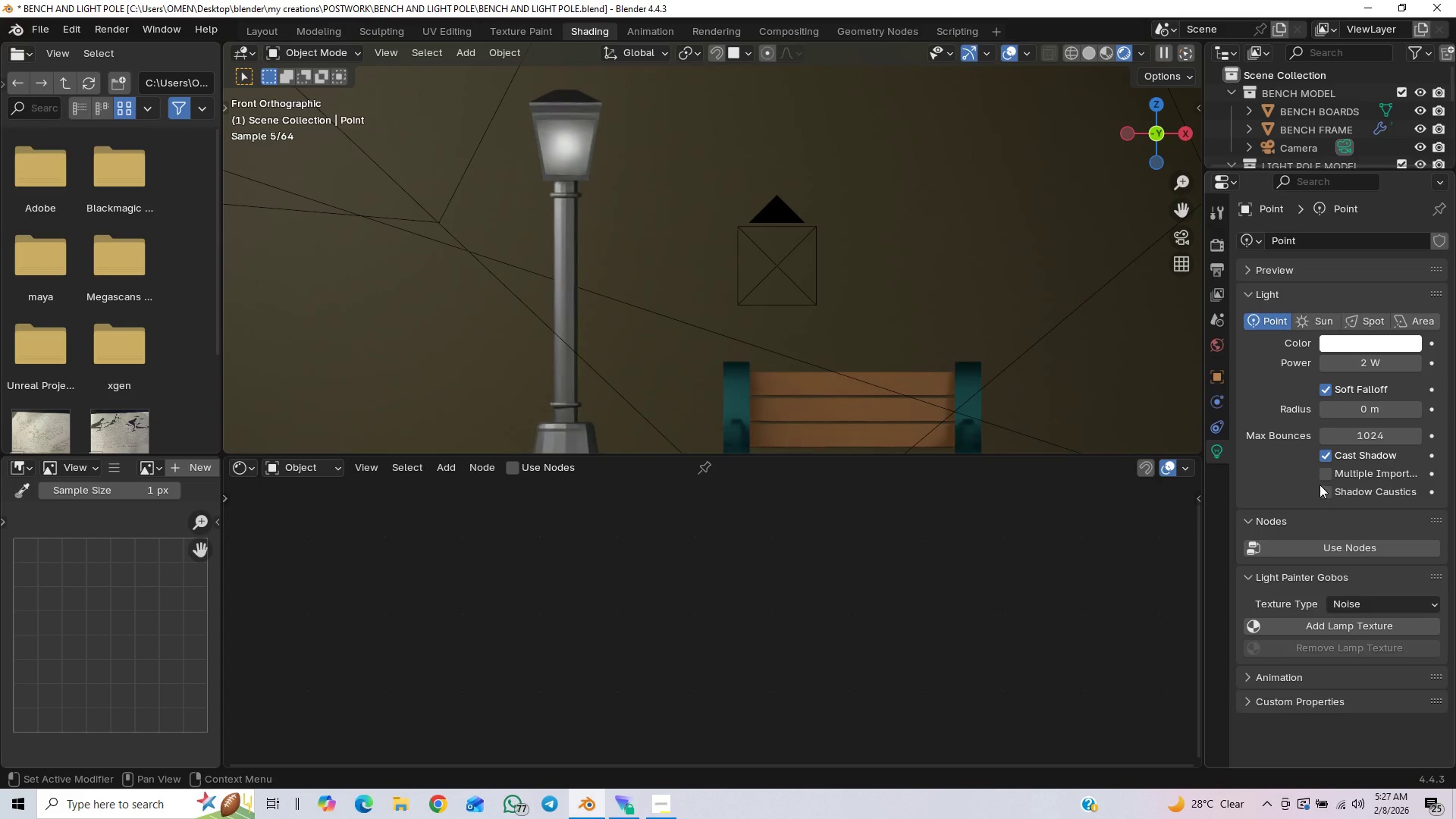 
left_click([1326, 475])
 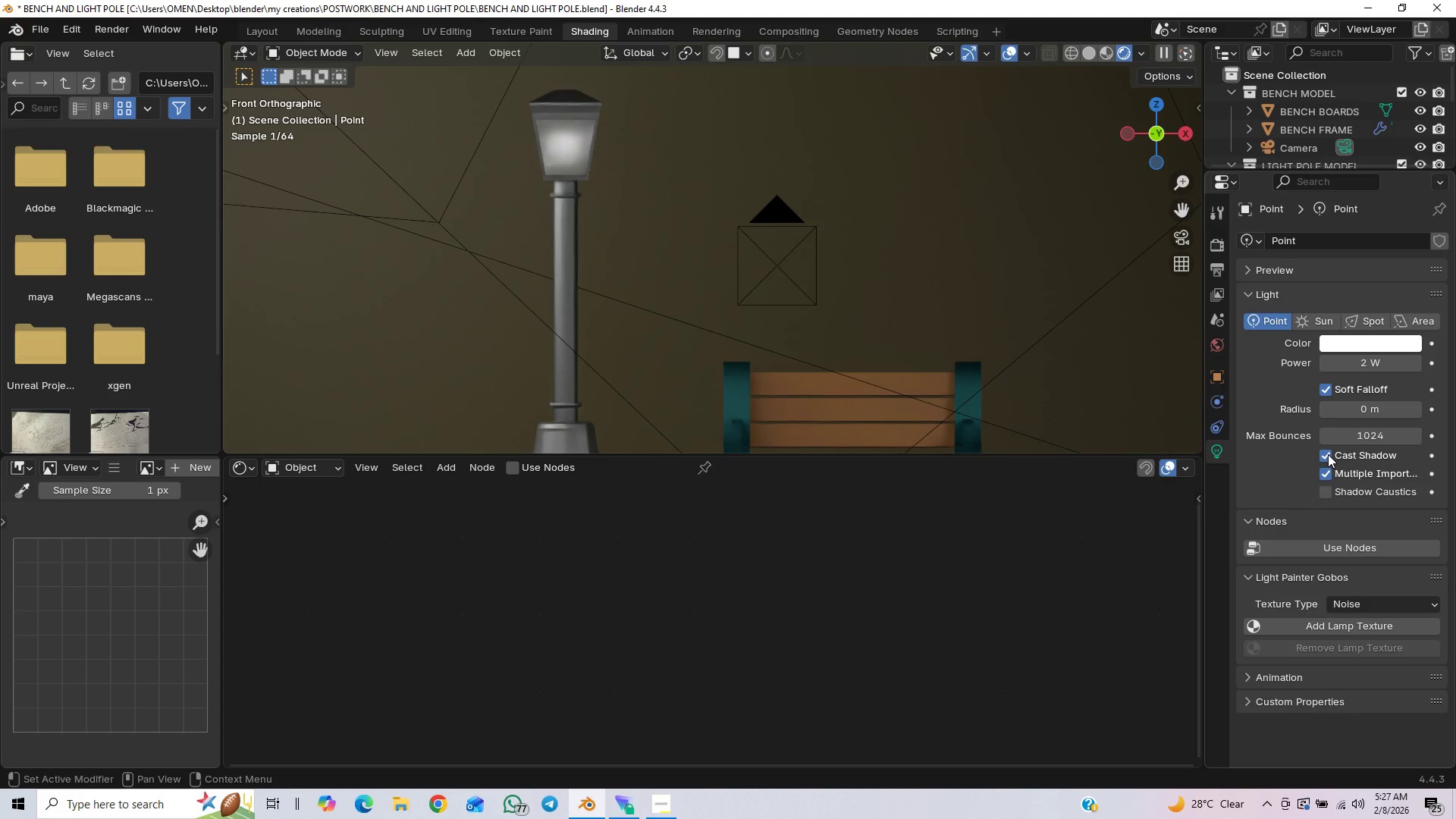 
left_click([1327, 454])
 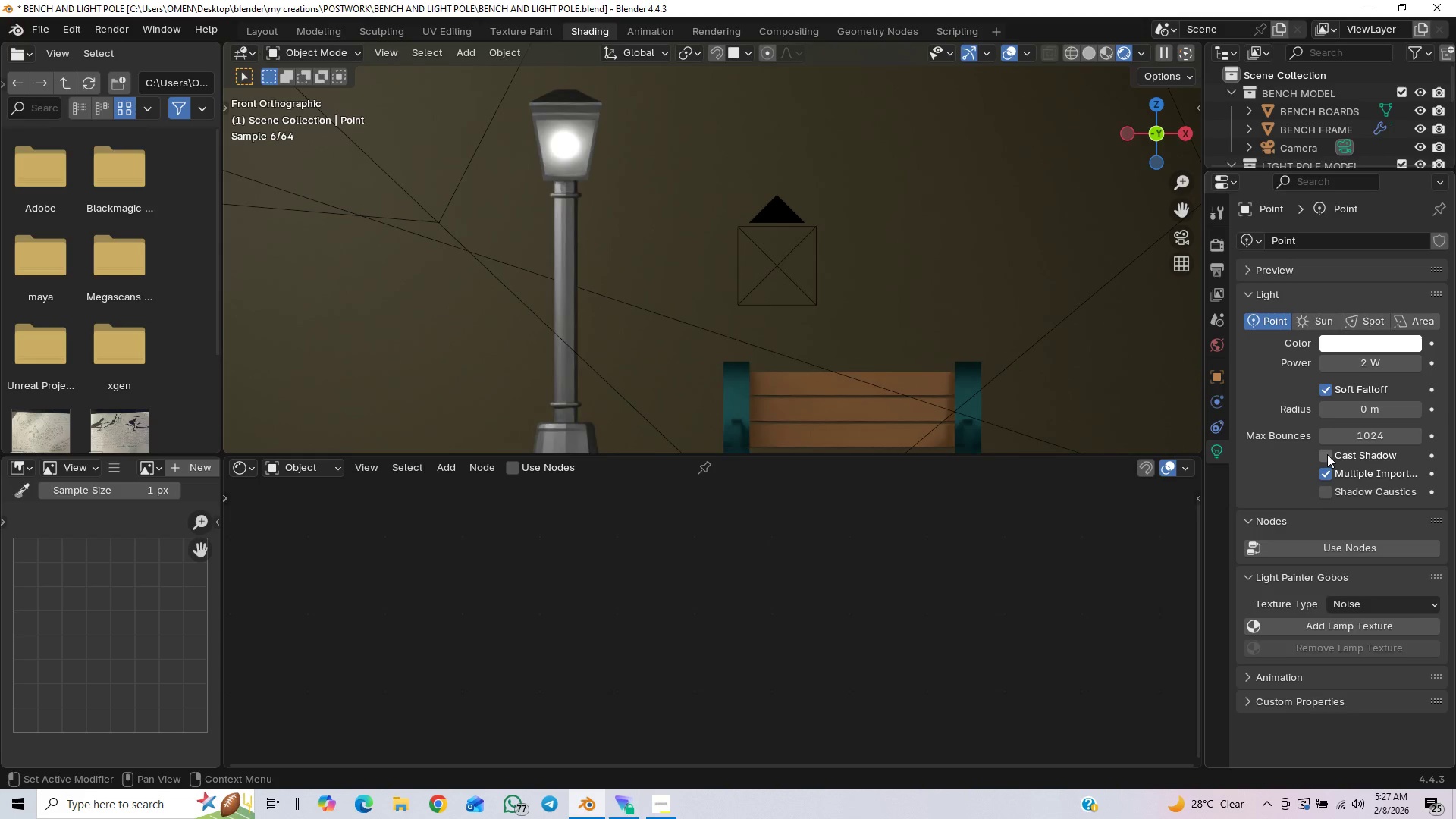 
left_click([1327, 454])
 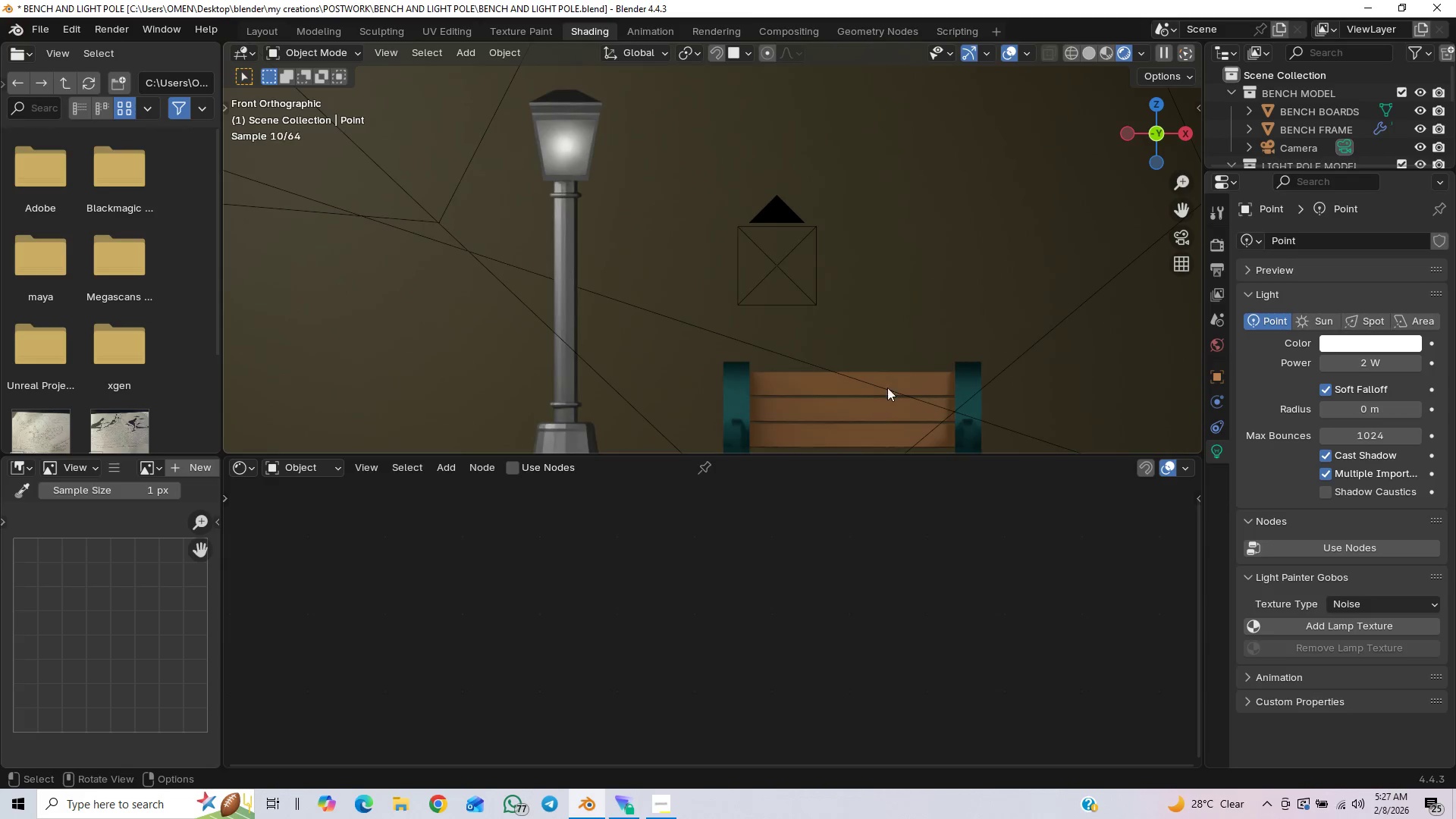 
key(Control+S)
 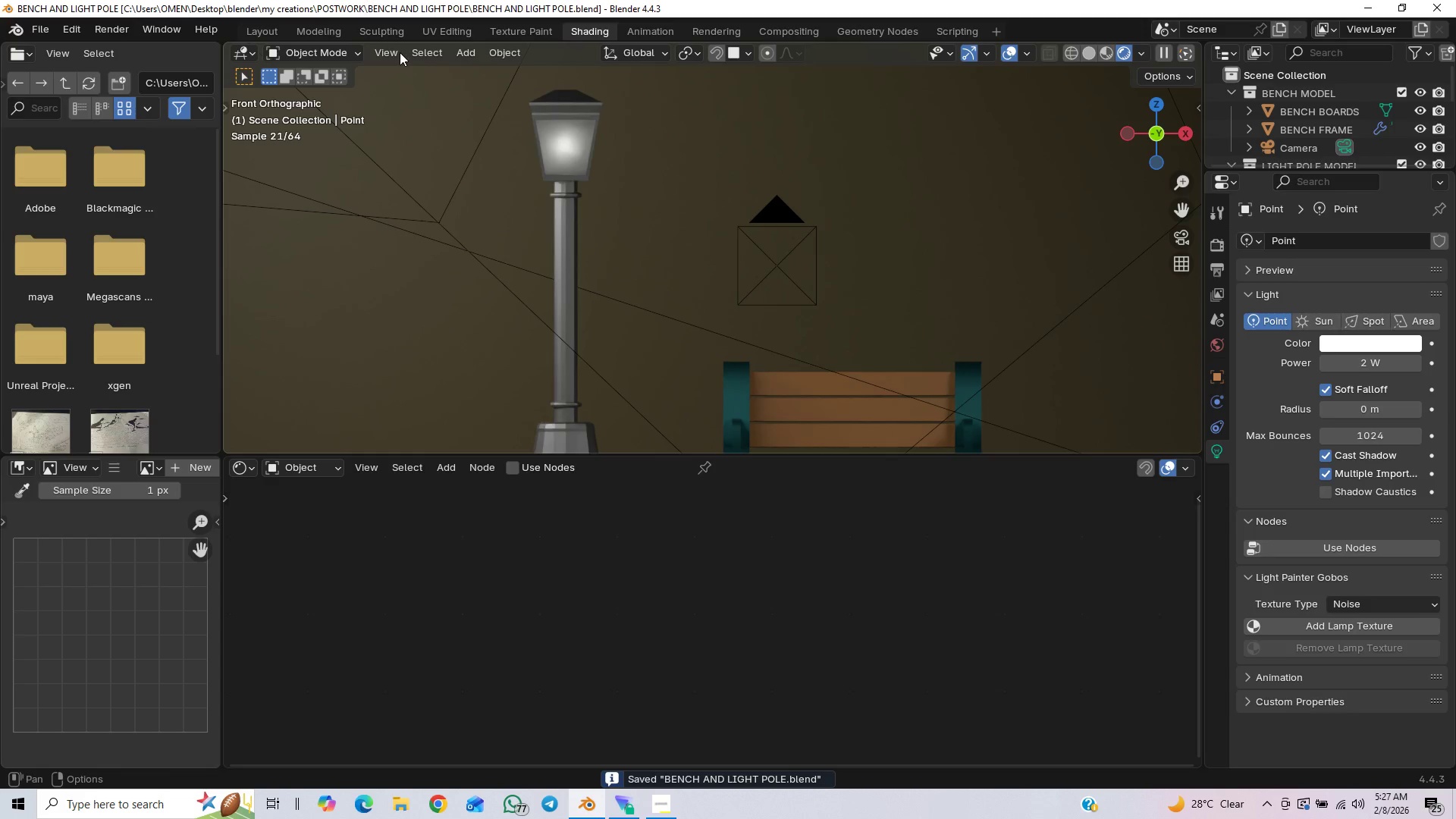 
left_click([262, 37])
 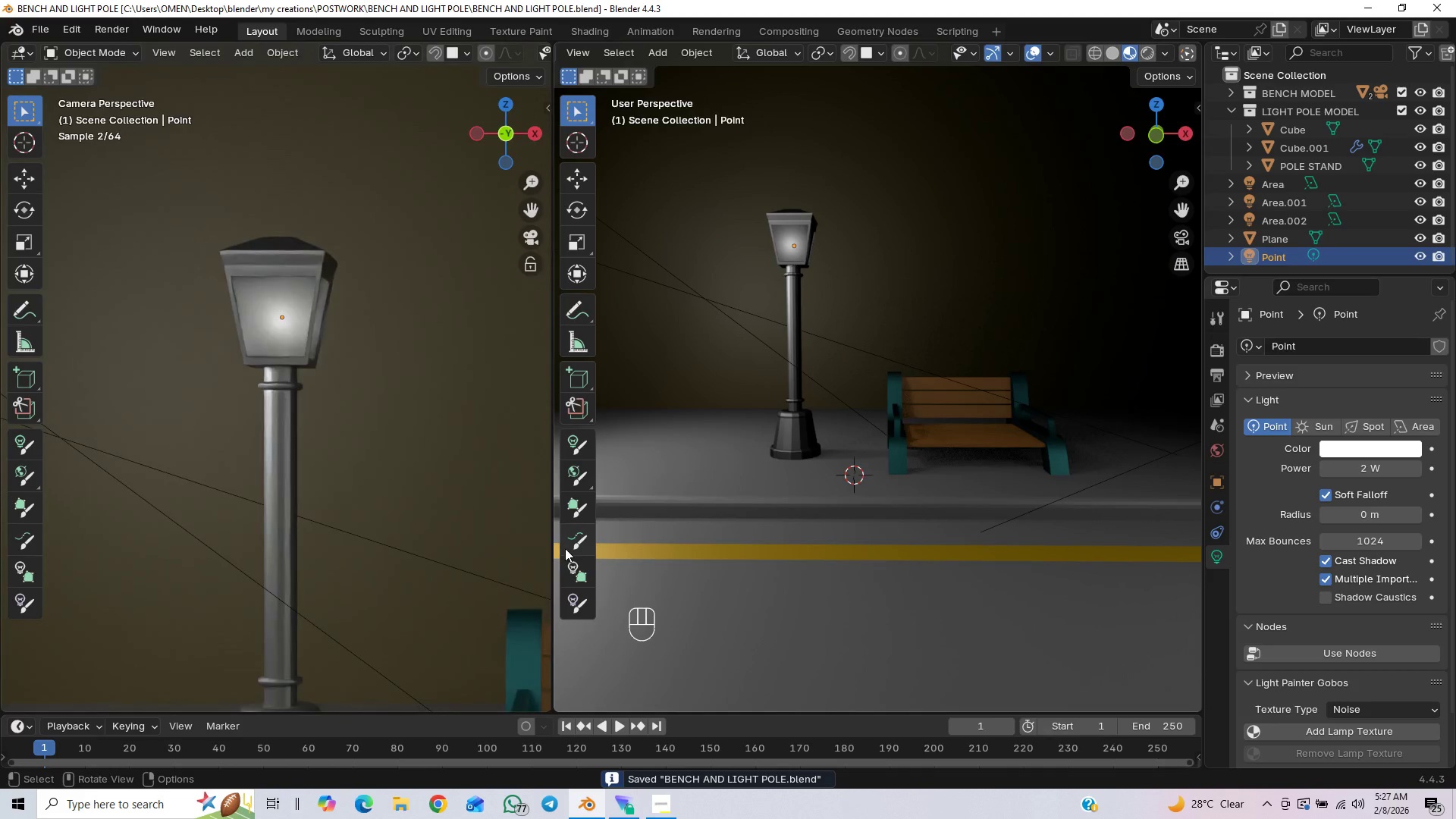 
scroll: coordinate [458, 543], scroll_direction: down, amount: 8.0
 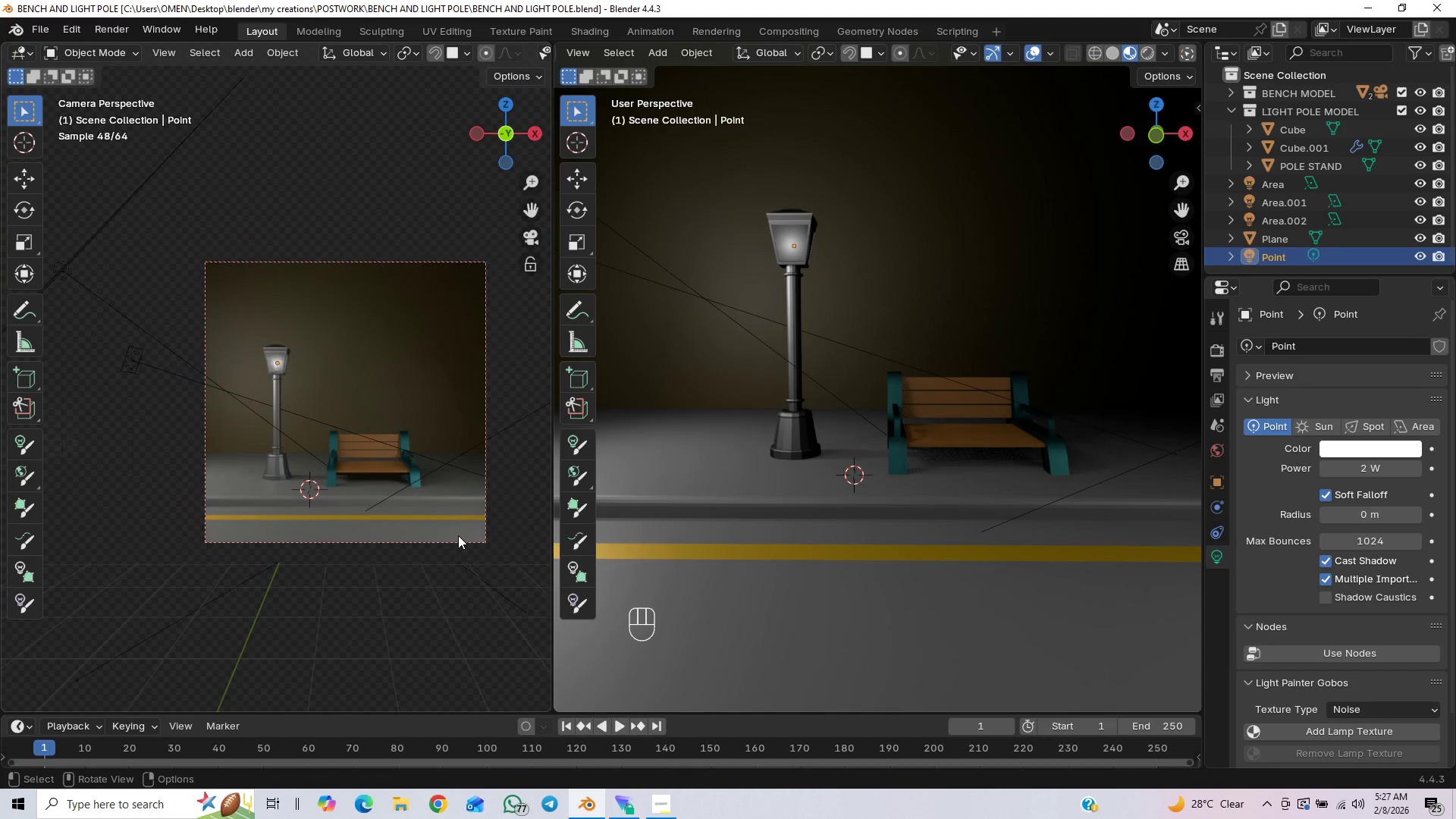 
hold_key(key=ShiftLeft, duration=0.97)
 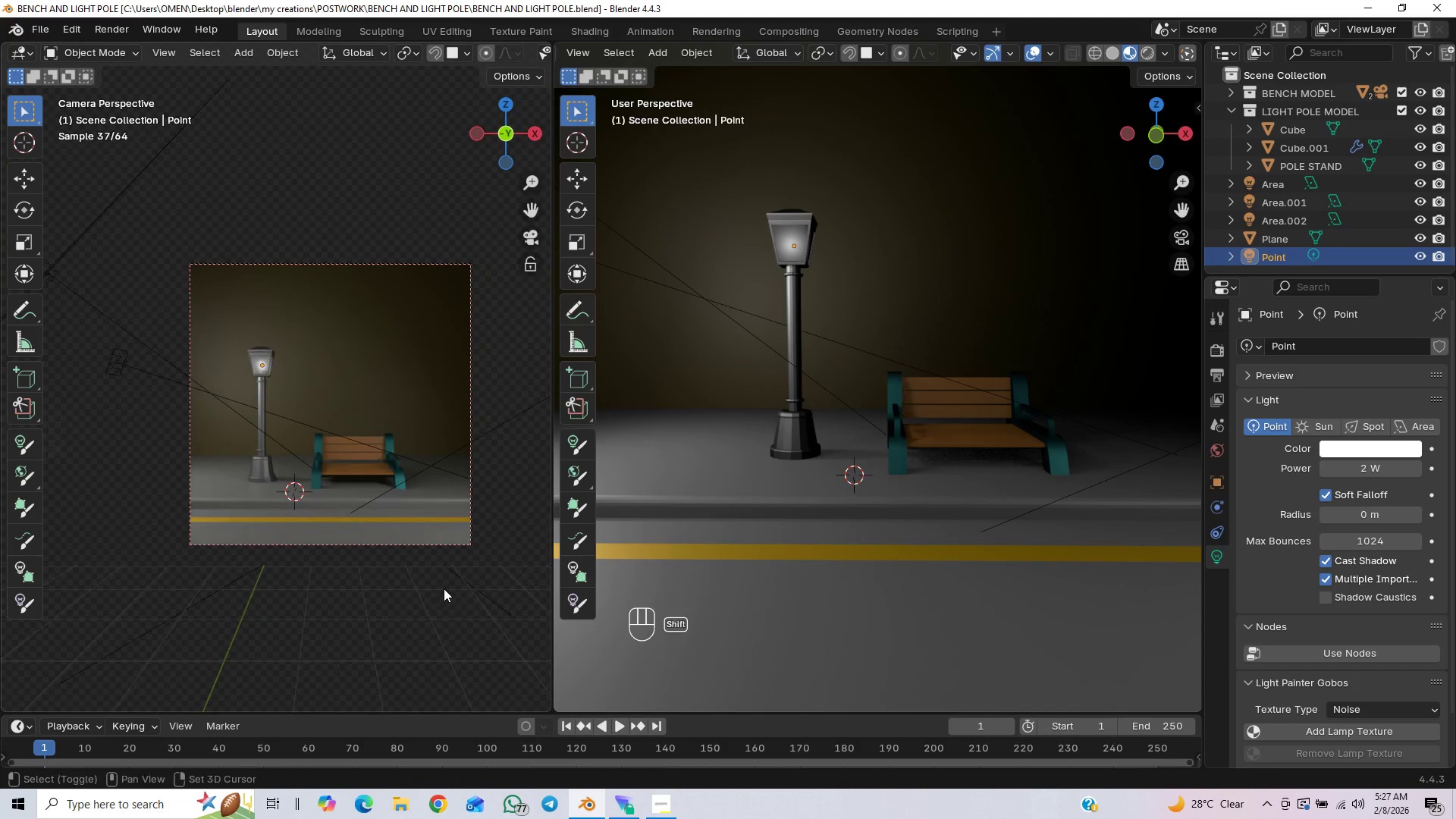 
hold_key(key=ShiftLeft, duration=0.39)
 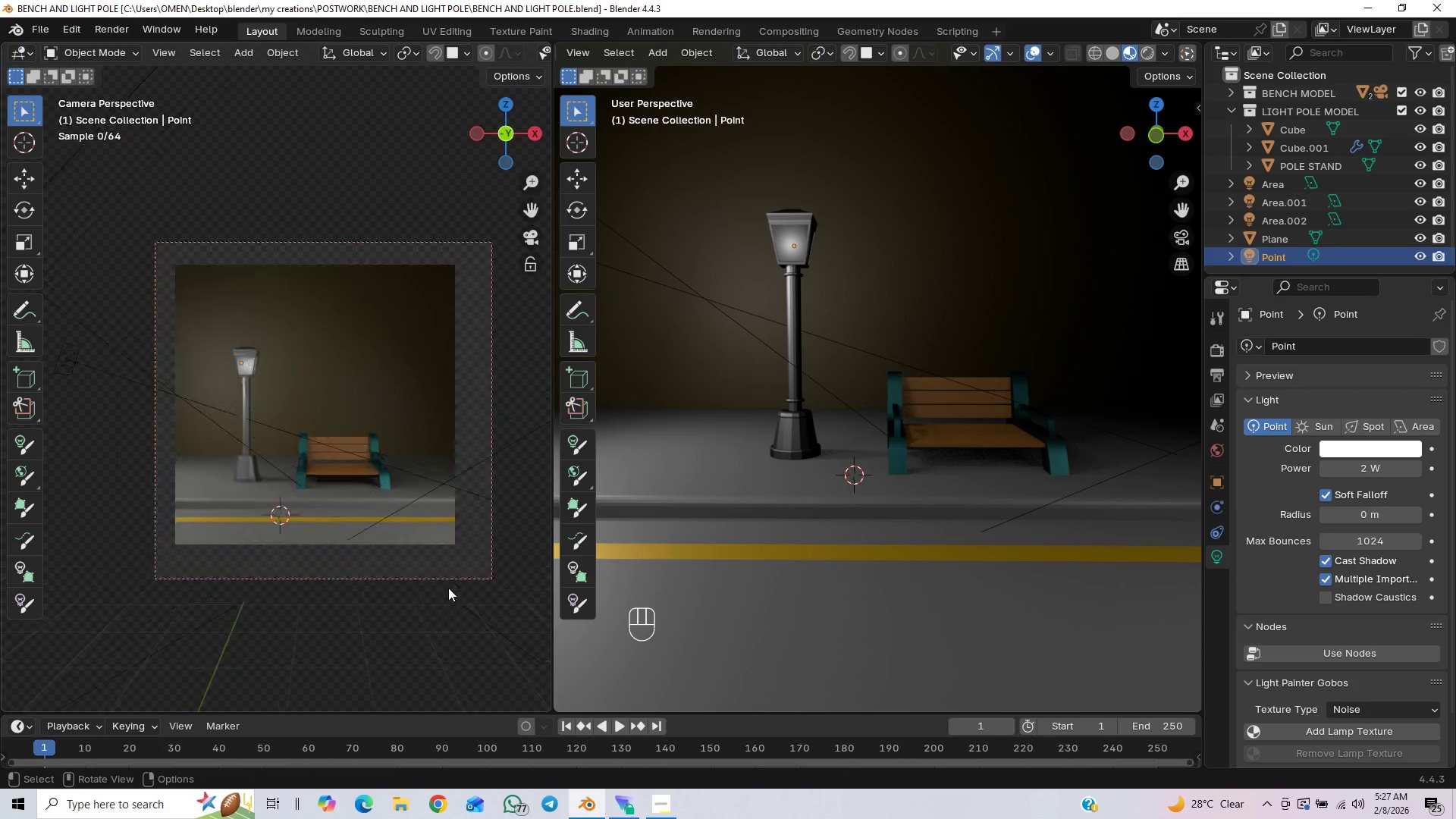 
scroll: coordinate [447, 588], scroll_direction: up, amount: 2.0
 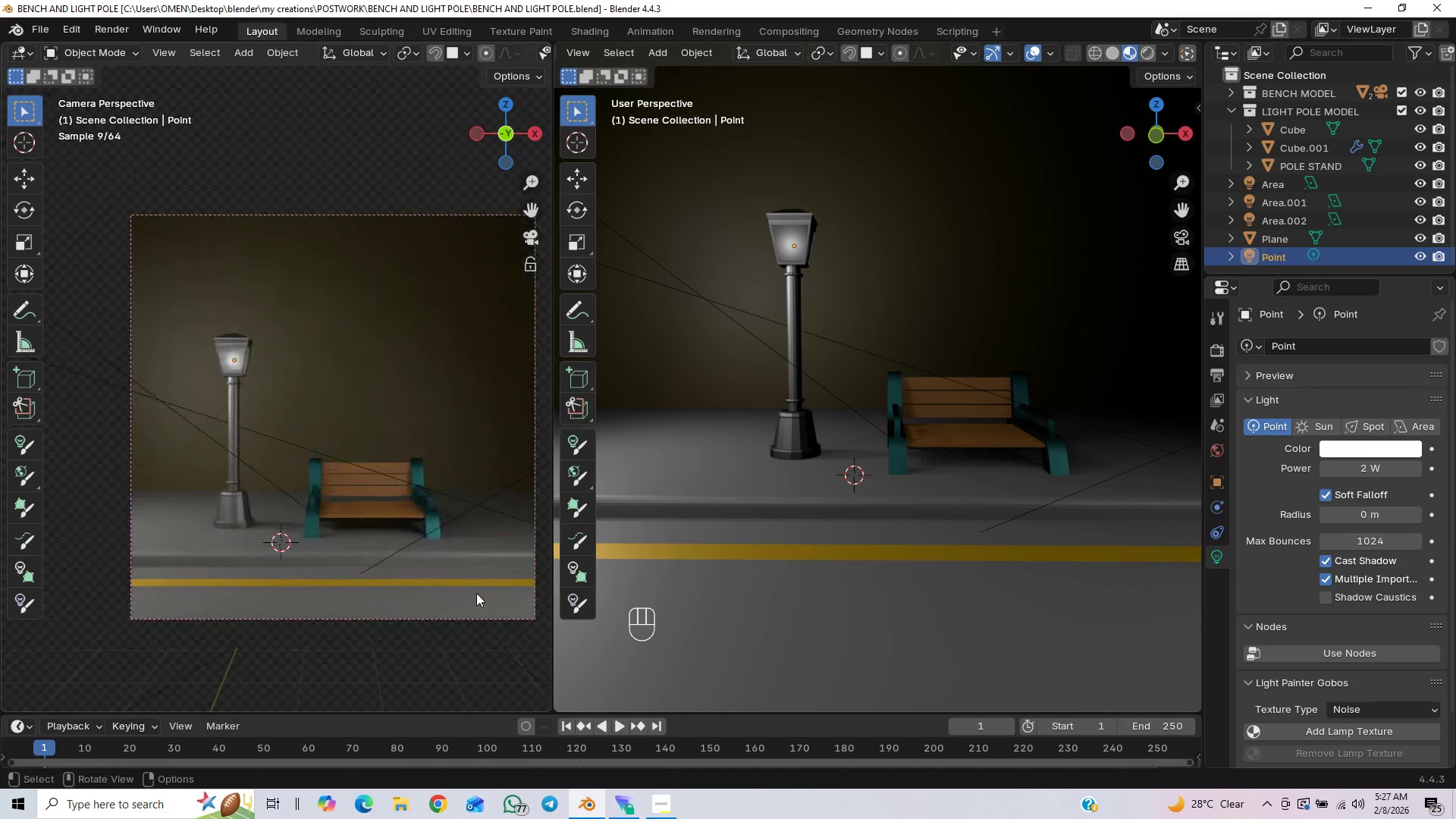 
hold_key(key=ShiftLeft, duration=0.52)
 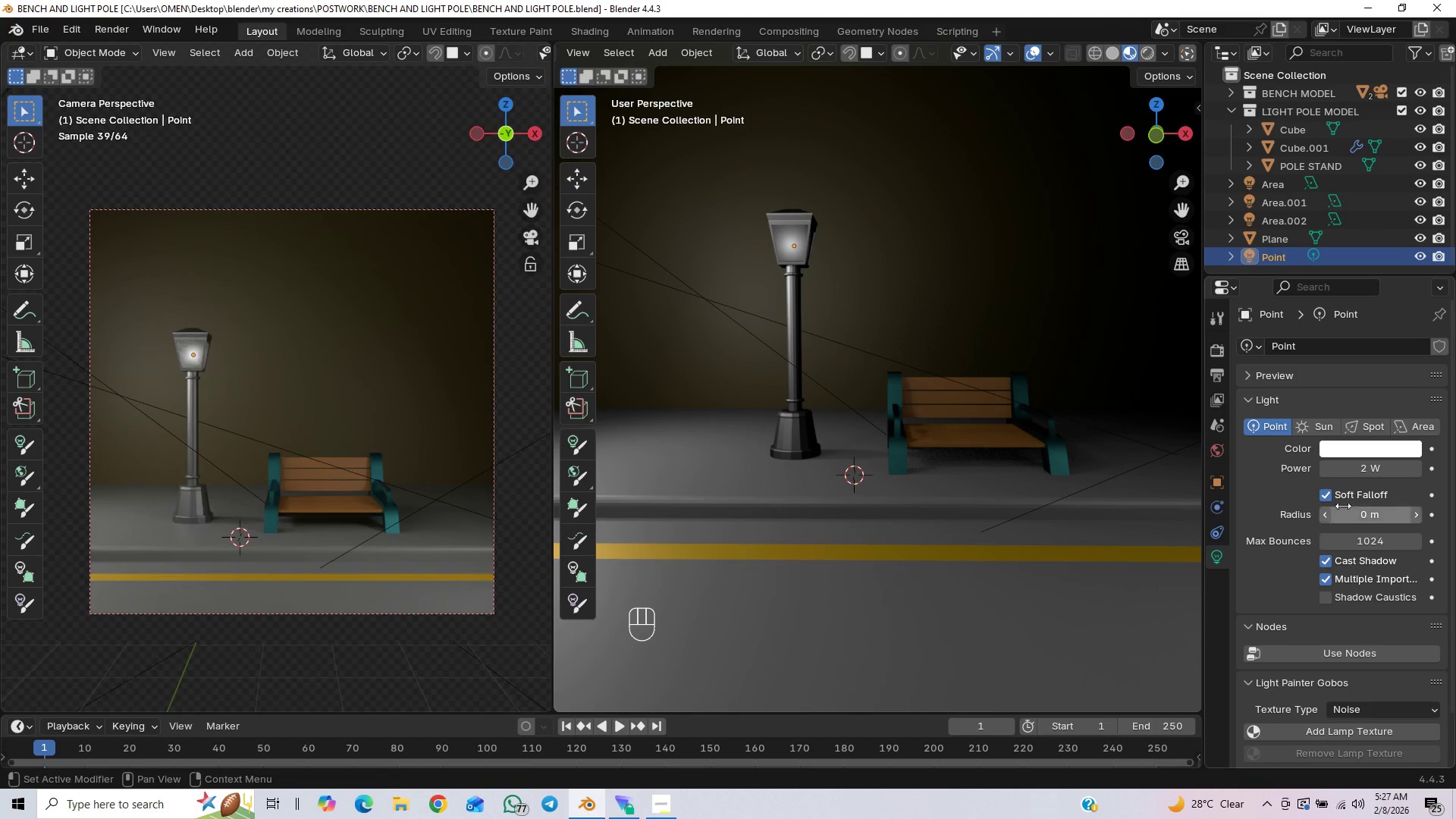 
left_click_drag(start_coordinate=[1366, 457], to_coordinate=[1368, 451])
 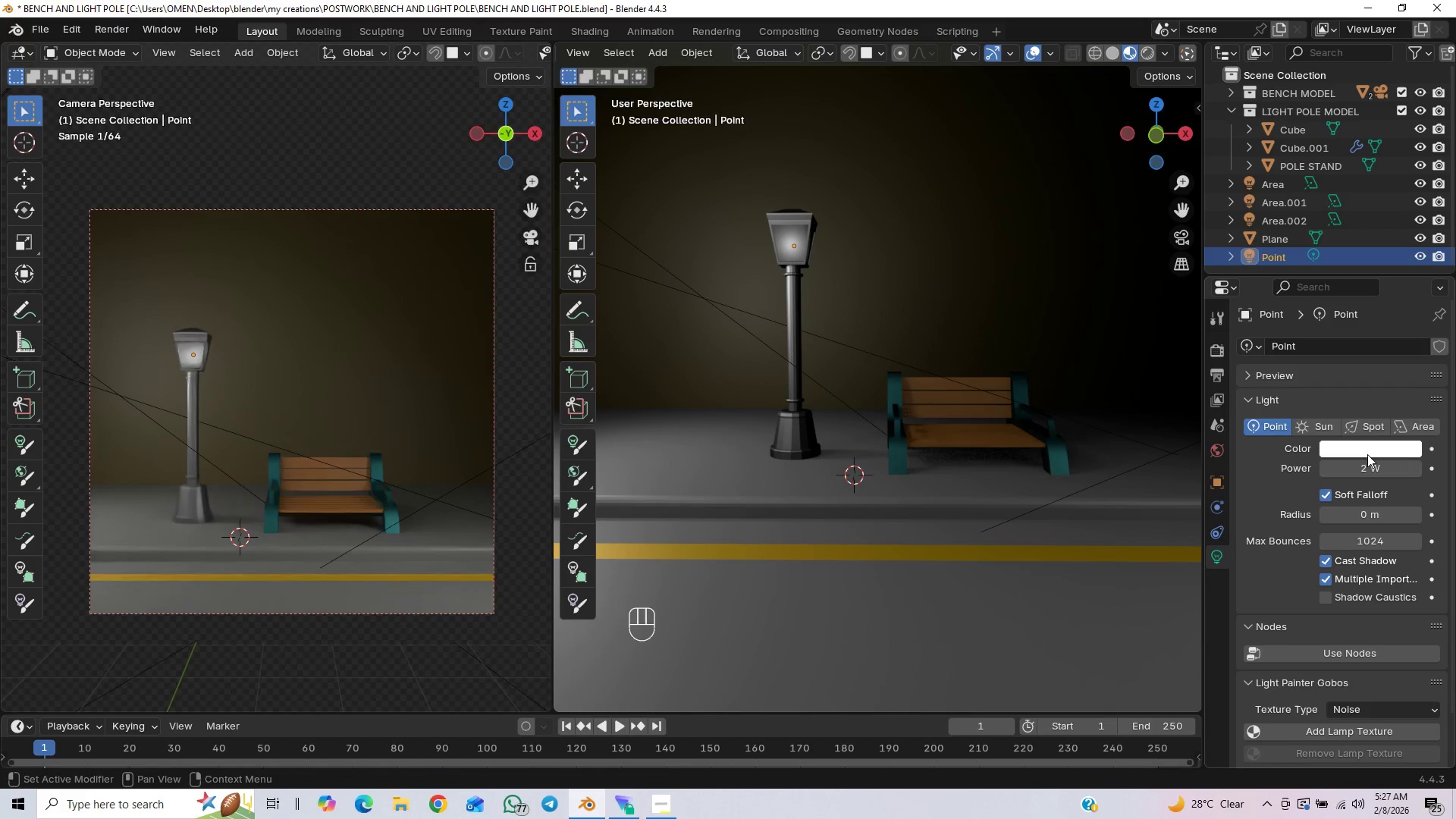 
left_click([1367, 454])
 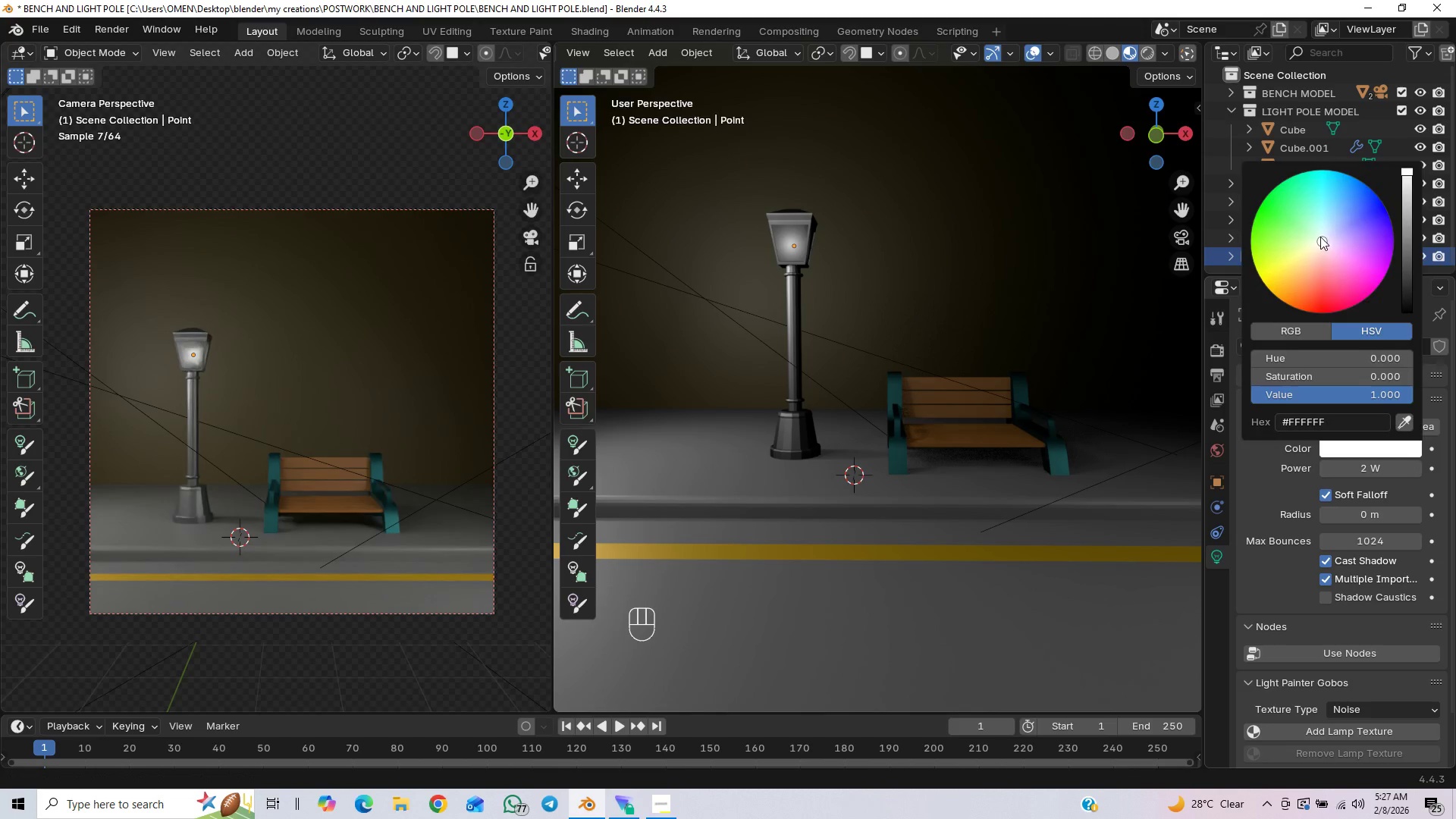 
left_click_drag(start_coordinate=[1318, 238], to_coordinate=[1278, 254])
 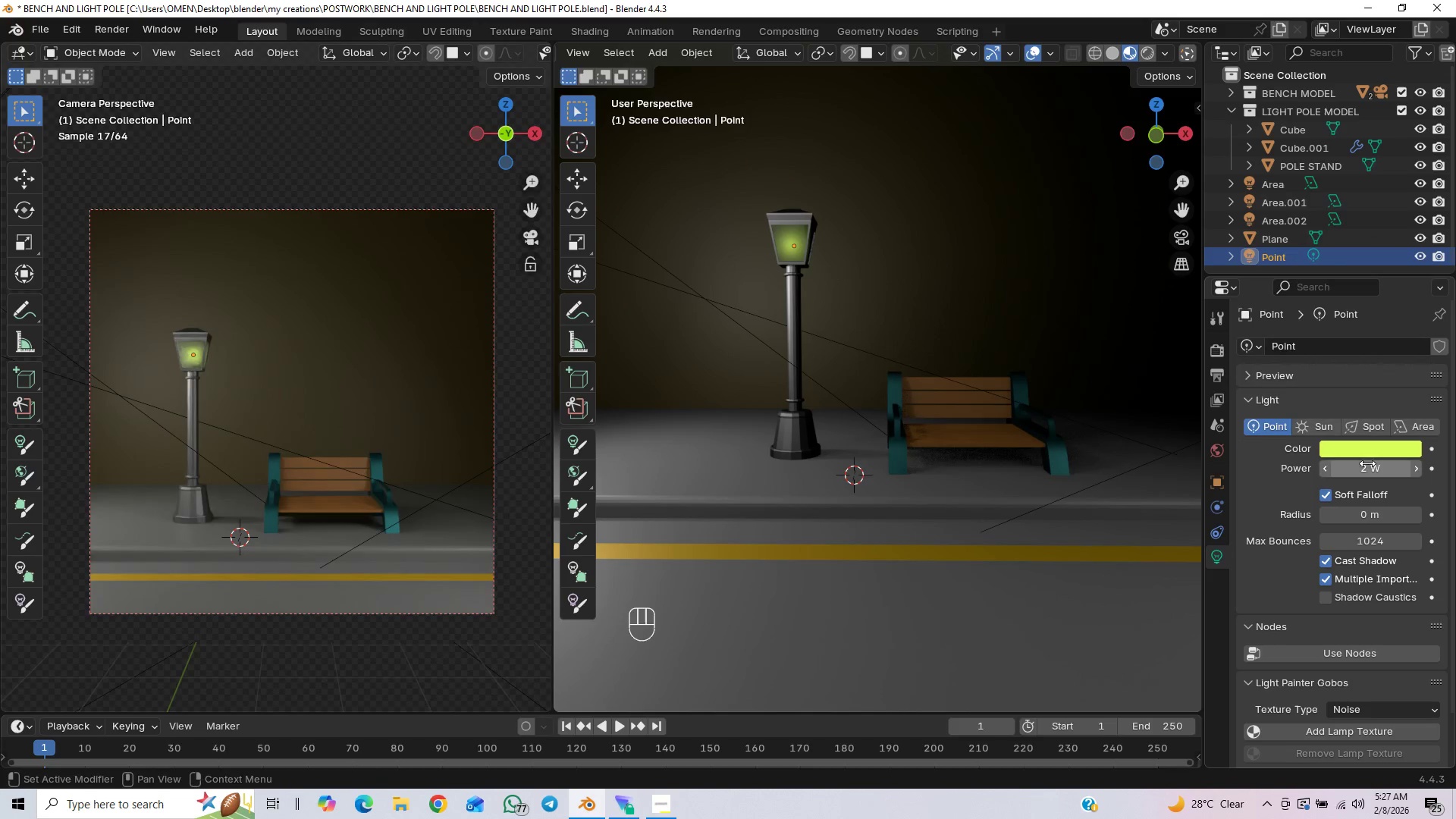 
left_click([1367, 462])
 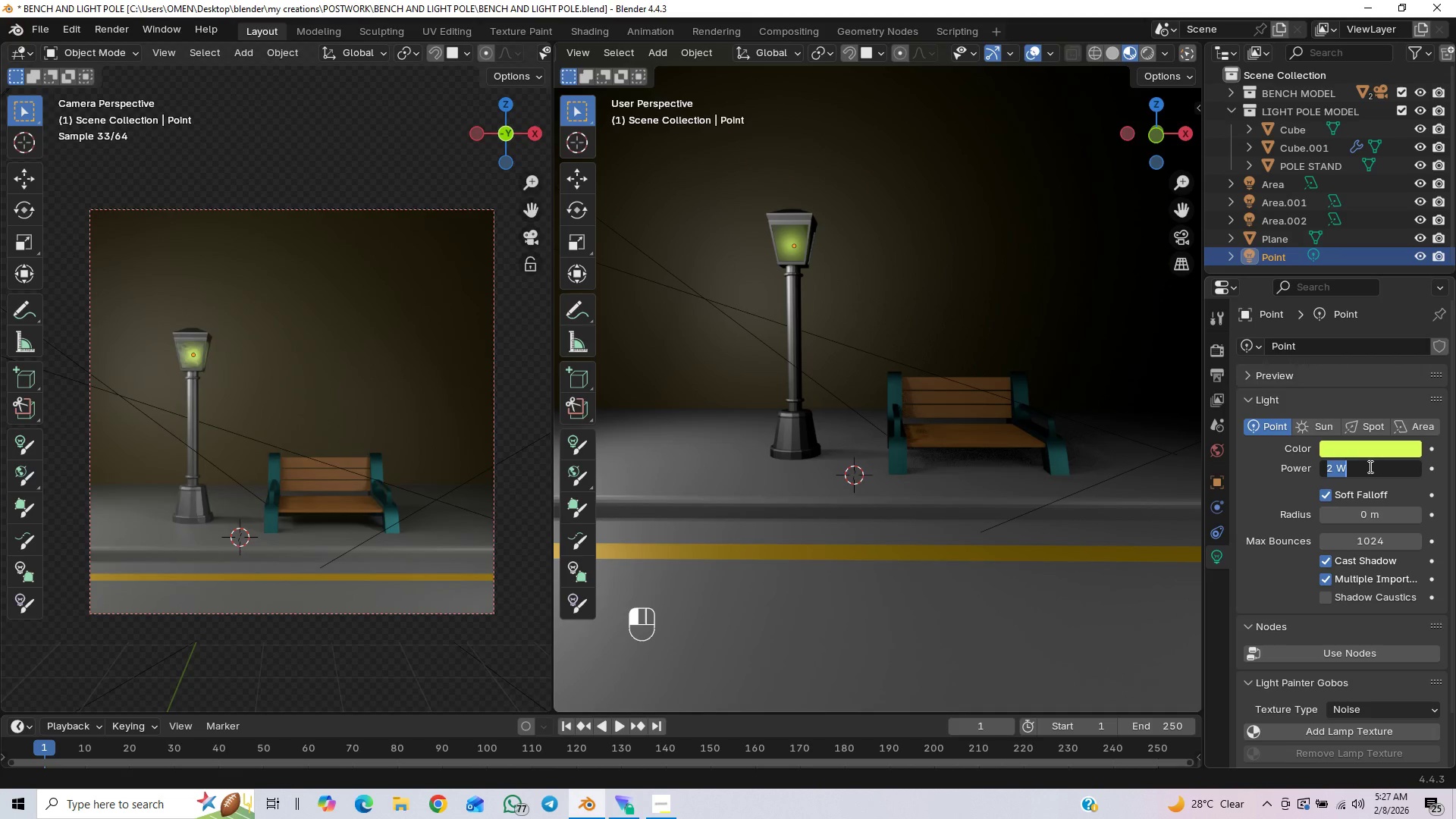 
key(5)
 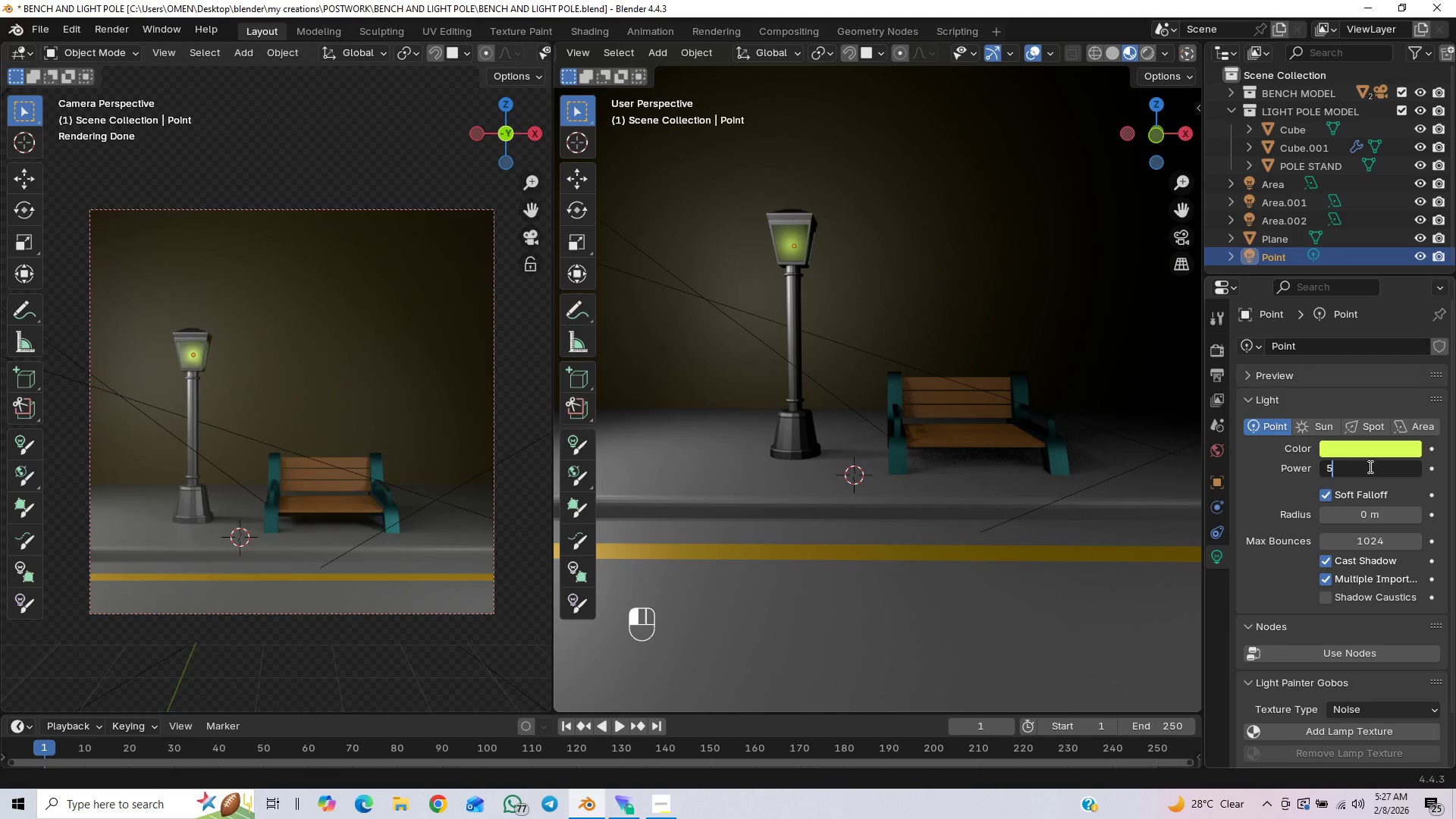 
key(Enter)
 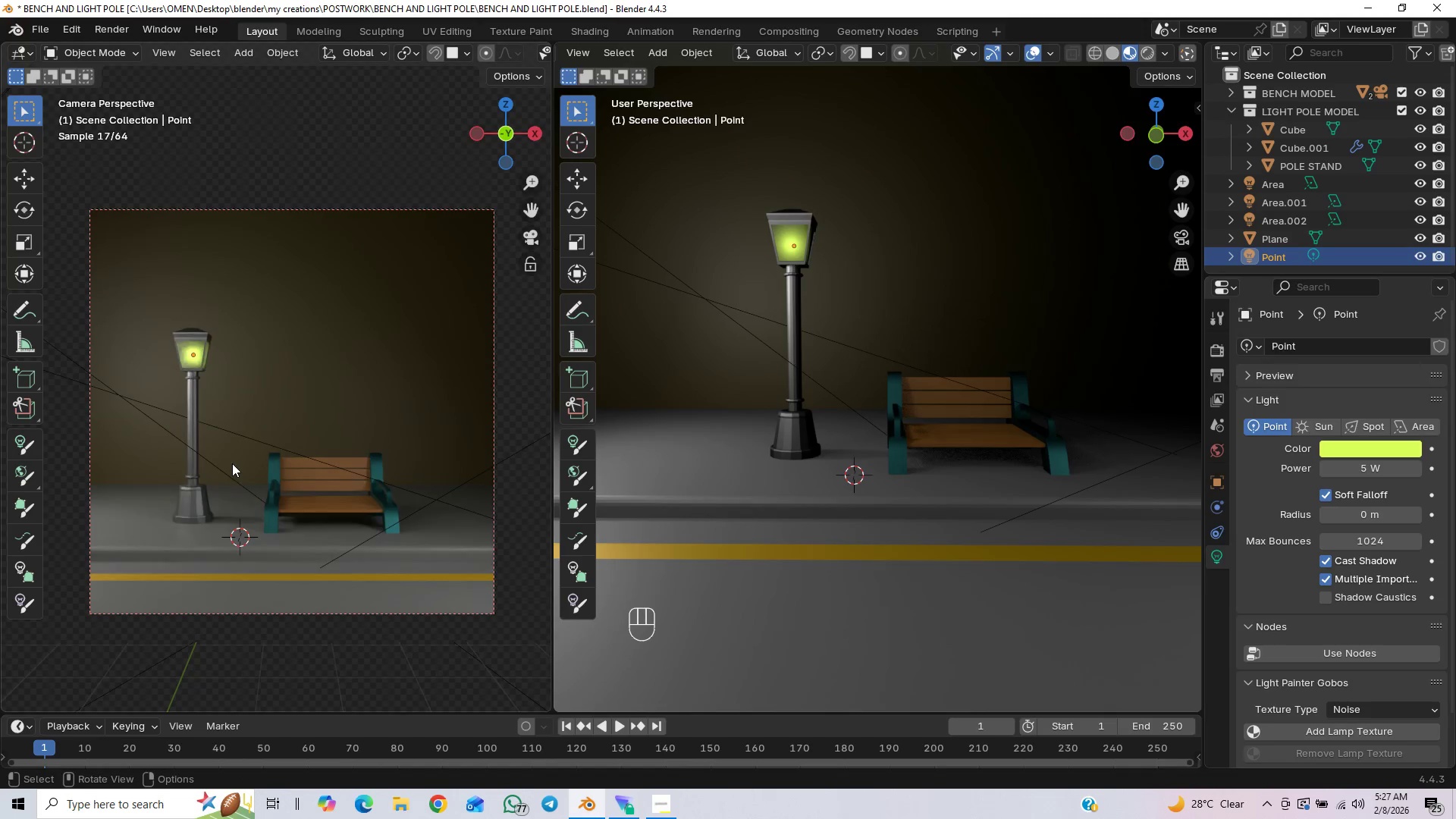 
key(Control+Space)
 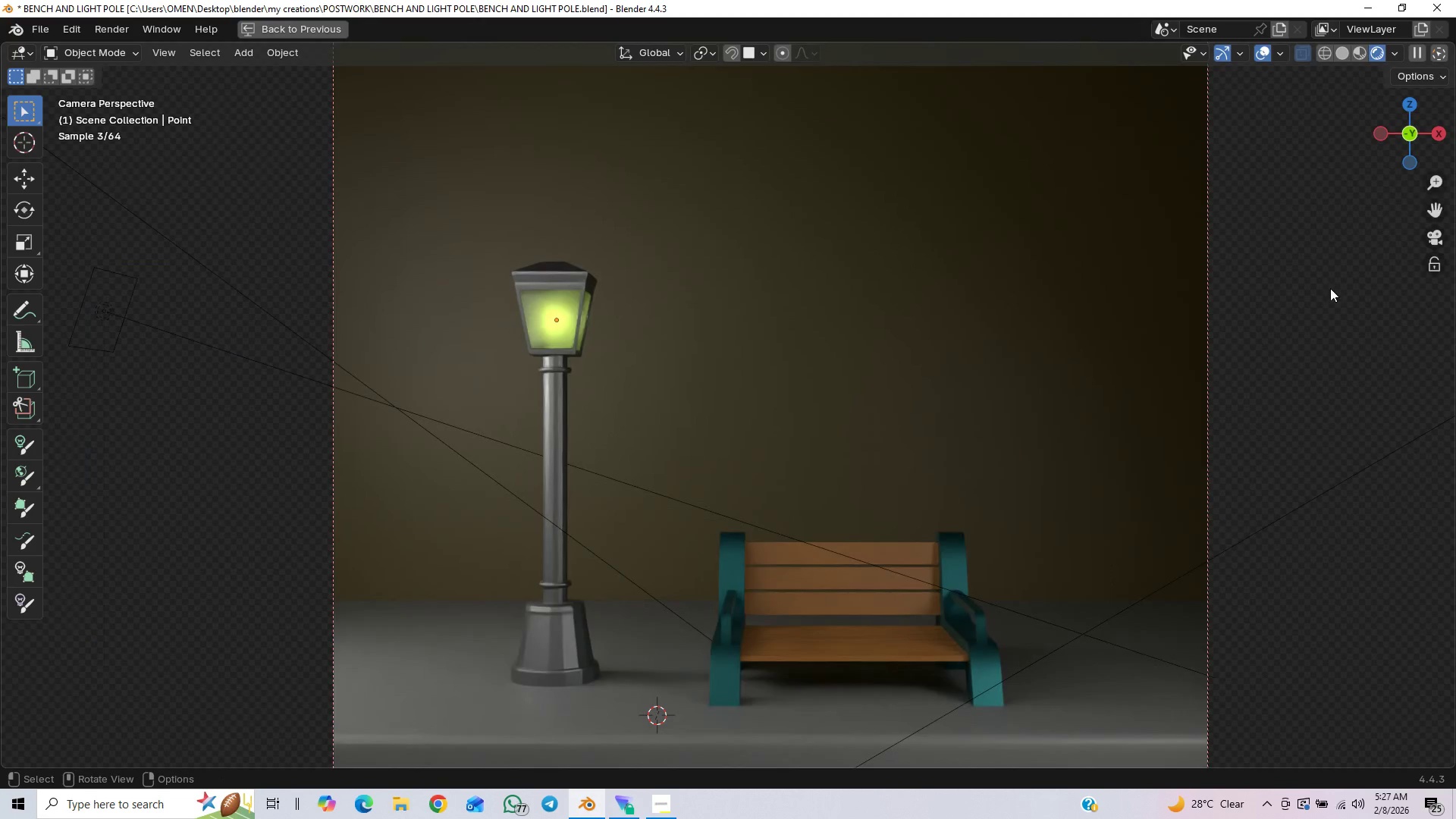 
left_click([1309, 362])
 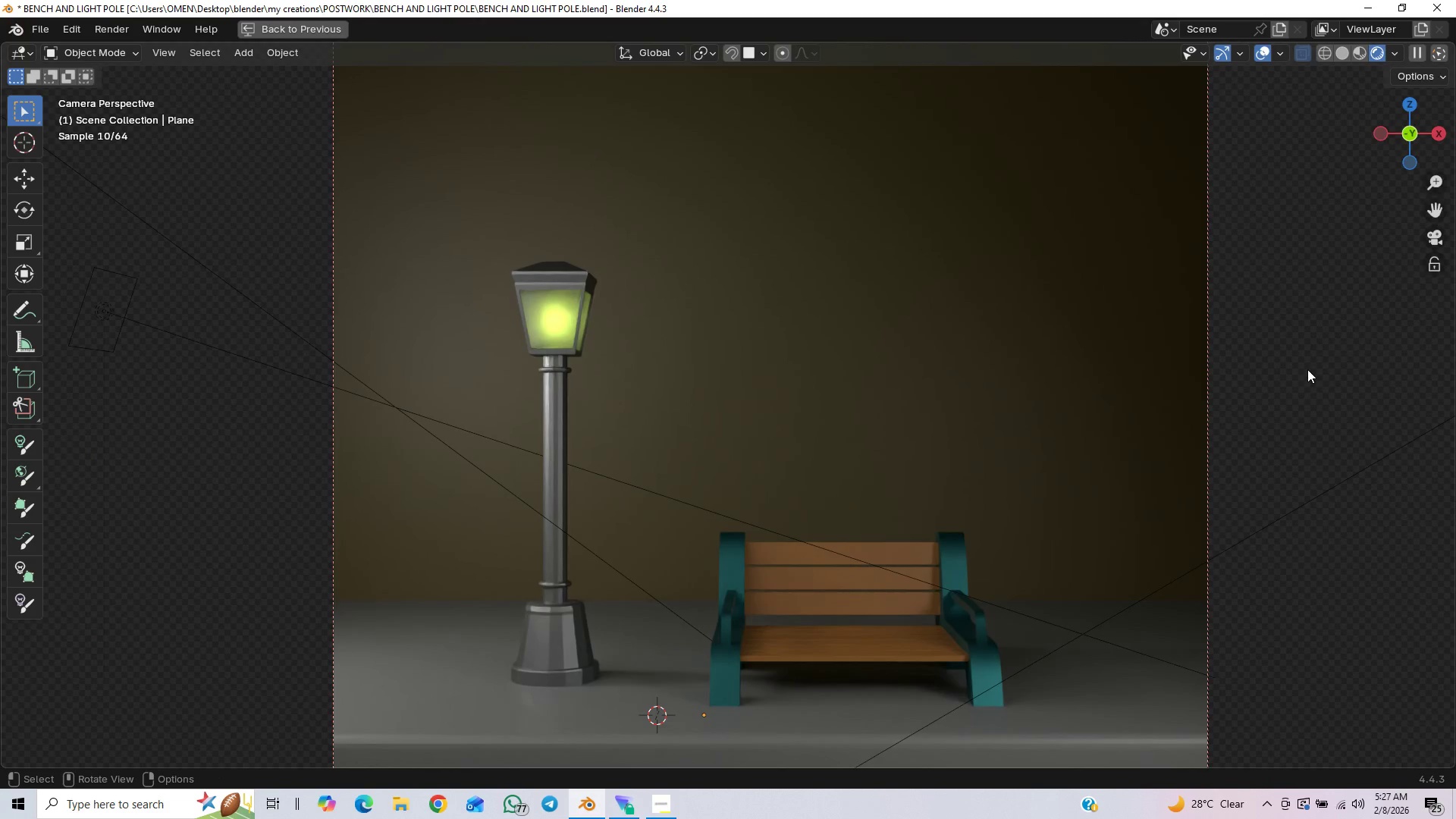 
key(Control+Space)
 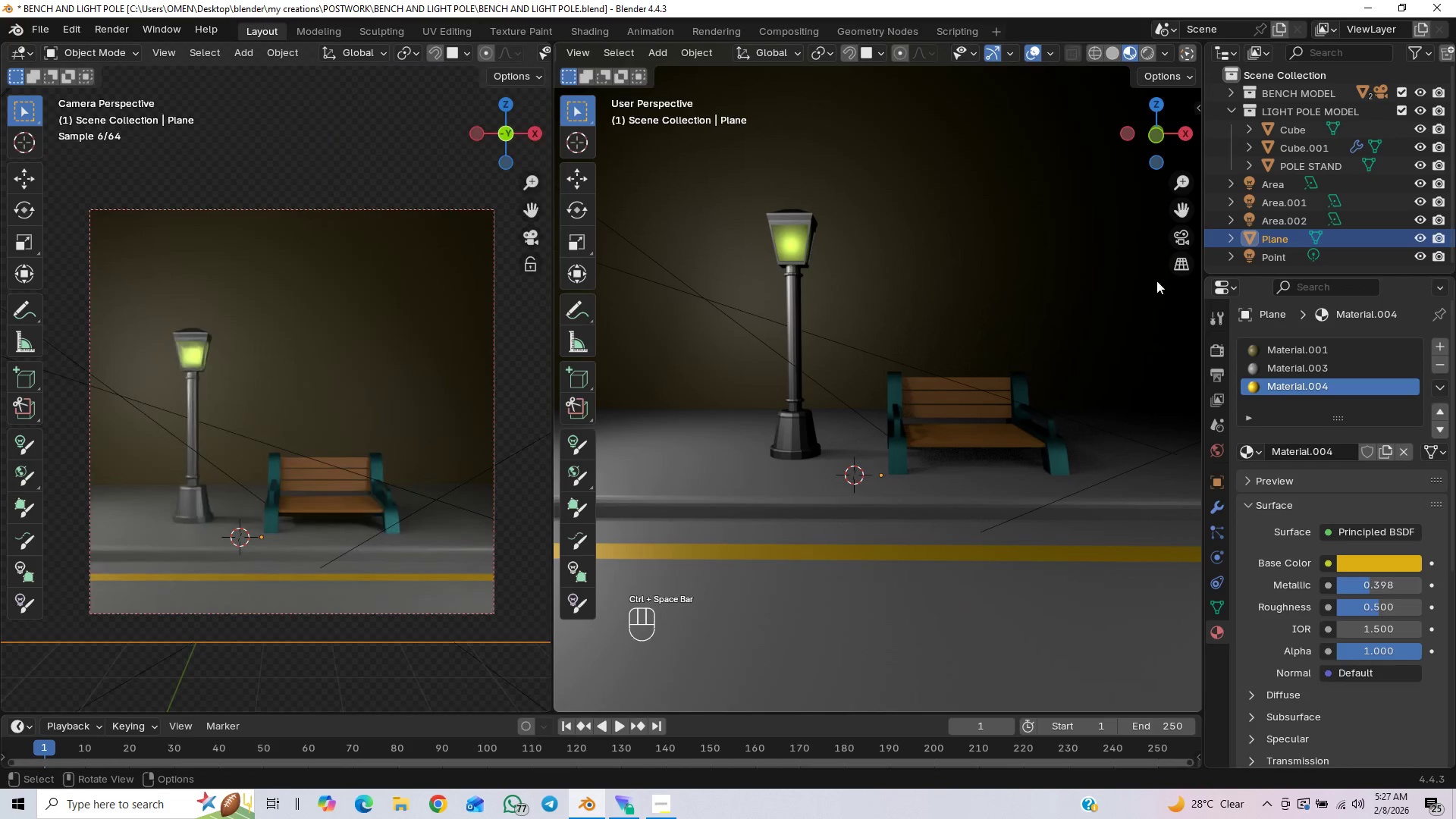 
left_click([1272, 261])
 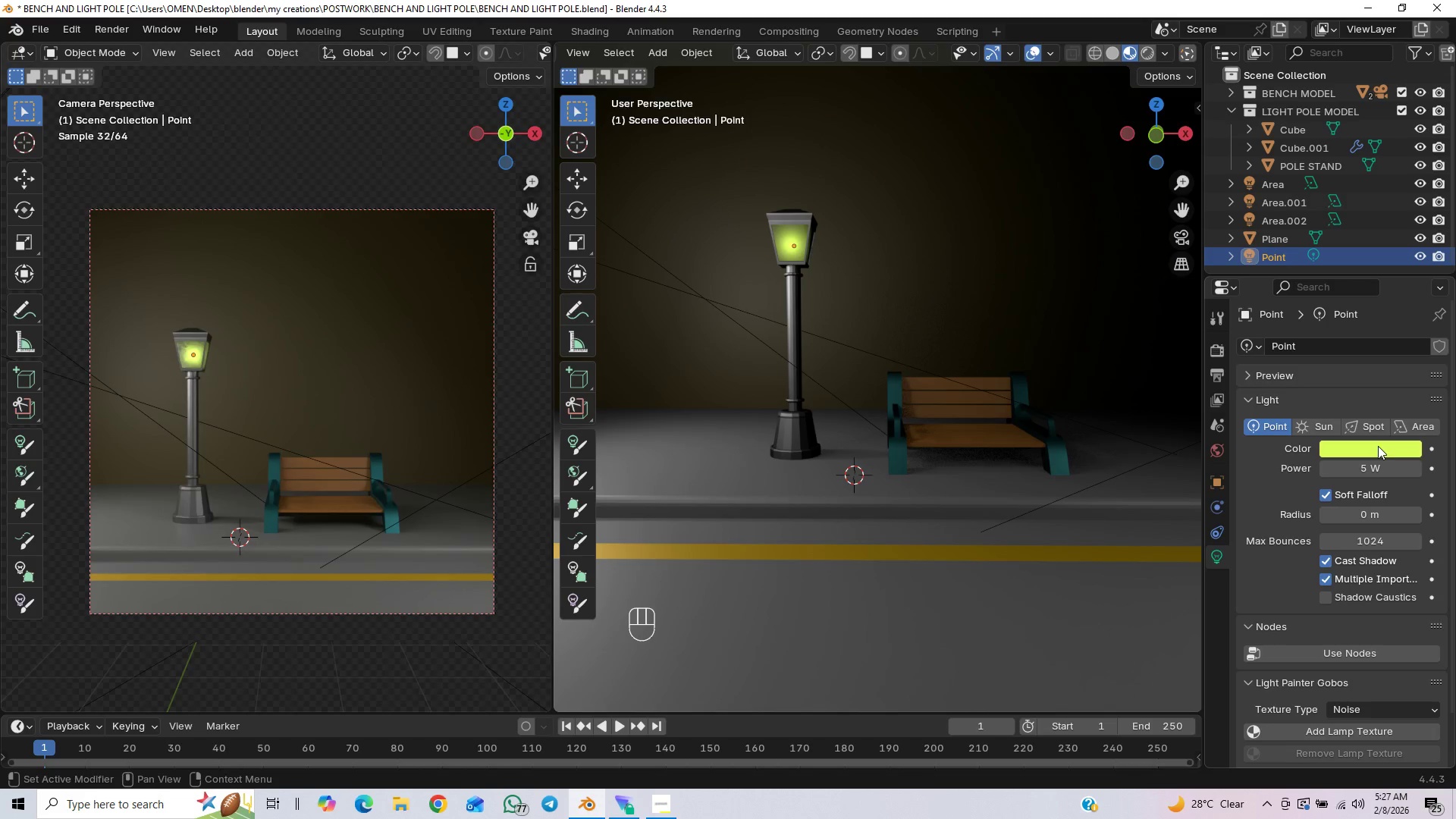 
left_click([1373, 463])
 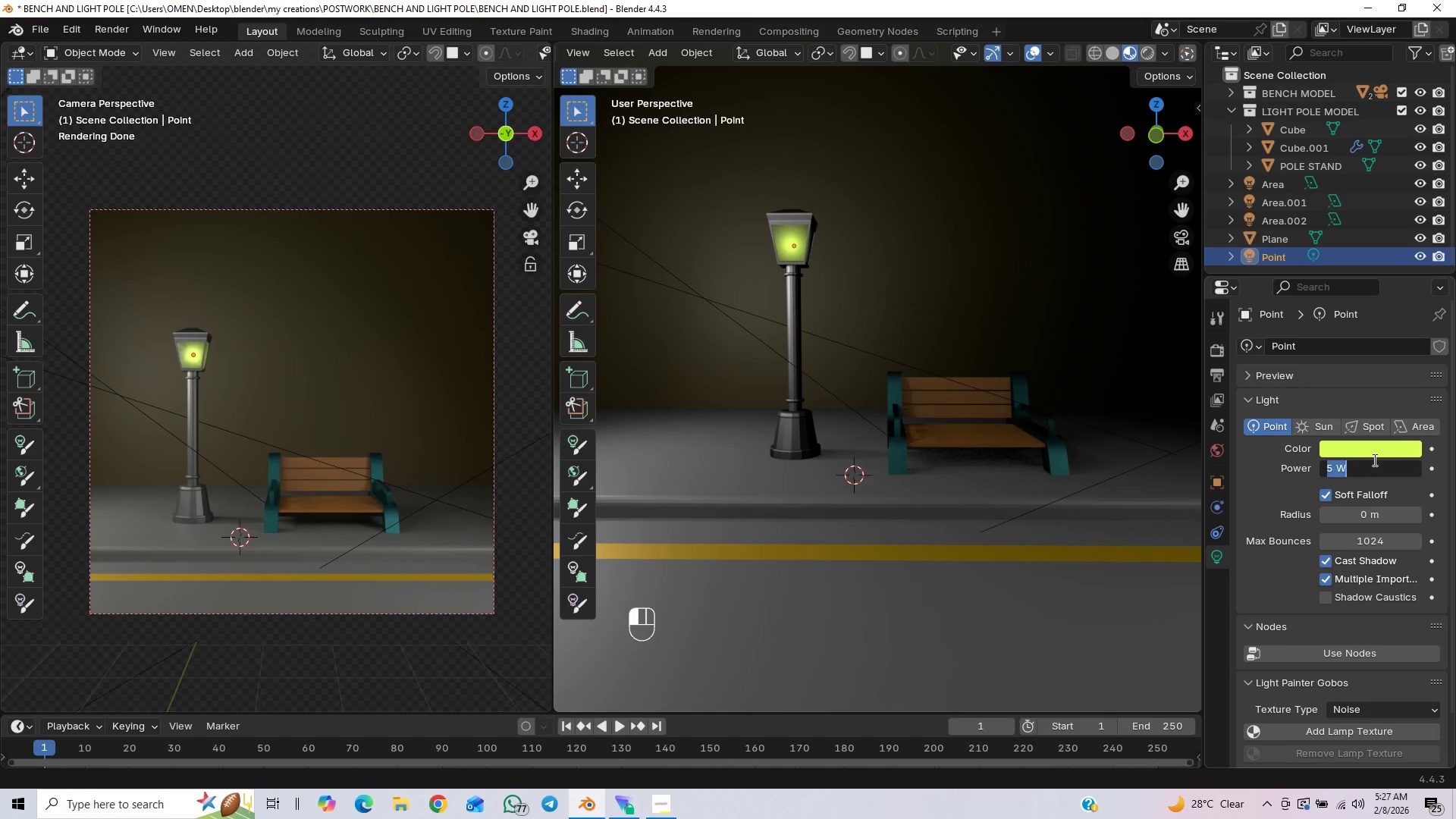 
key(3)
 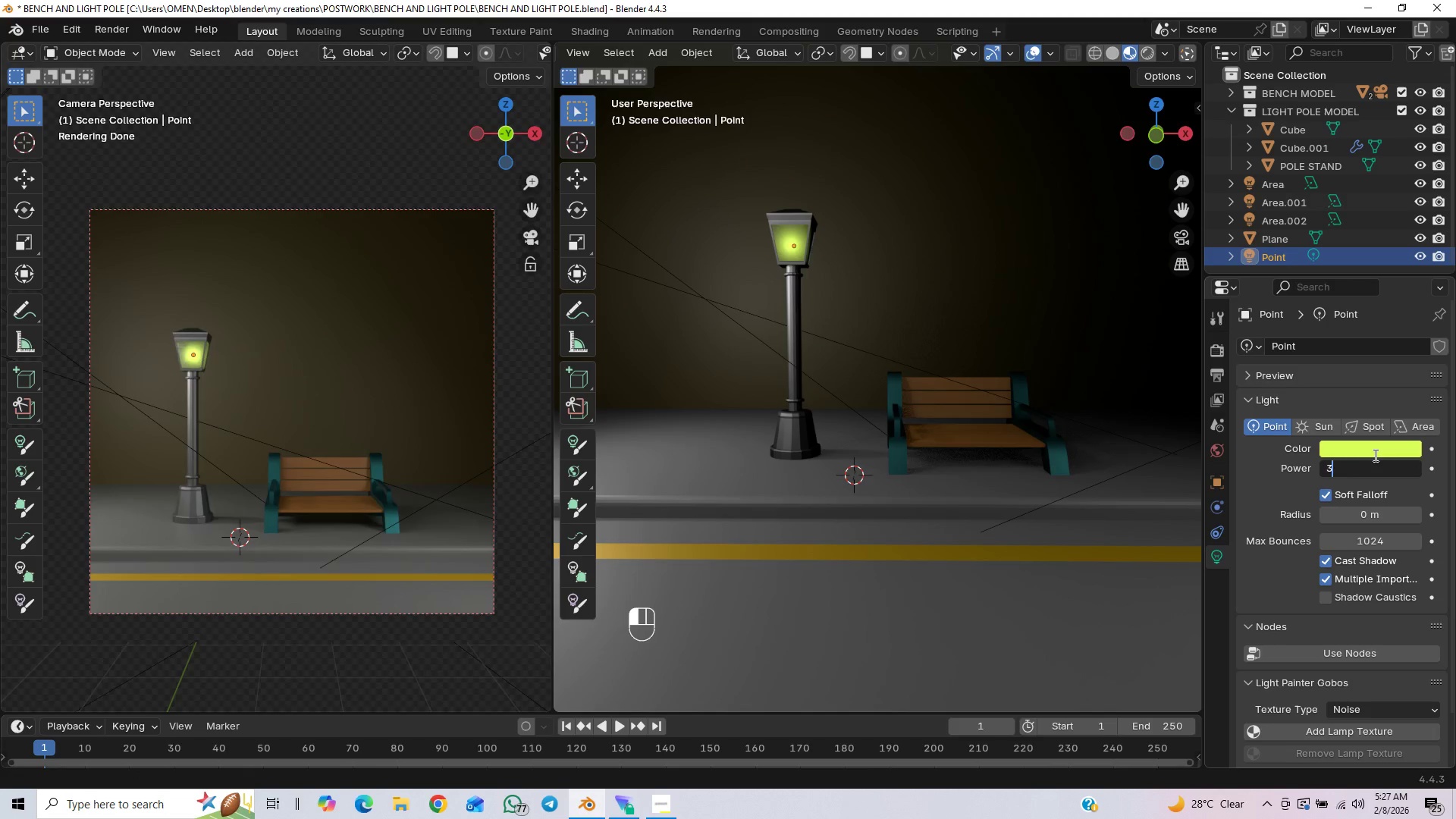 
key(Enter)
 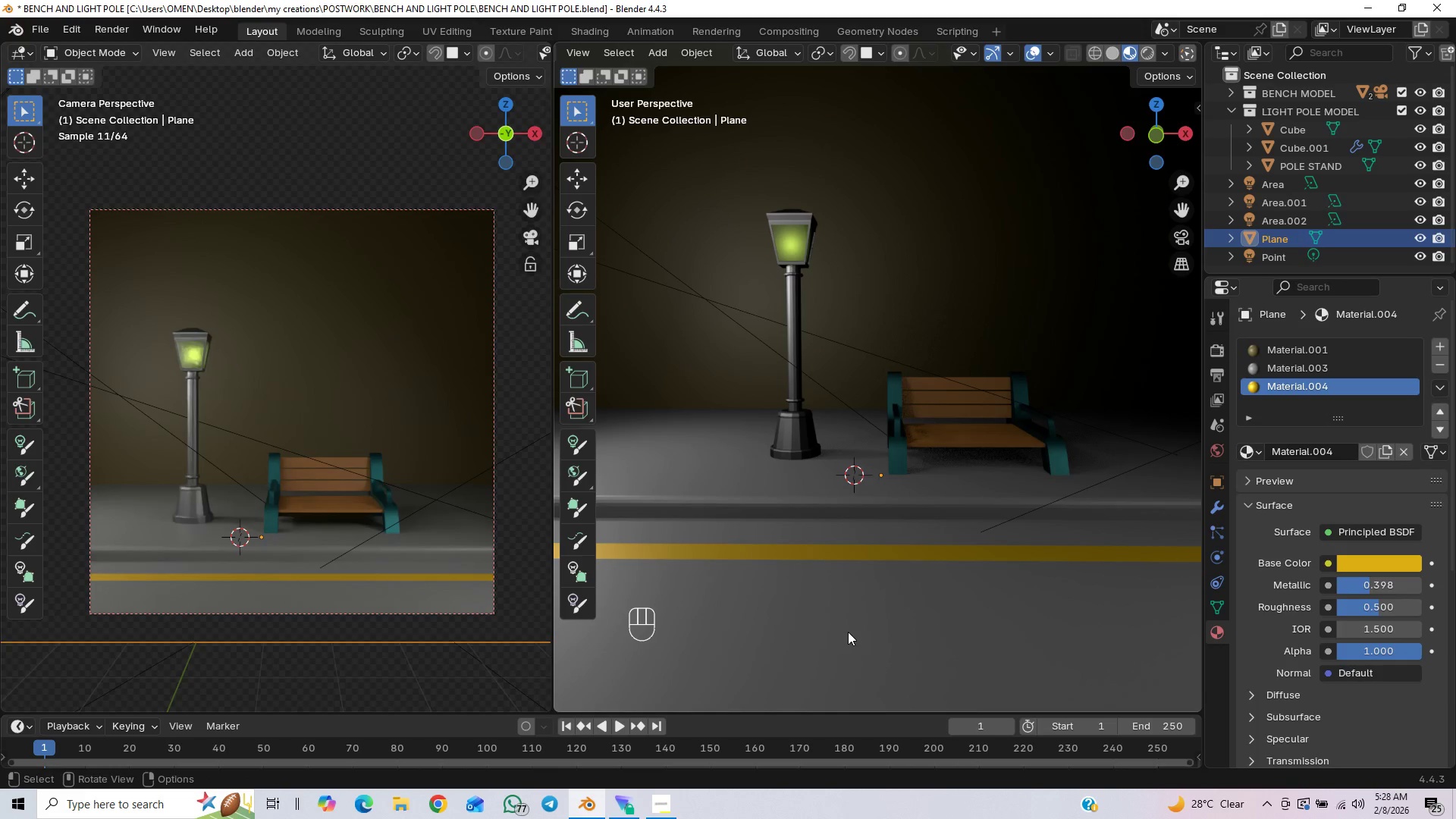 
key(Control+S)
 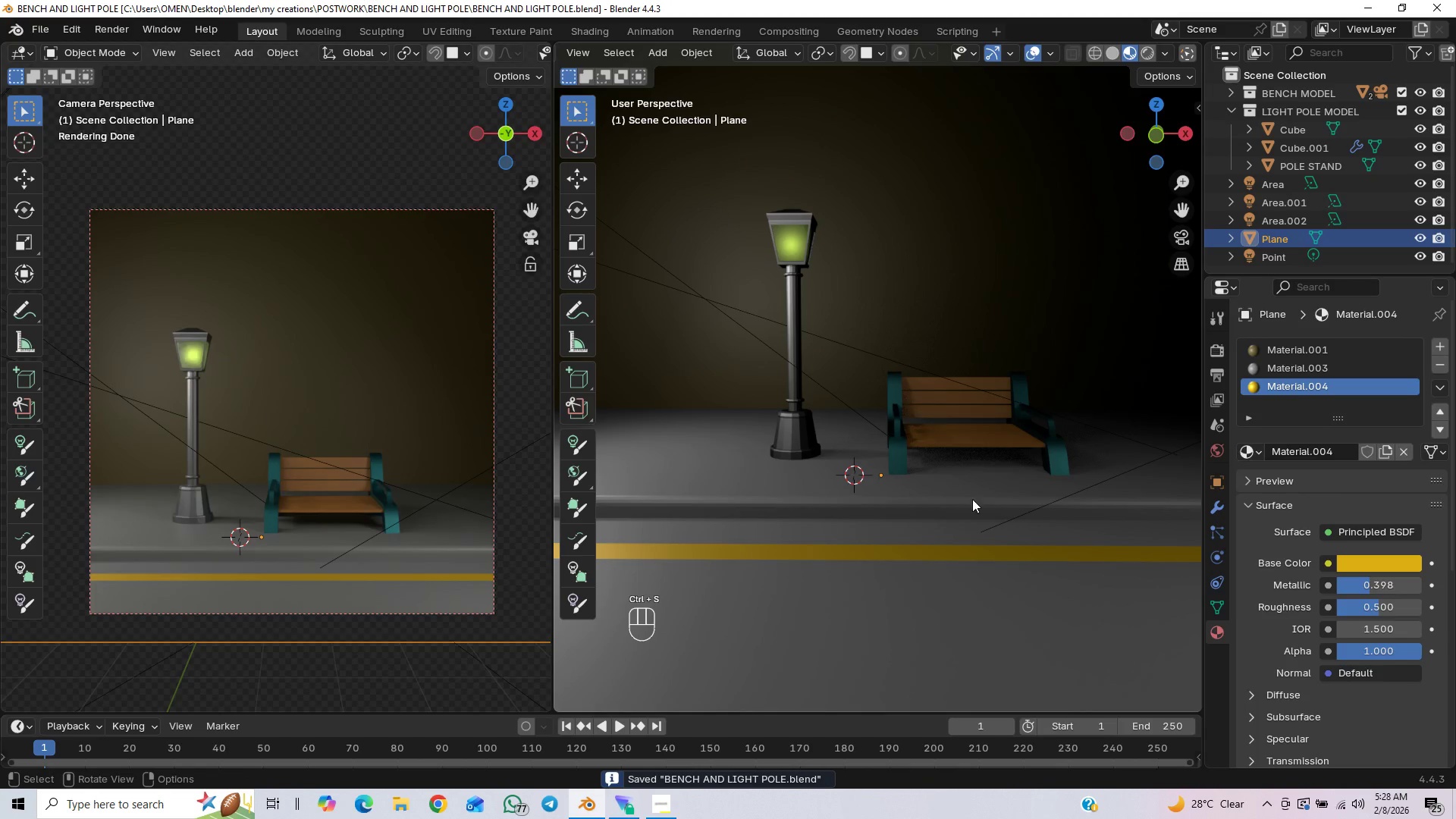 
scroll: coordinate [974, 500], scroll_direction: up, amount: 1.0
 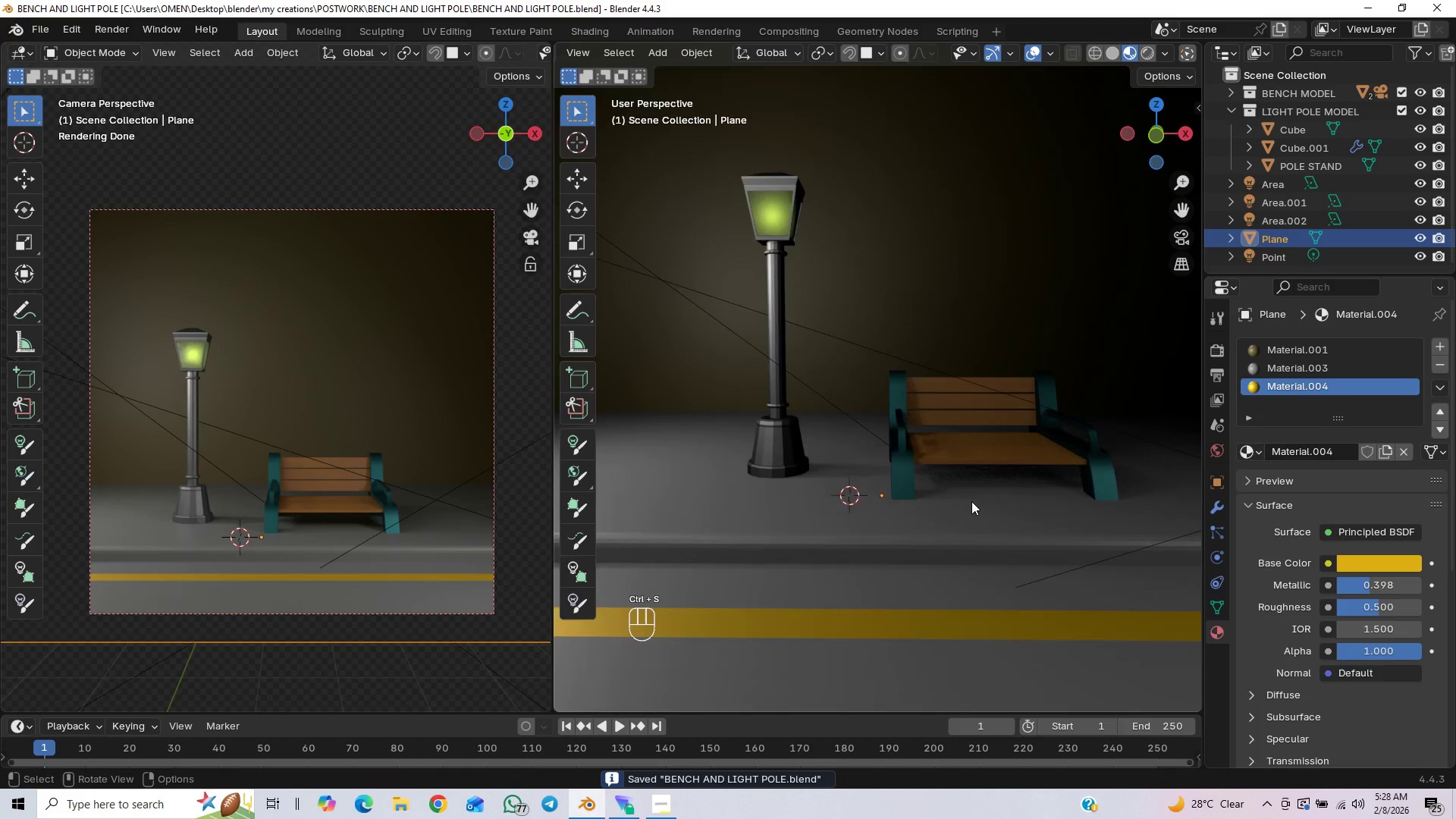 
scroll: coordinate [971, 504], scroll_direction: down, amount: 3.0
 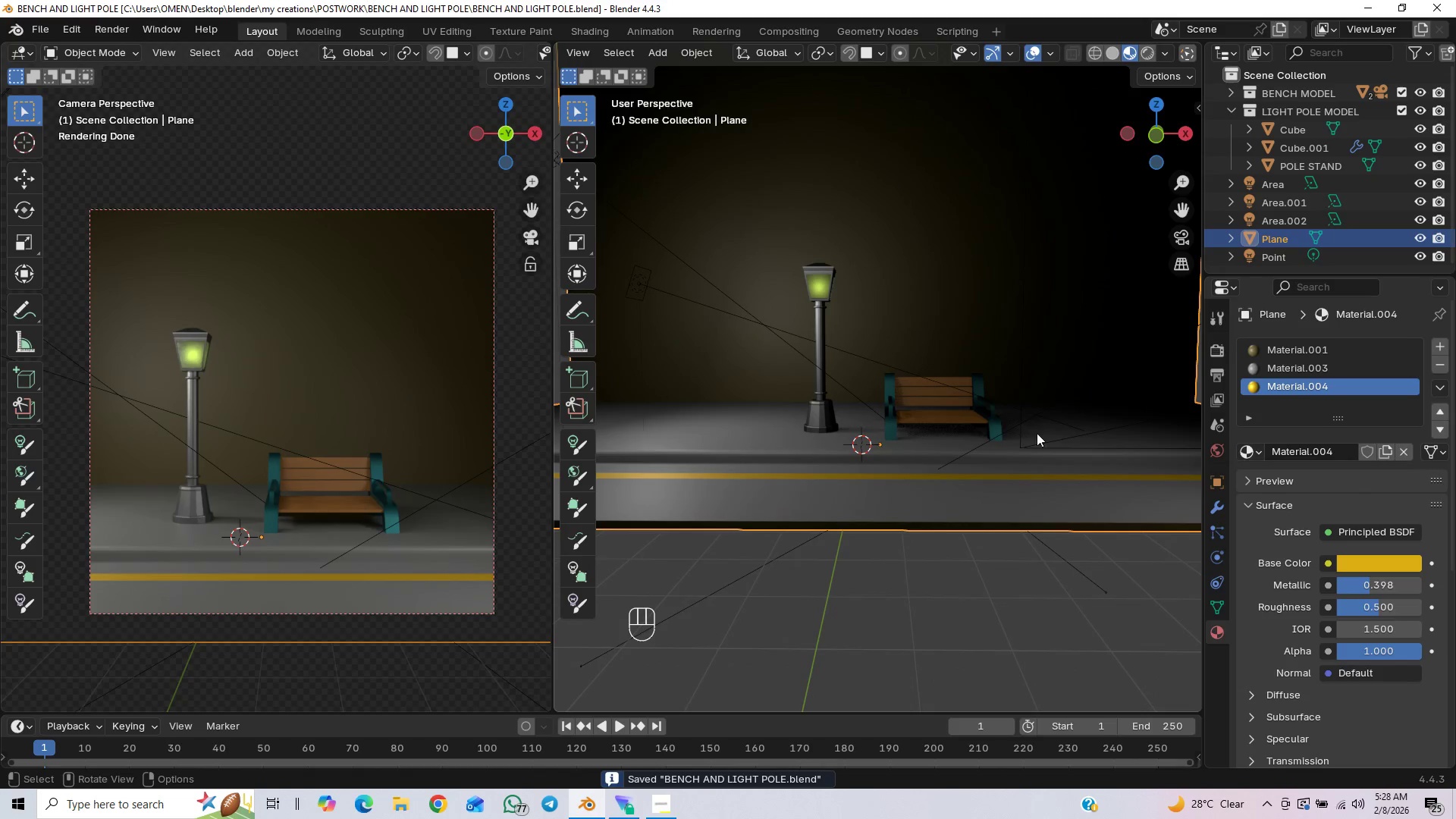 
left_click([1043, 353])
 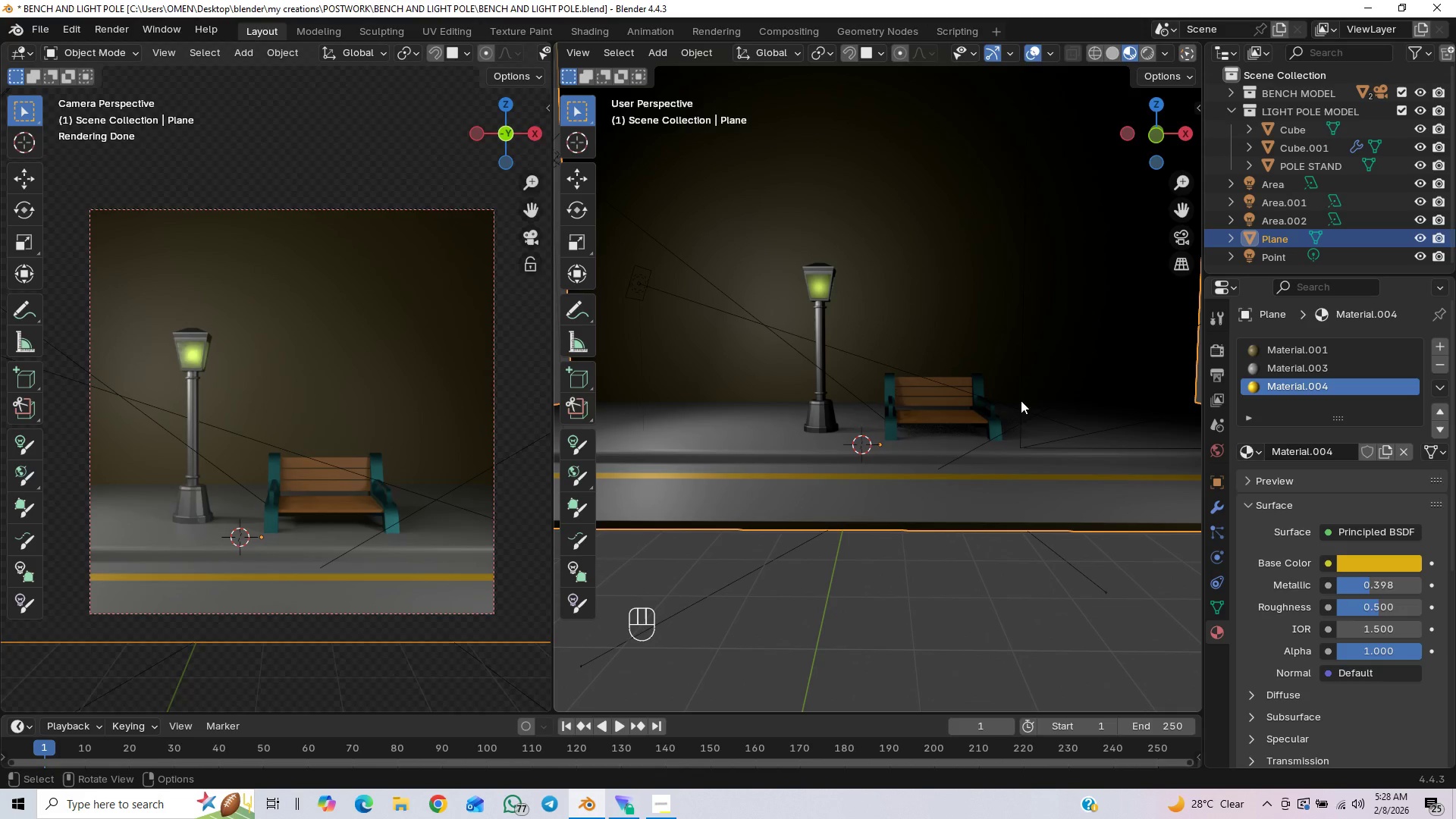 
left_click([995, 278])
 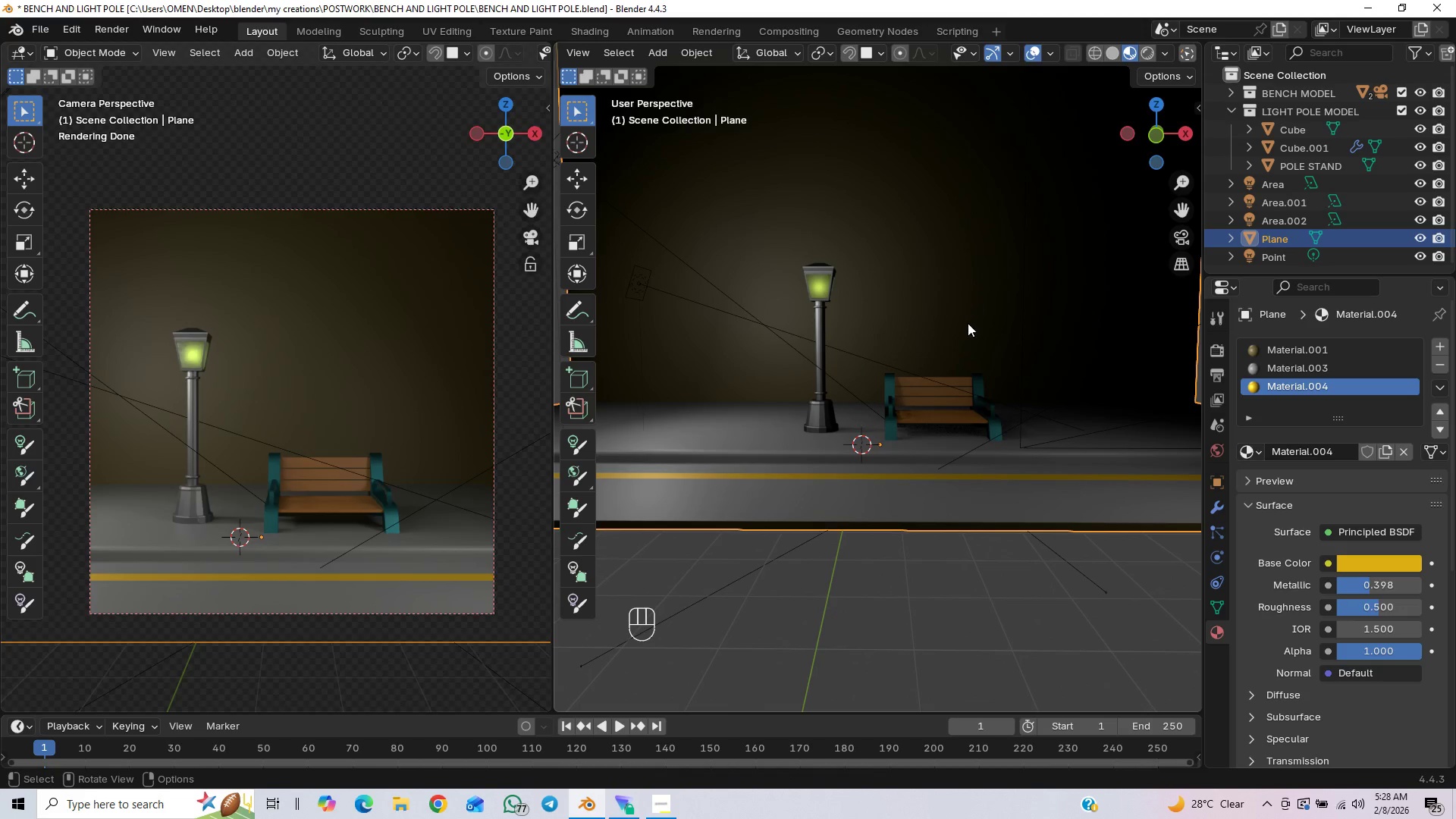 
scroll: coordinate [972, 346], scroll_direction: down, amount: 3.0
 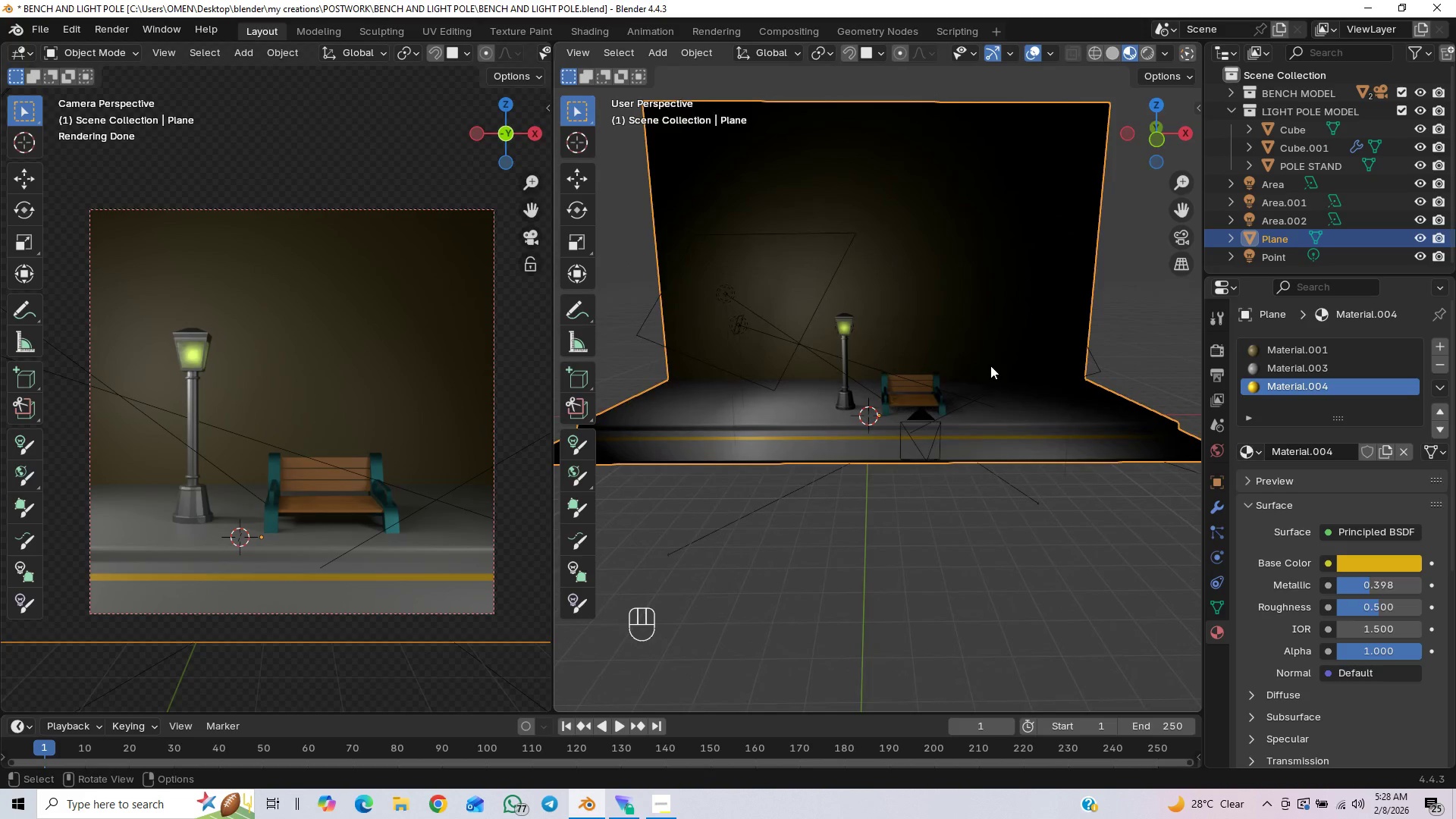 
key(Shift+A)
 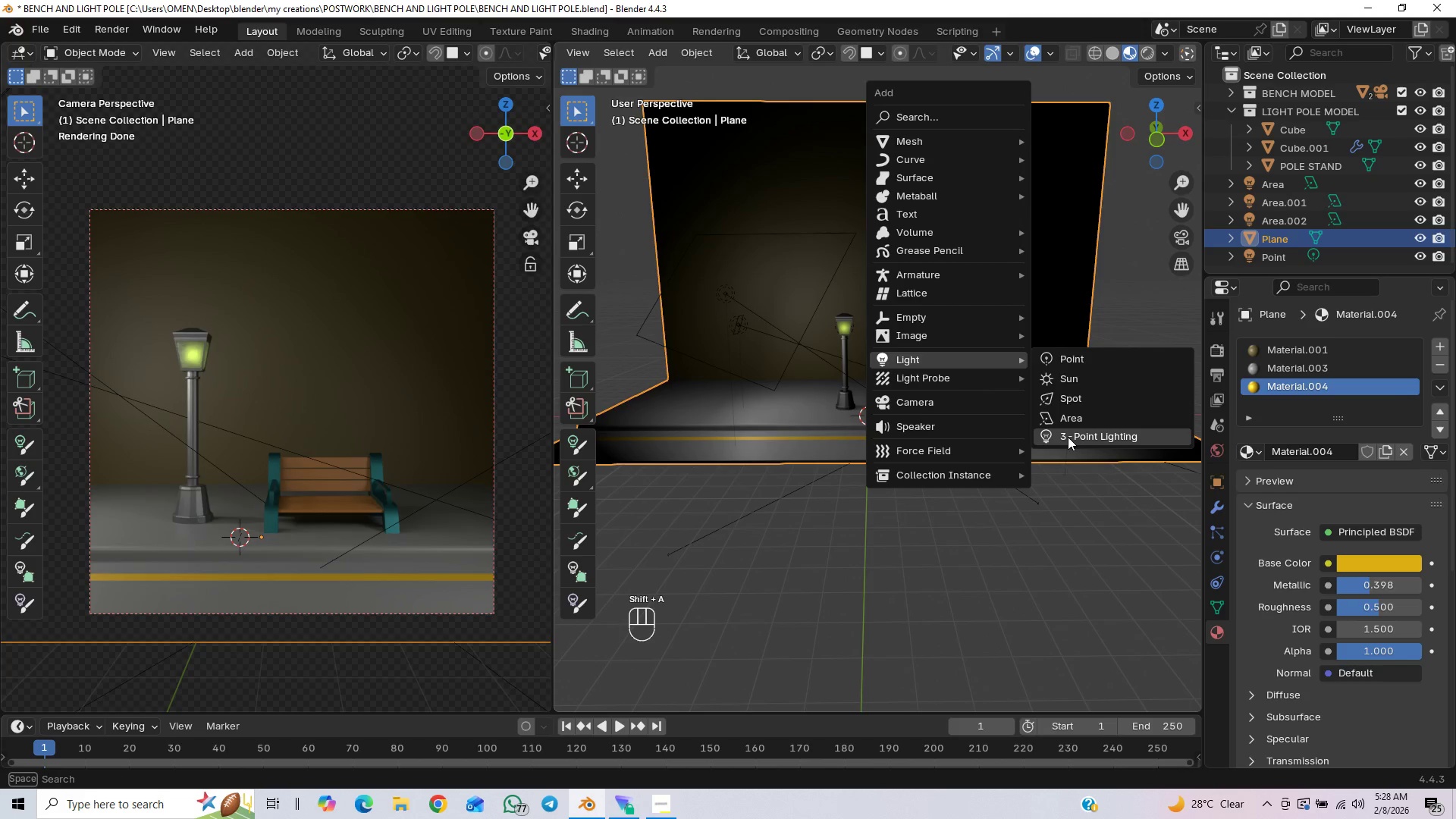 
left_click([1067, 411])
 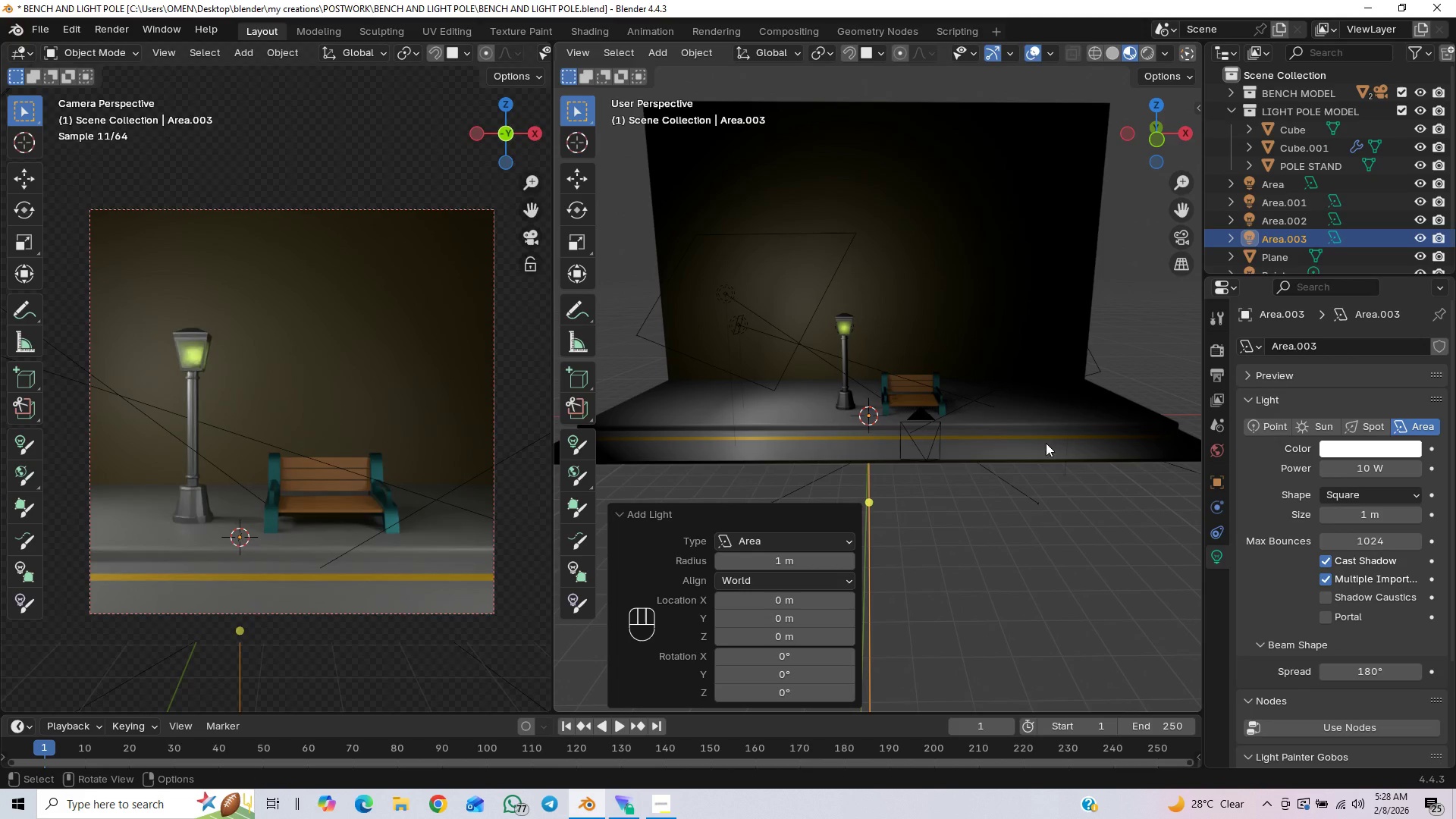 
type(gz)
 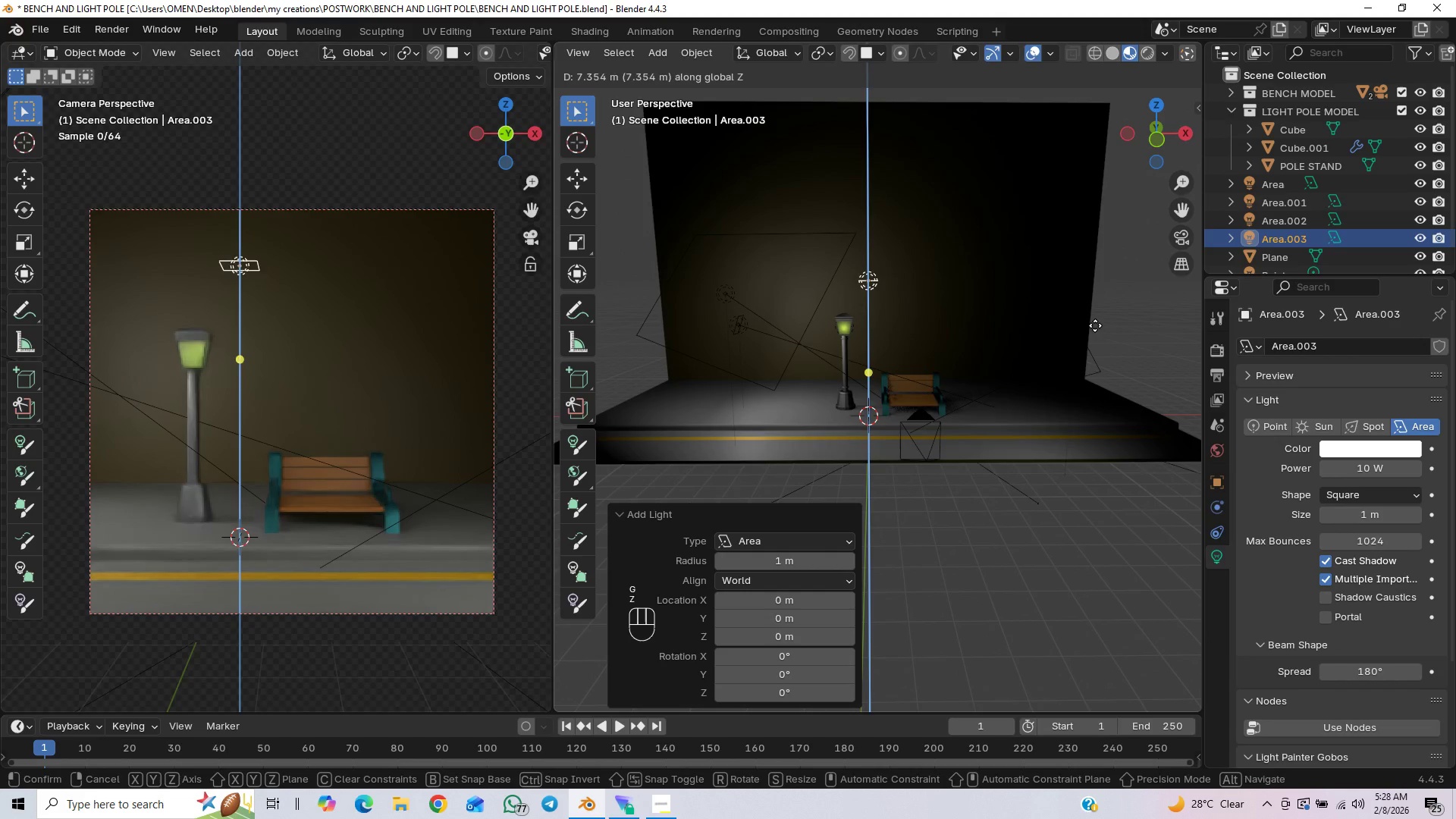 
left_click([1095, 325])
 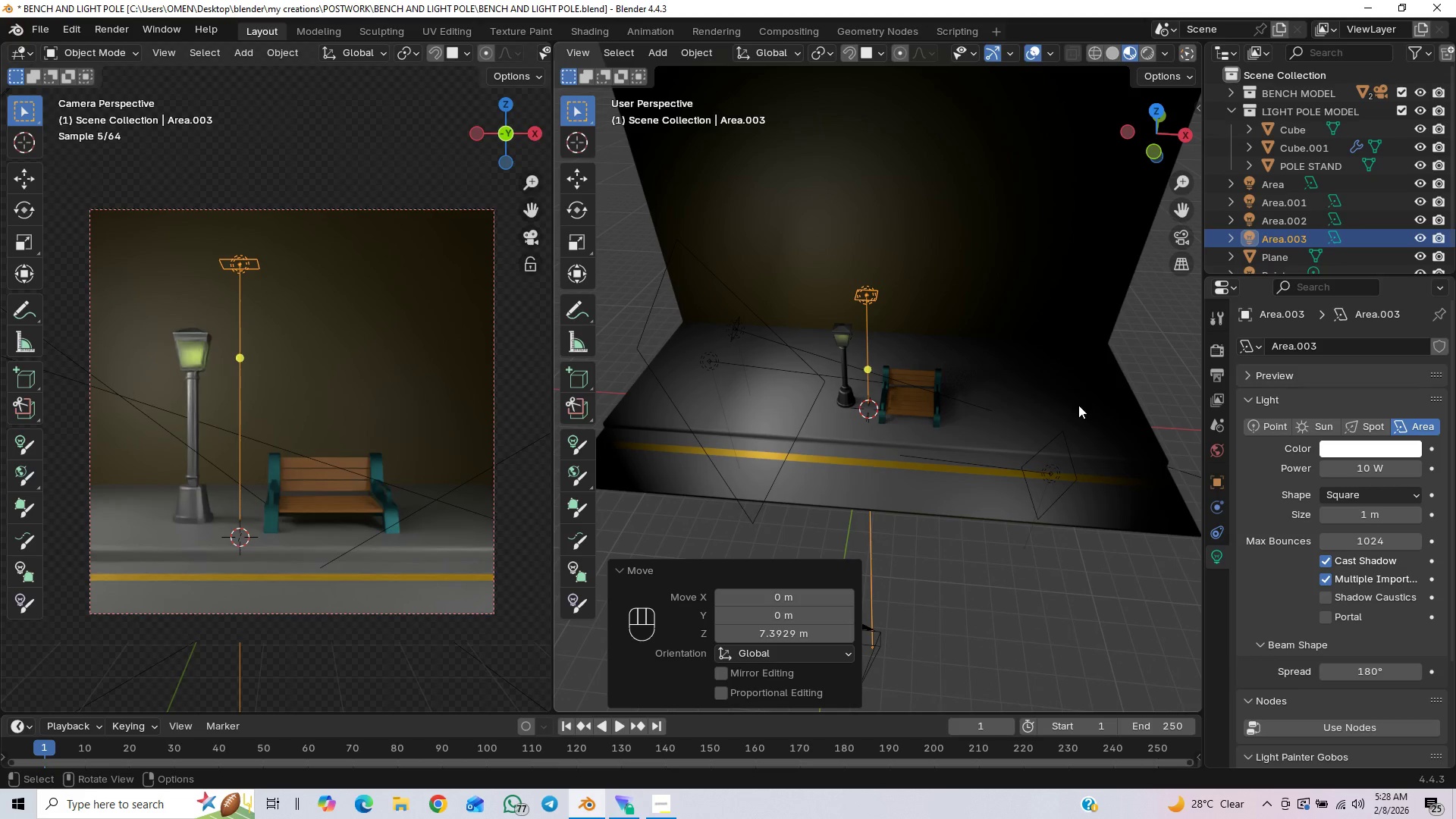 
type(gy)
 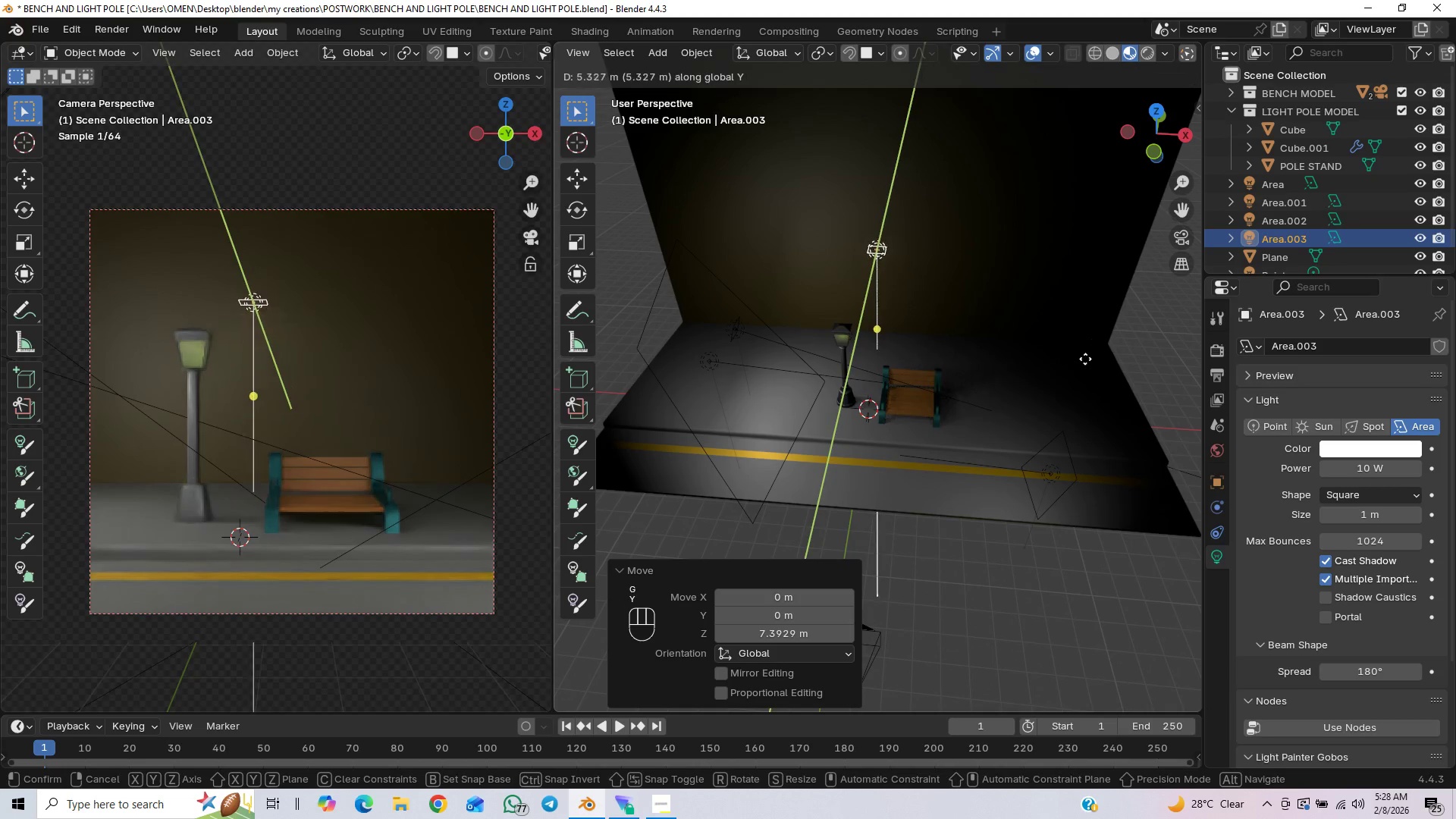 
left_click([1085, 359])
 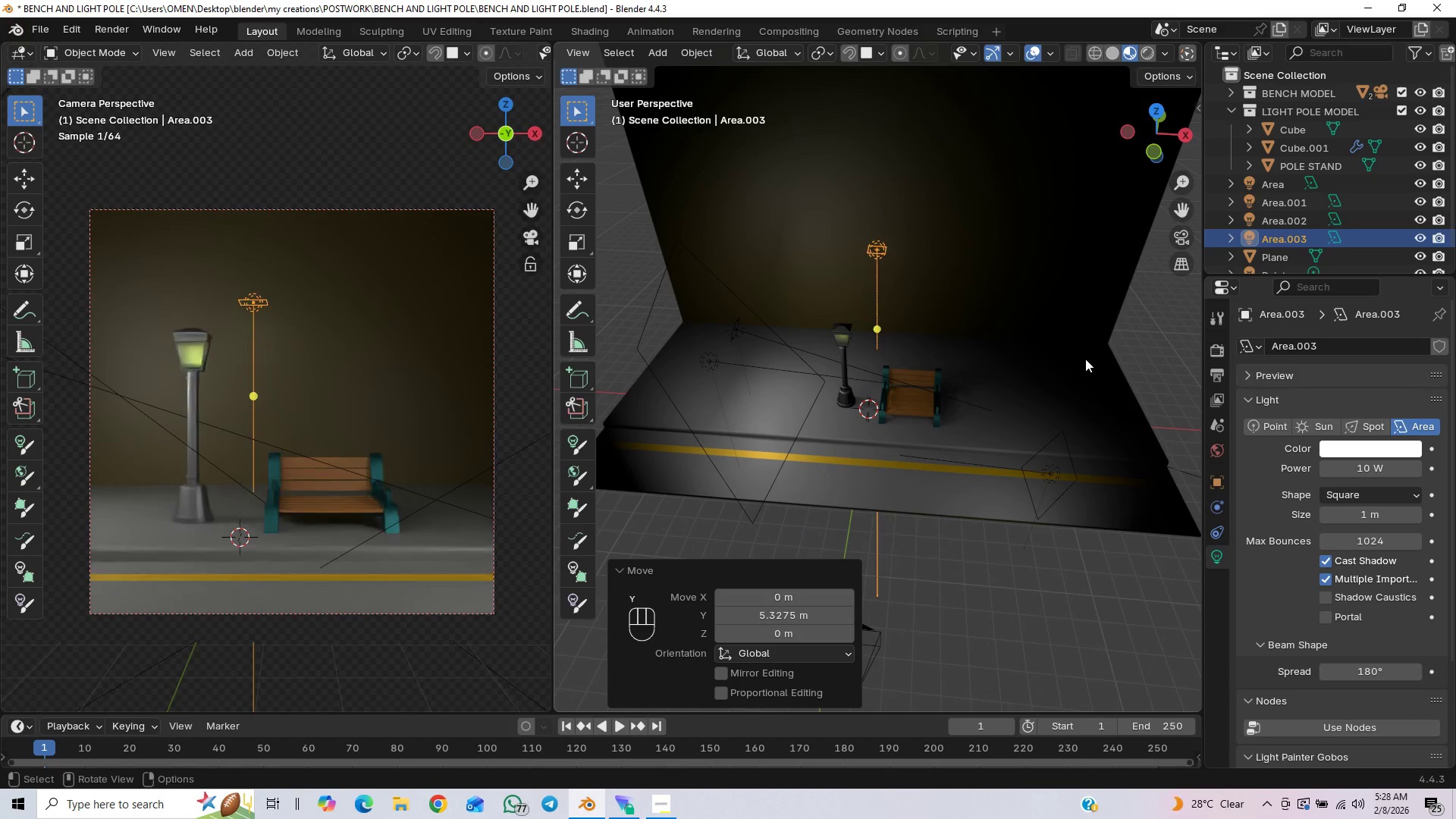 
type(gx)
 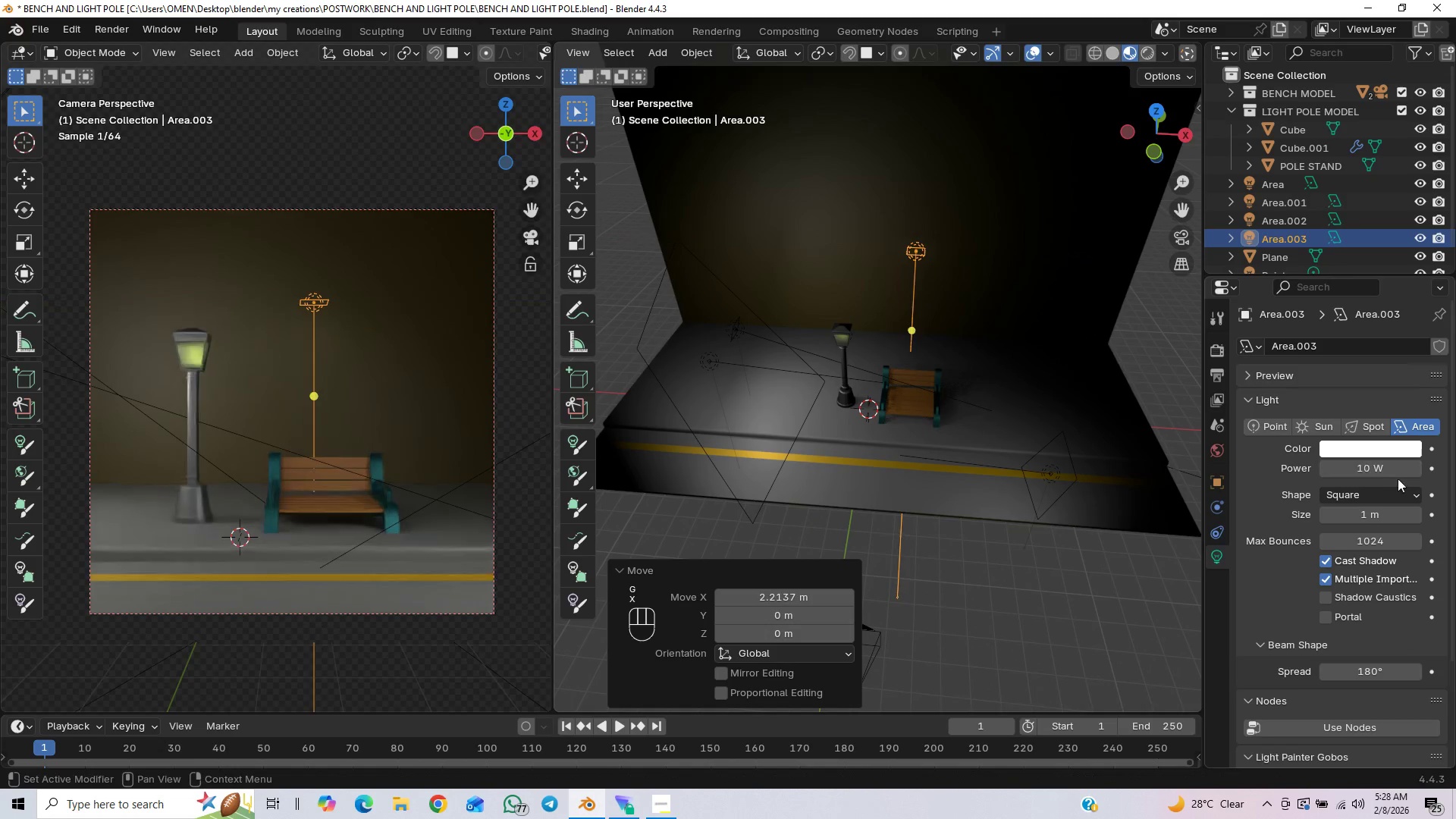 
left_click([1380, 469])
 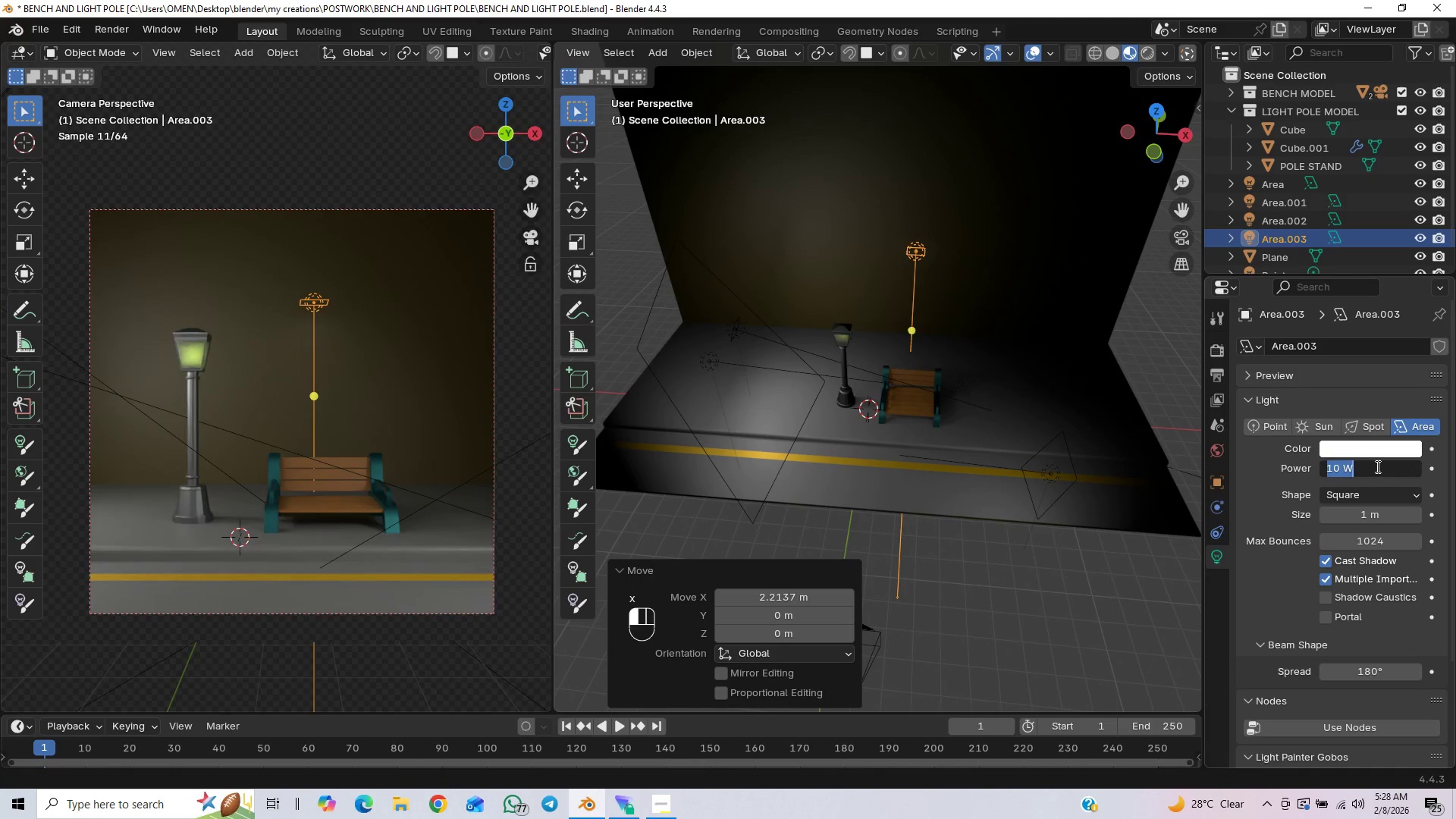 
key(2)
 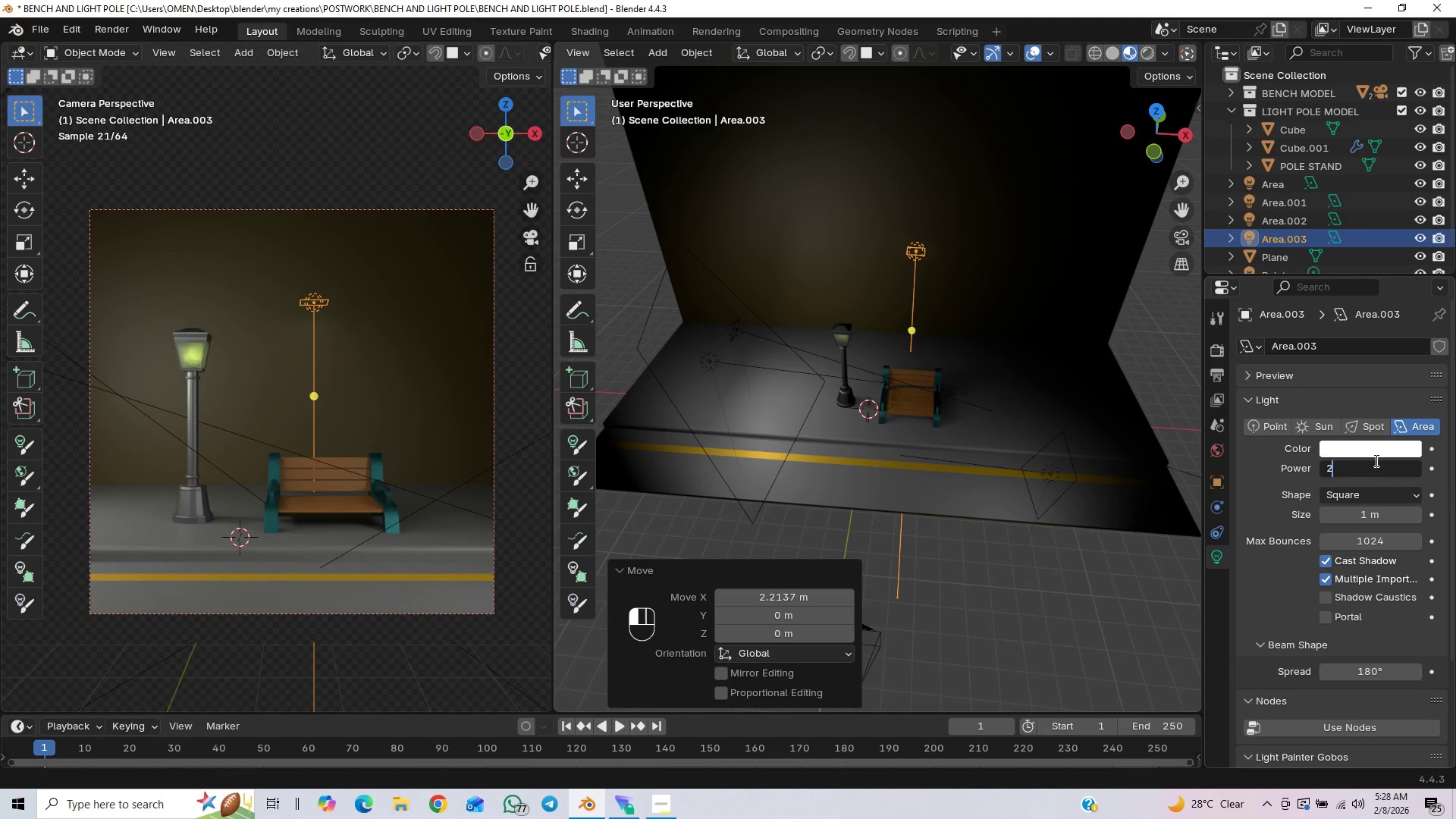 
type(00)
 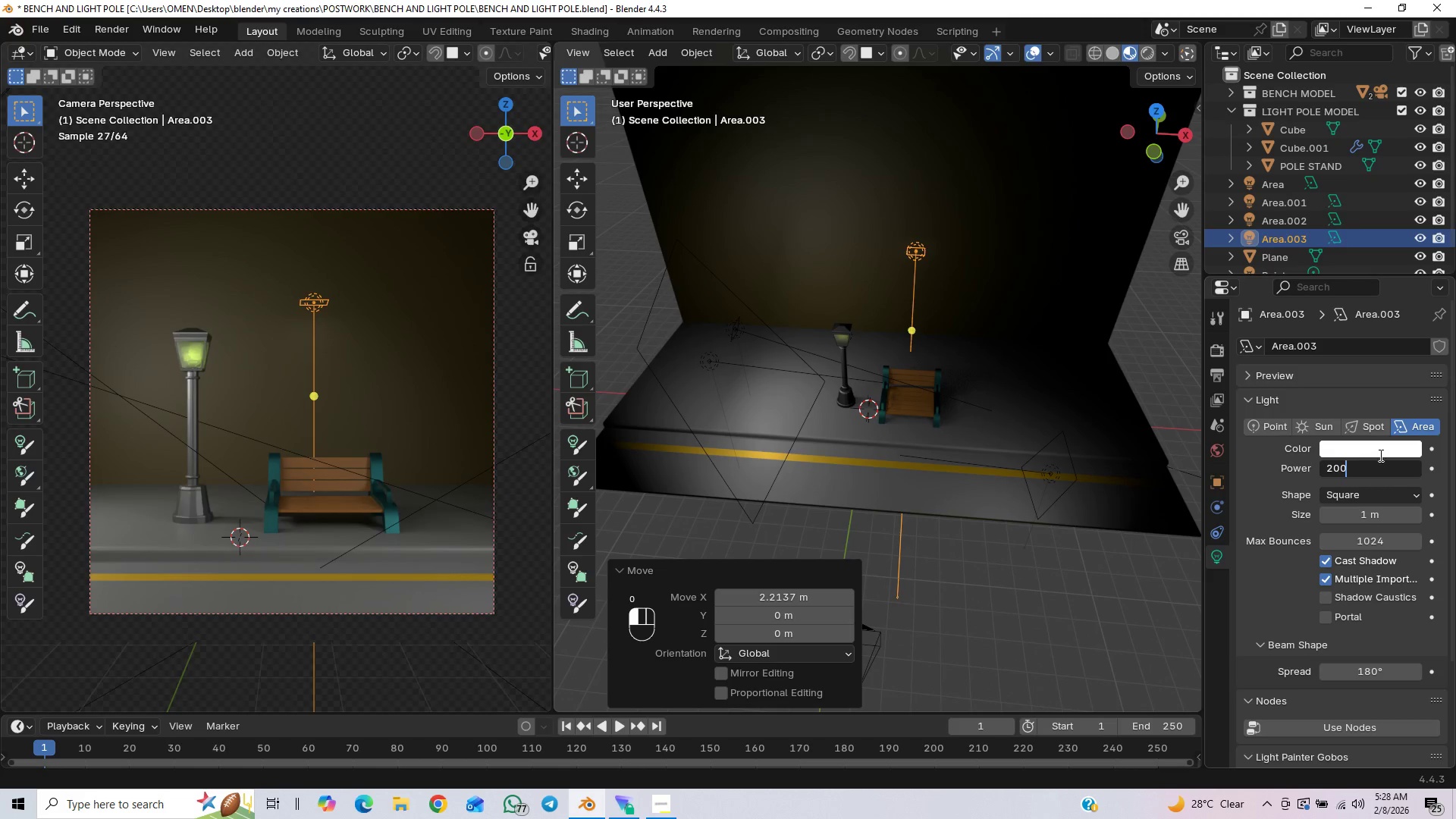 
key(Enter)
 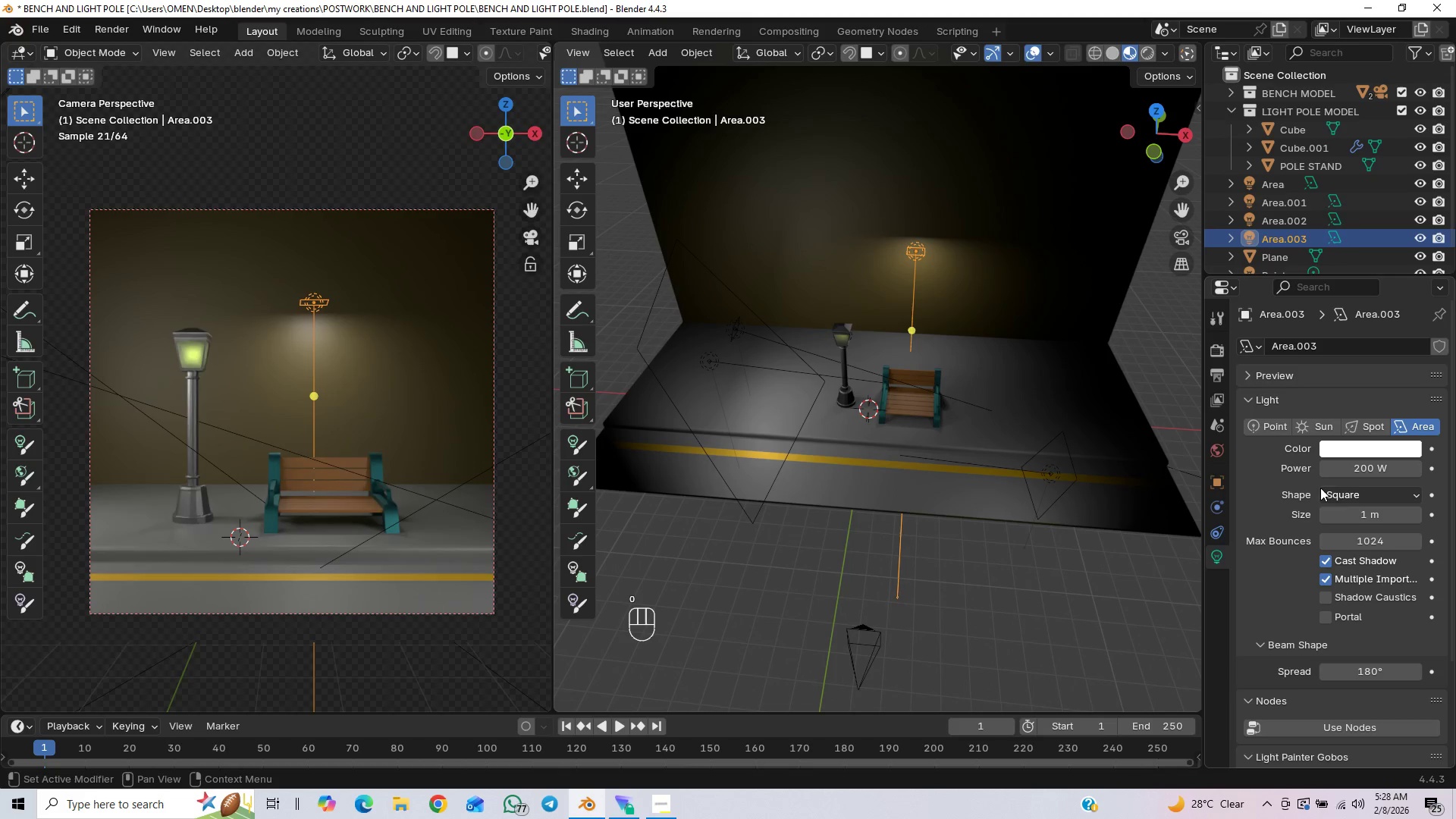 
key(G)
 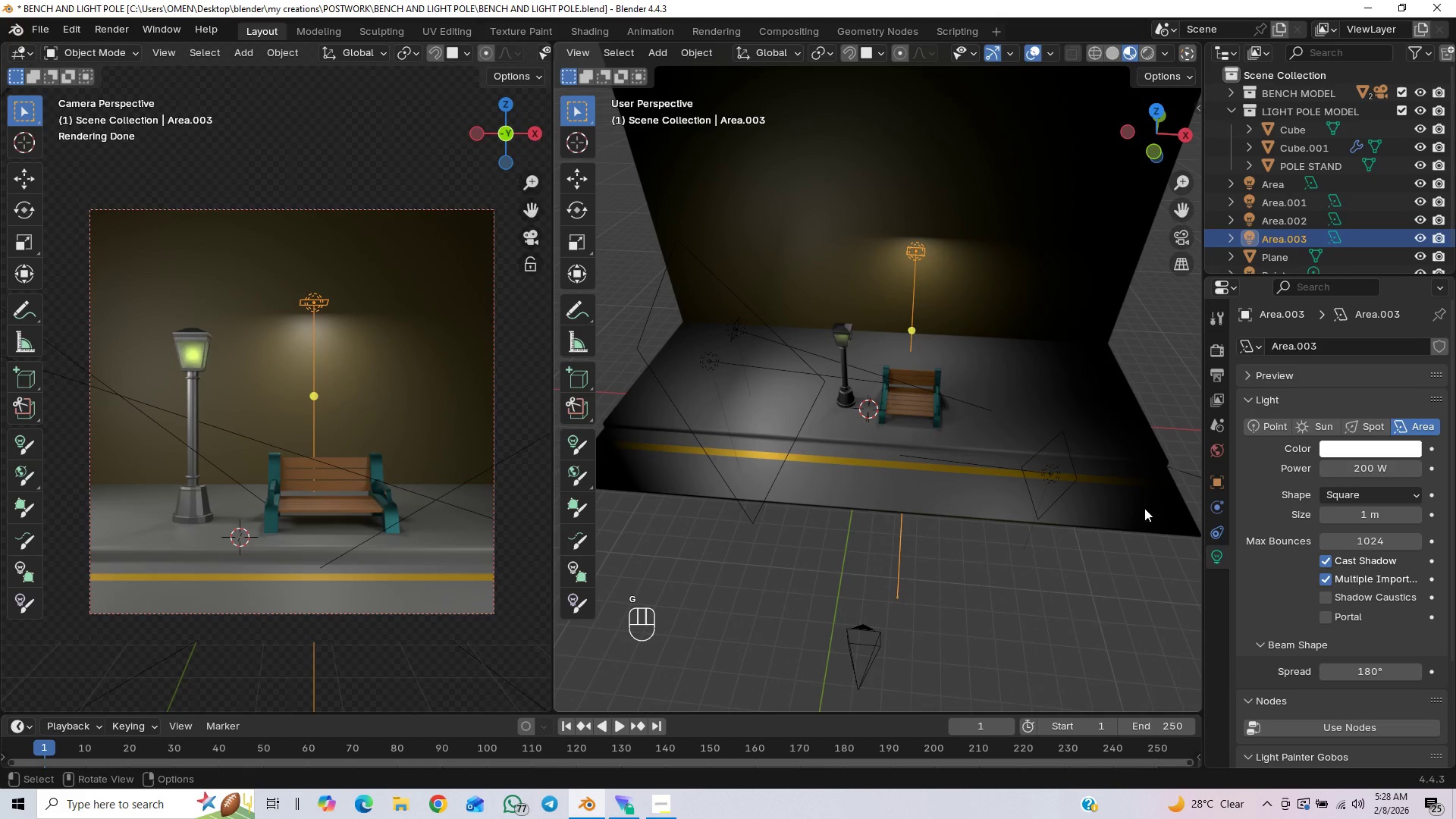 
type(gz)
 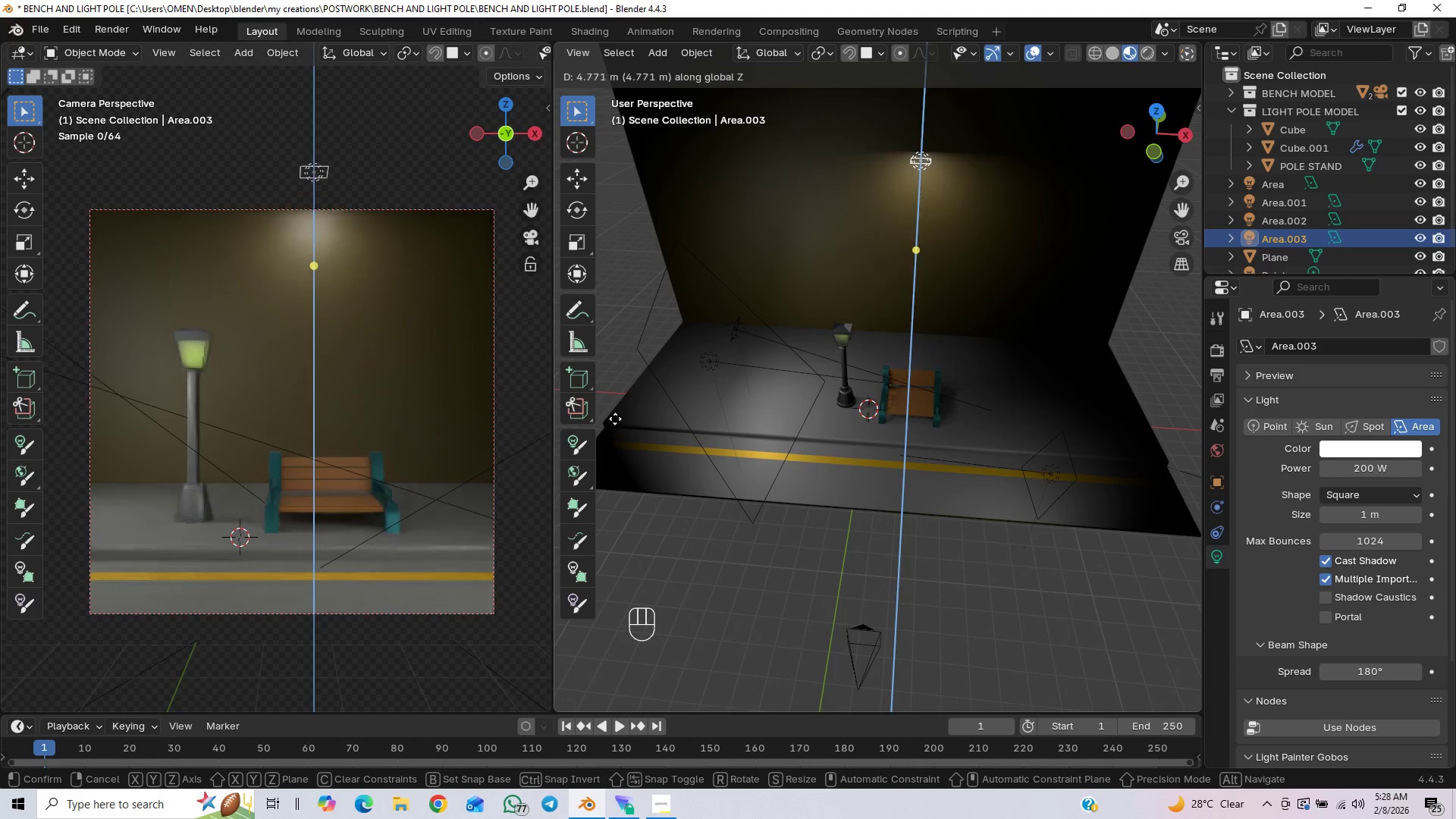 
wait(13.08)
 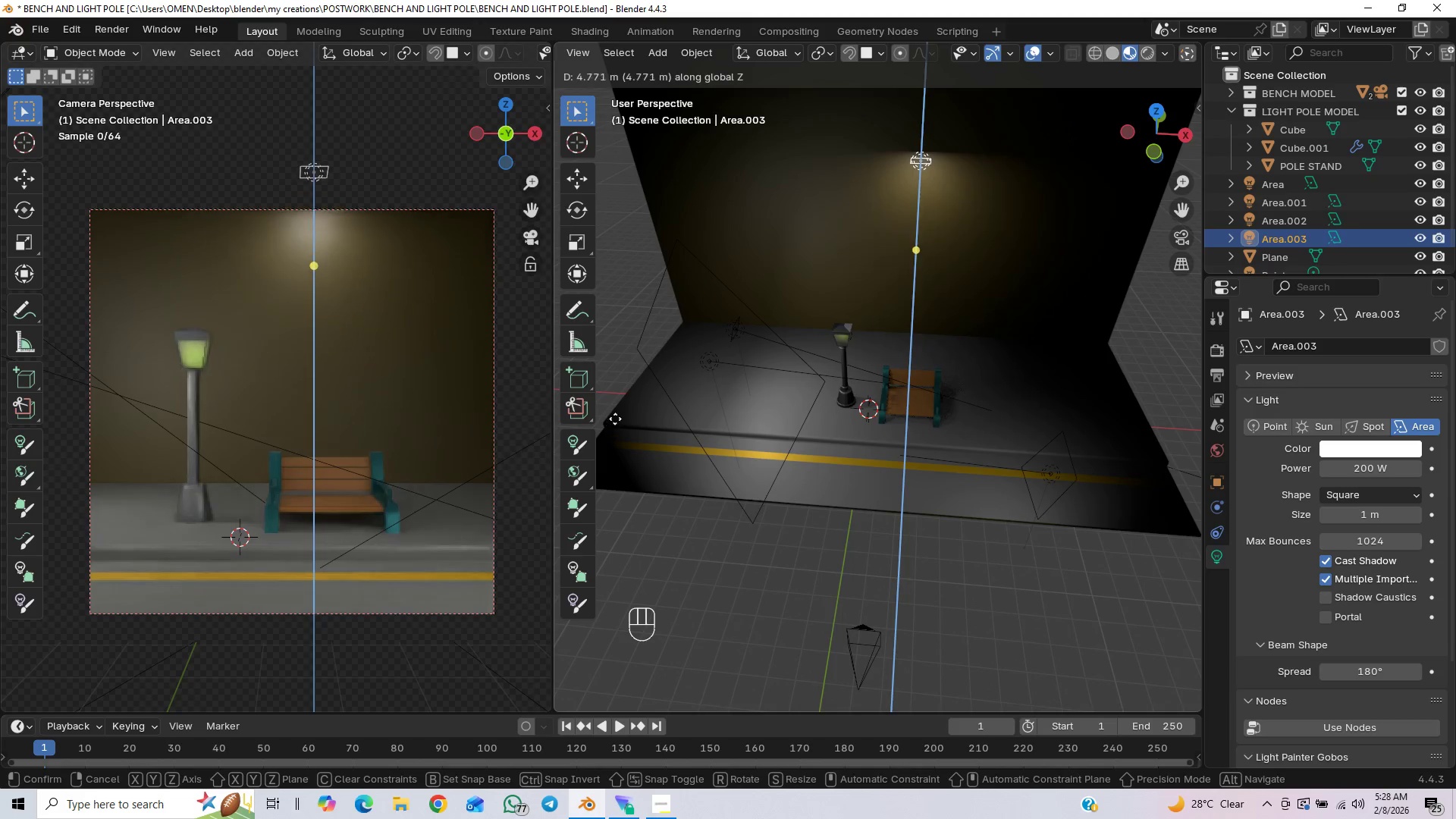 
left_click([632, 472])
 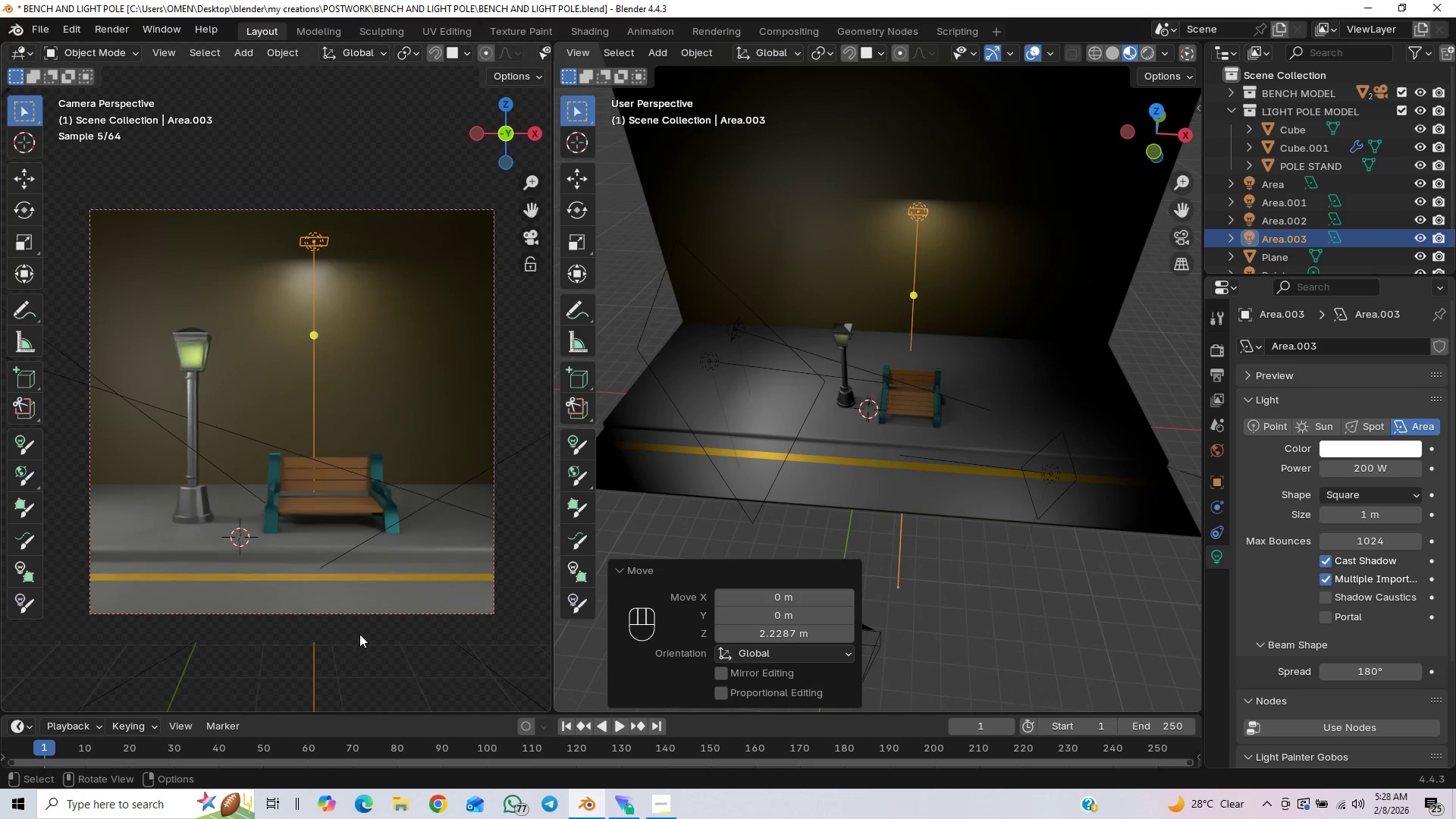 
key(Control+Space)
 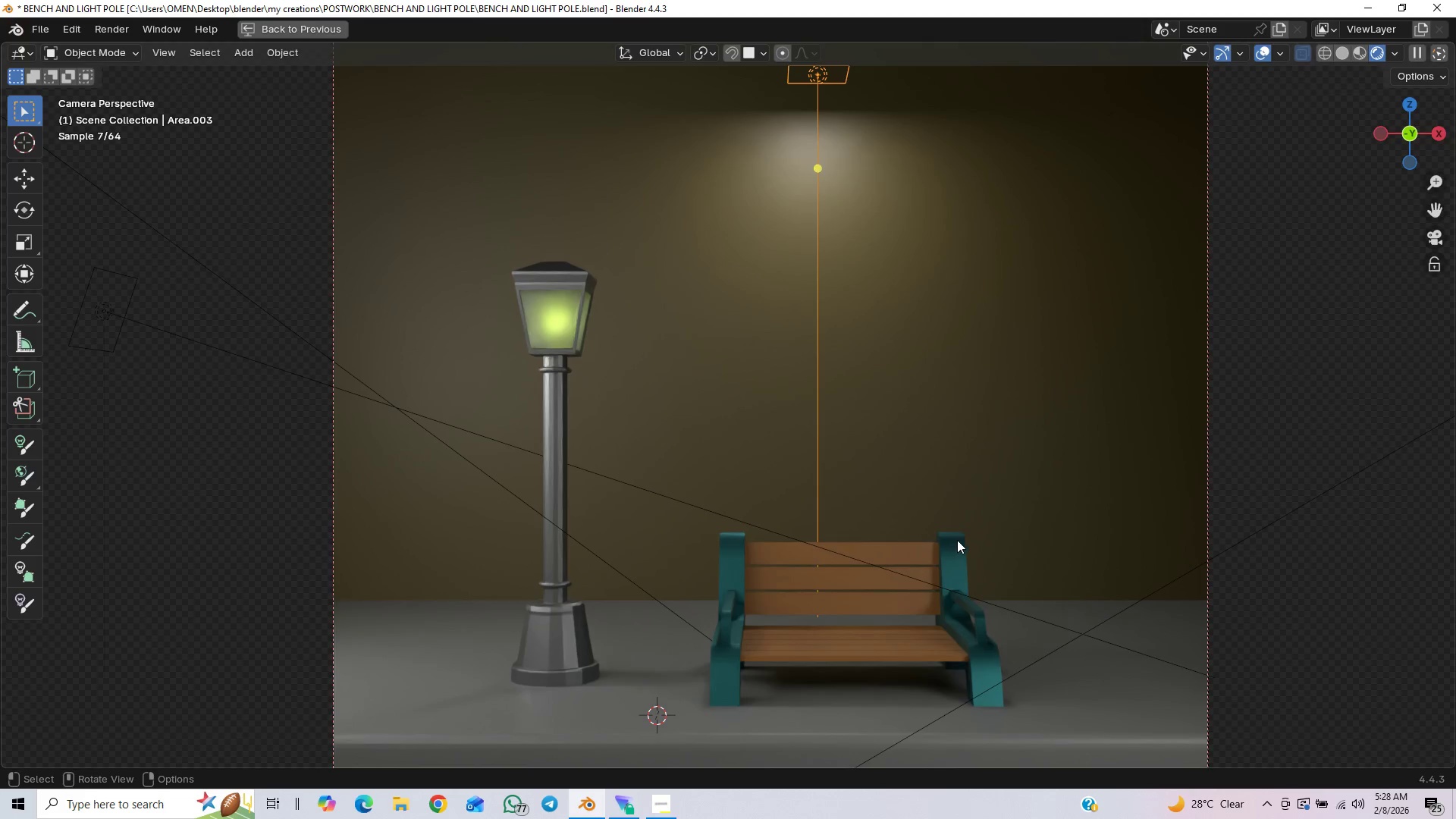 
wait(8.95)
 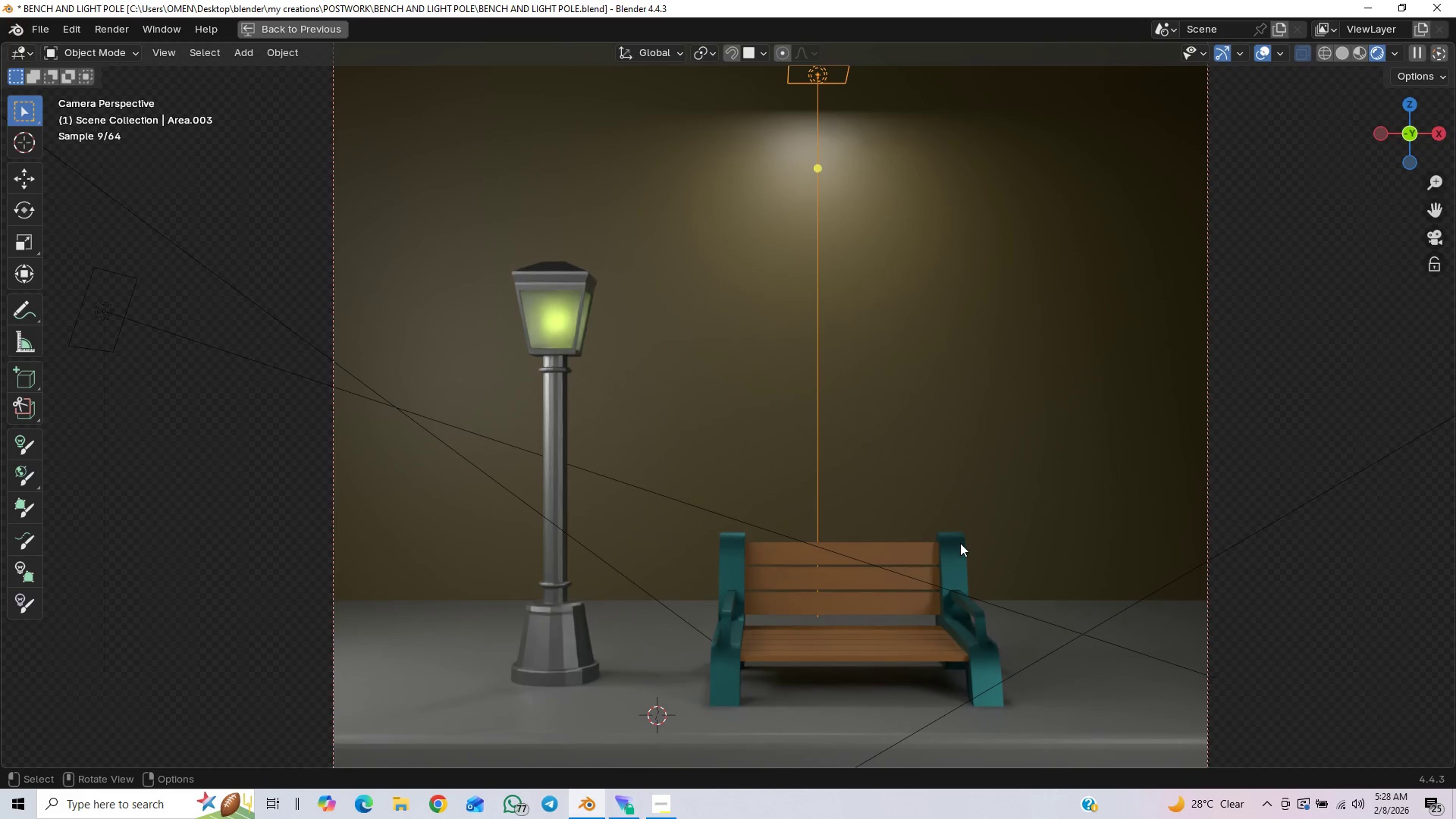 
key(Control+Space)
 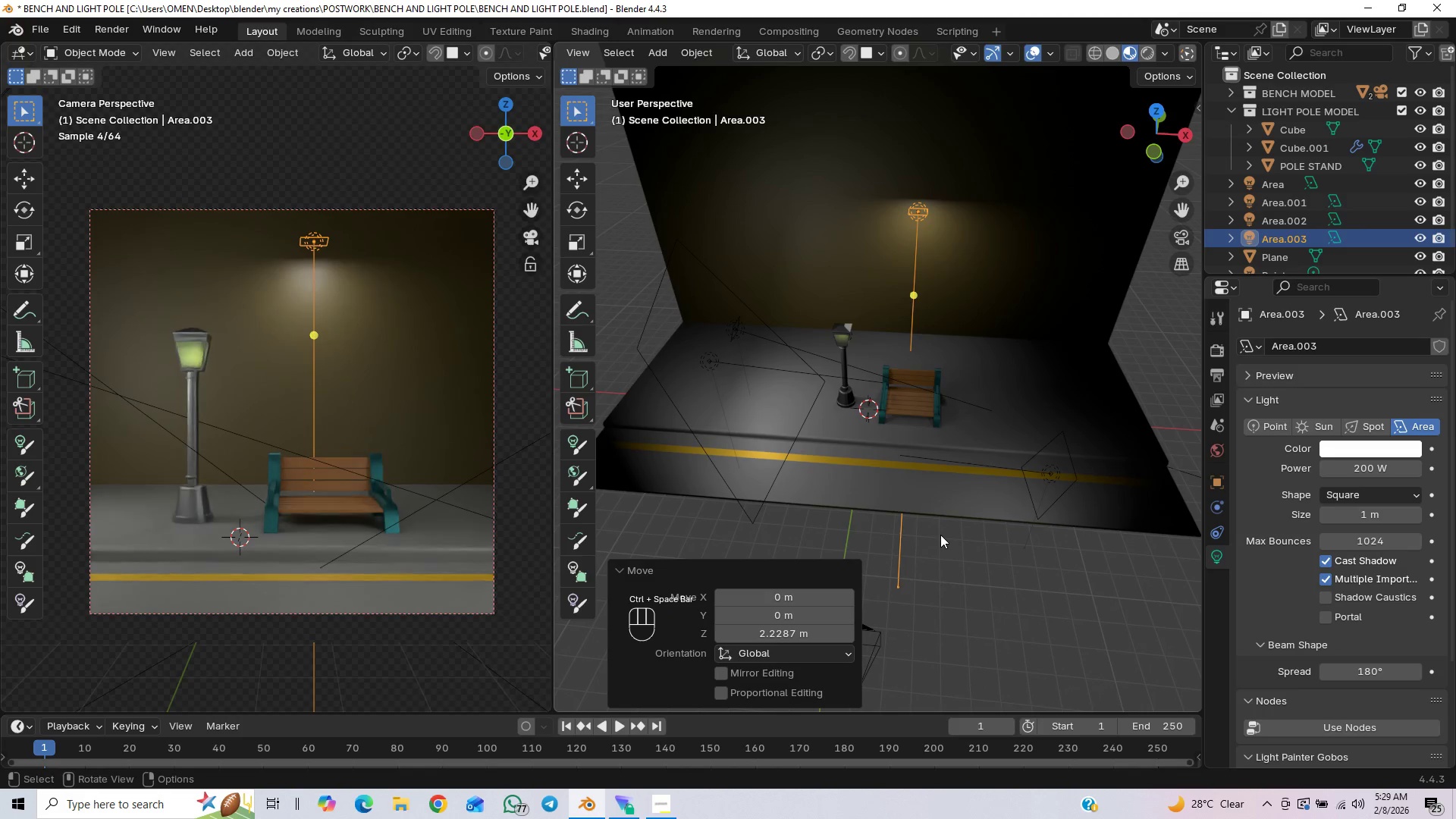 
type(gz)
 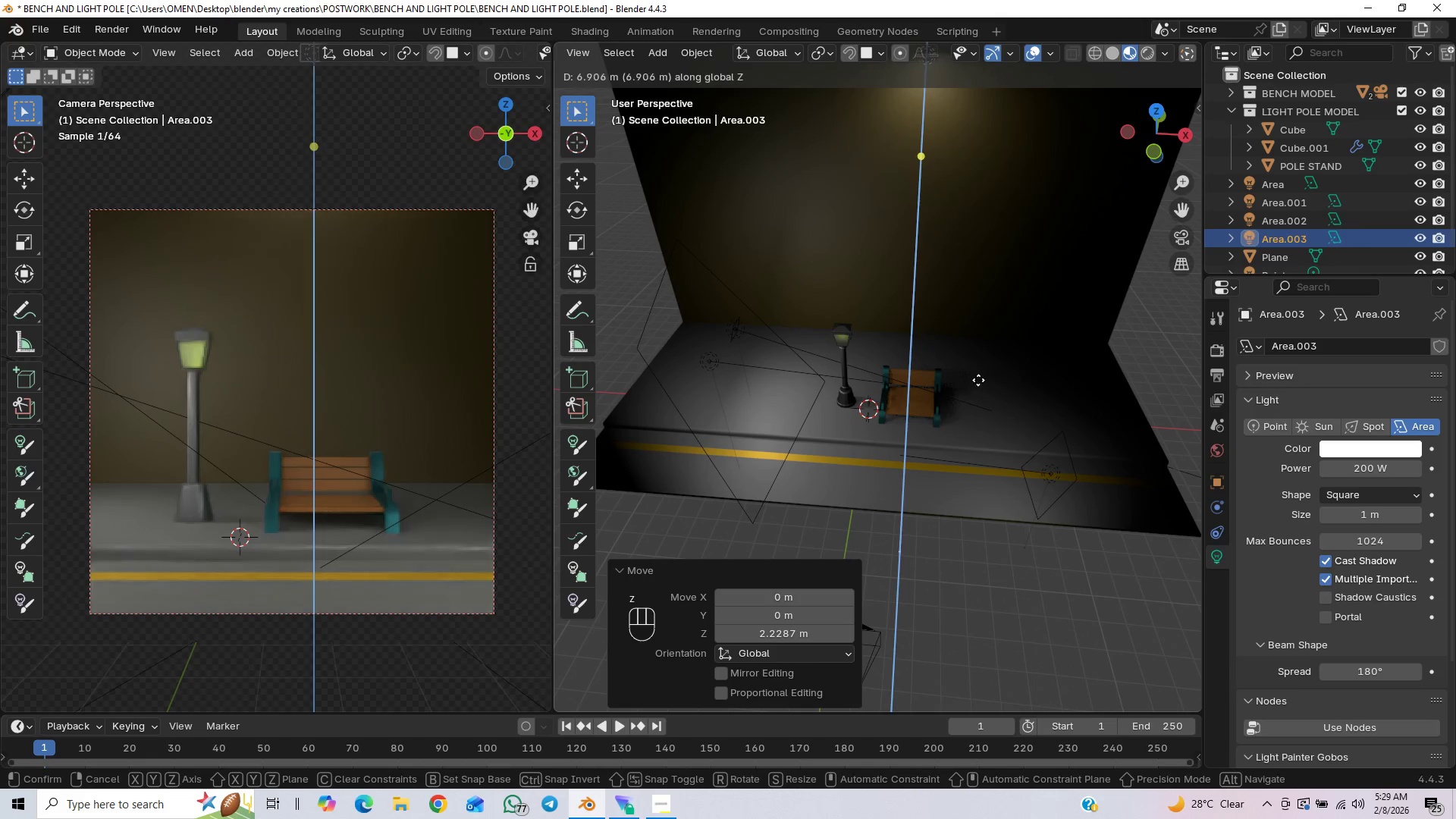 
left_click([978, 380])
 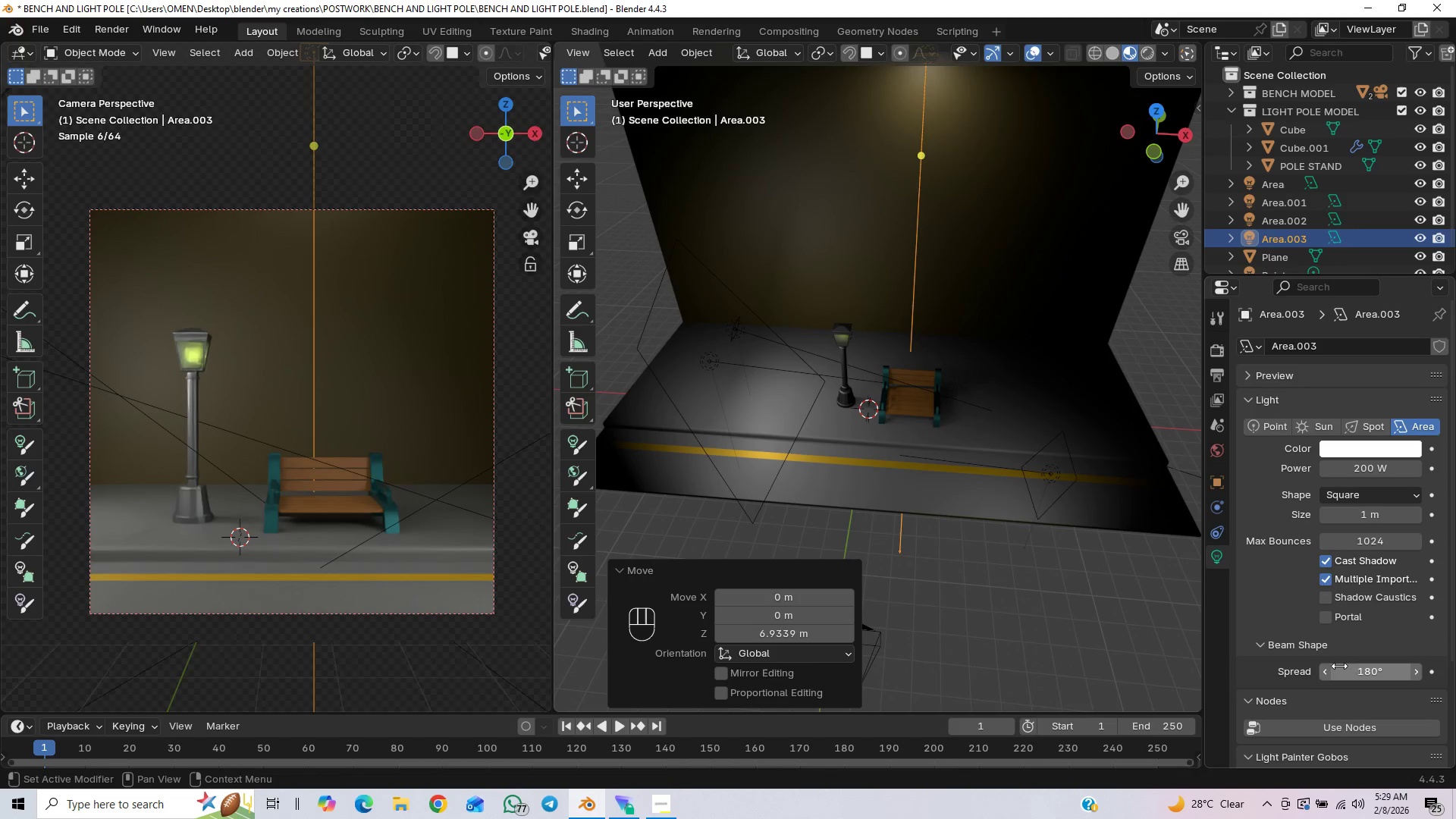 
left_click_drag(start_coordinate=[1349, 673], to_coordinate=[1074, 193])
 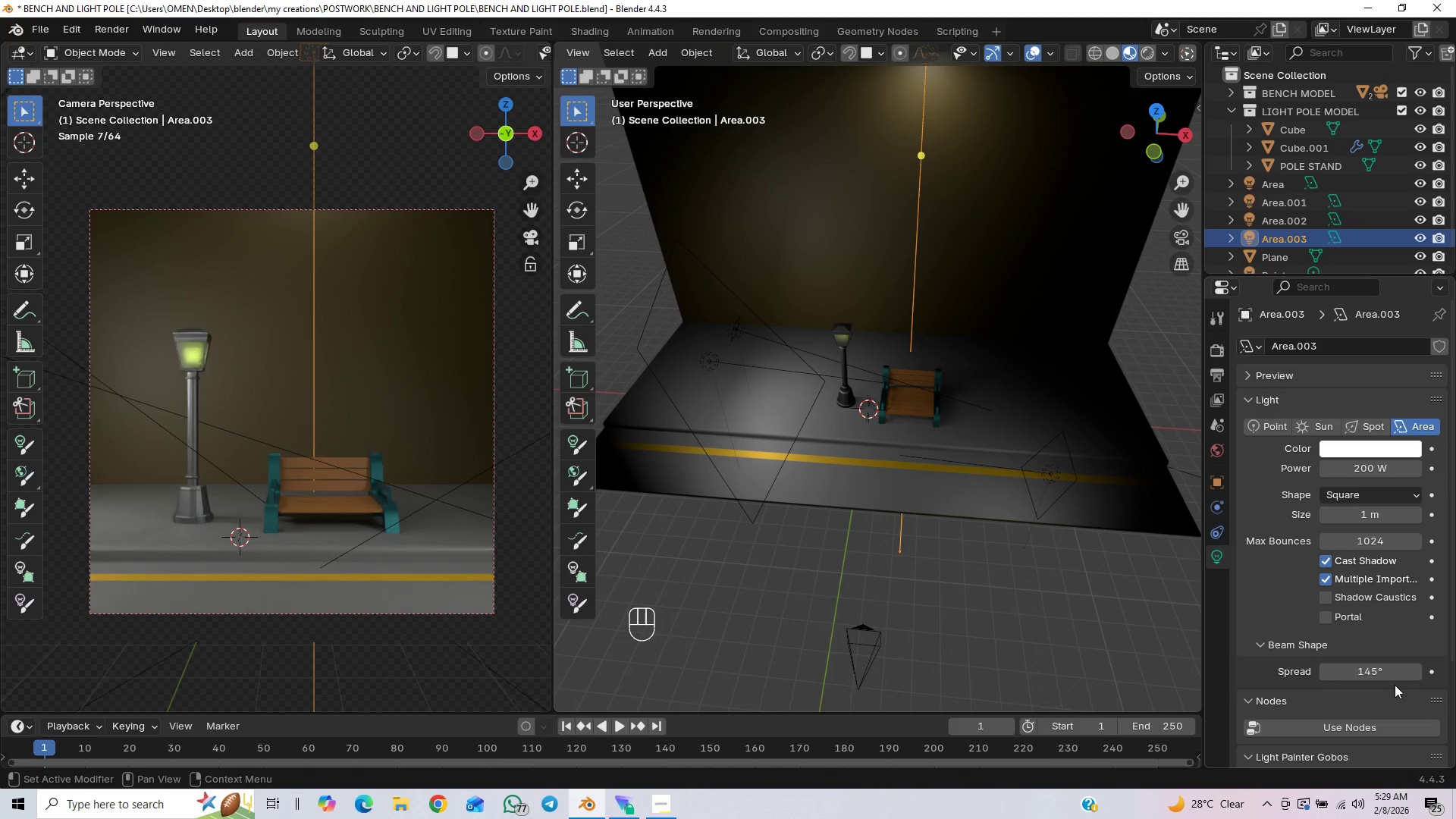 
left_click([1384, 672])
 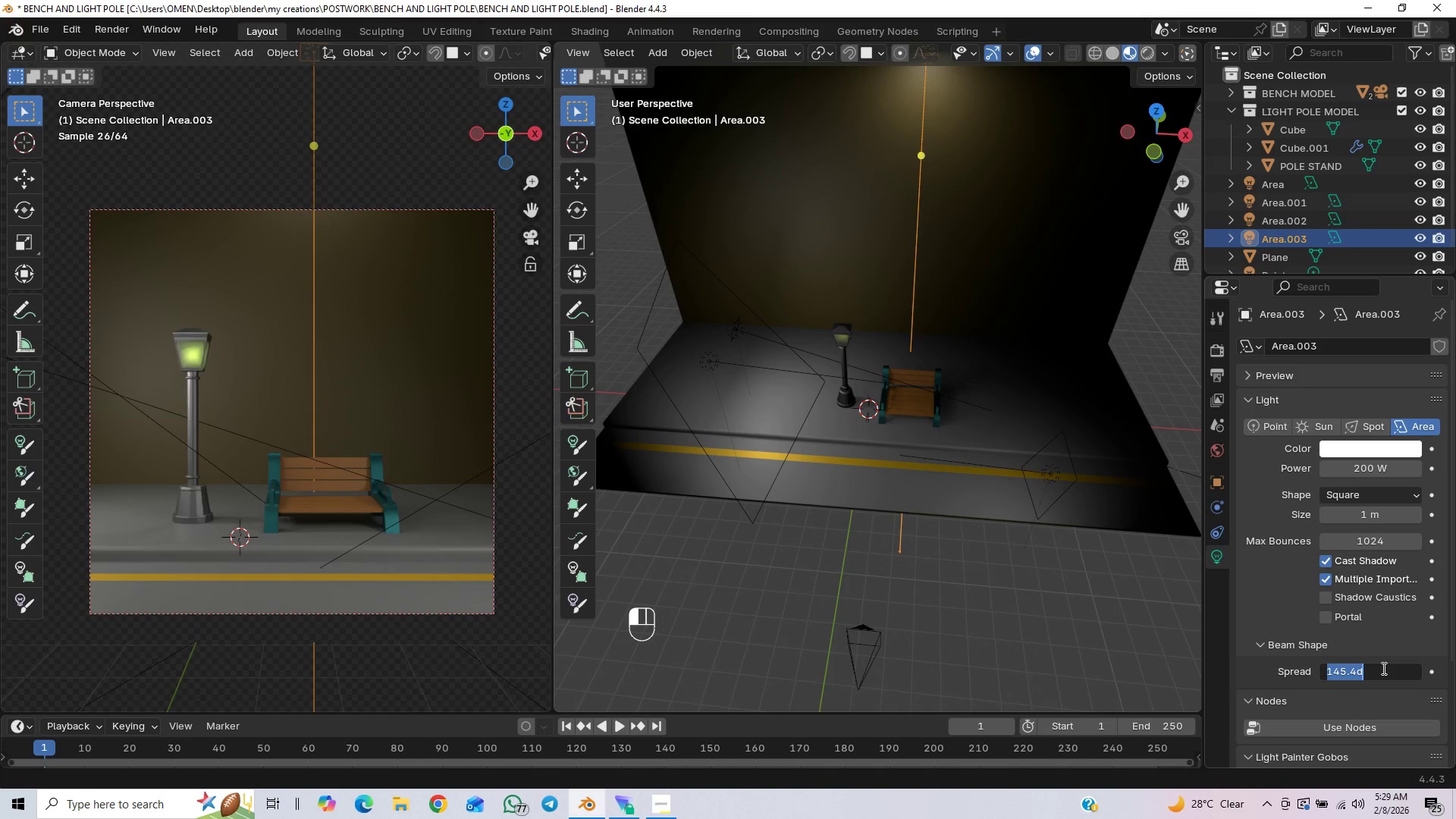 
key(8)
 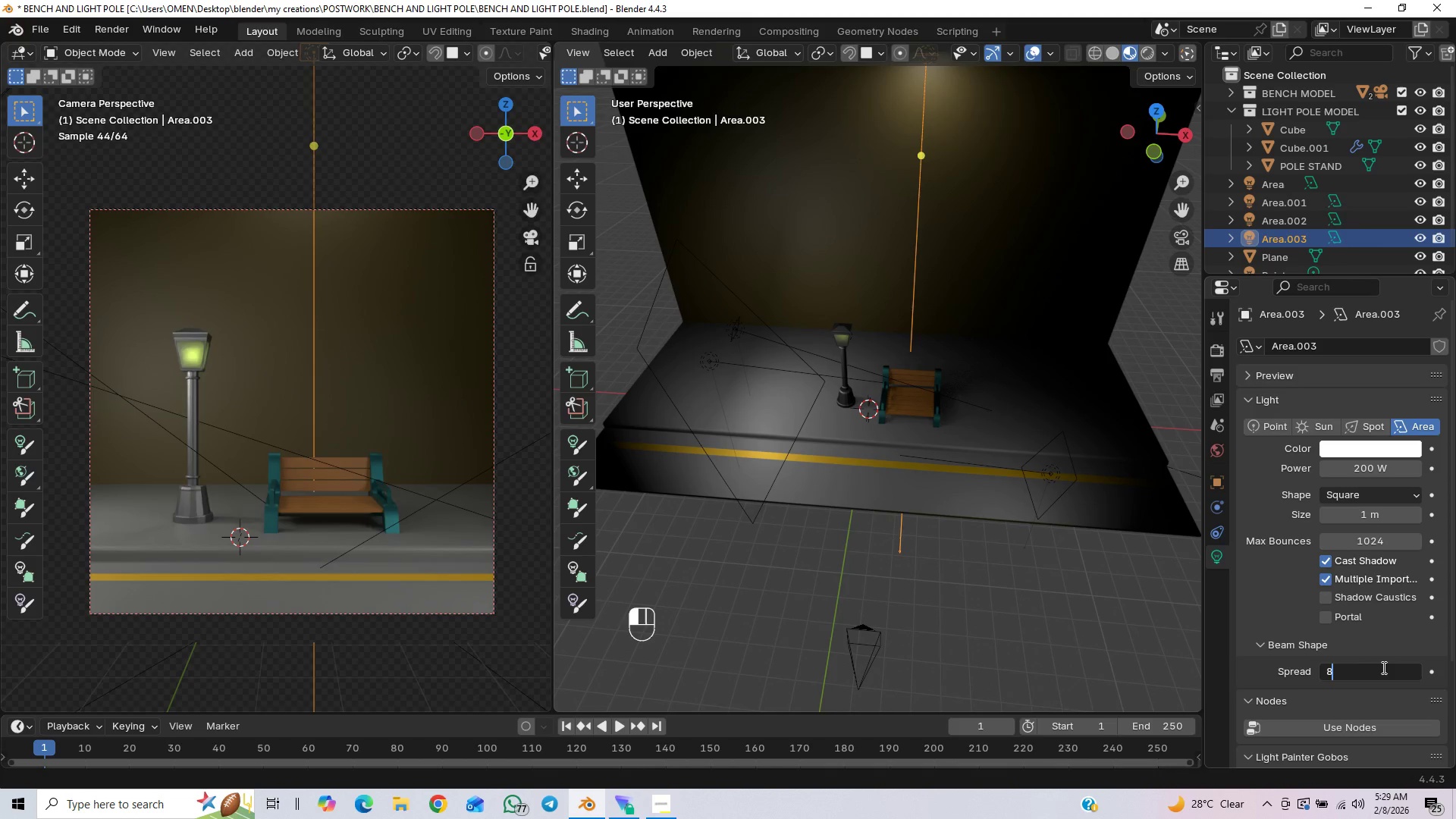 
key(0)
 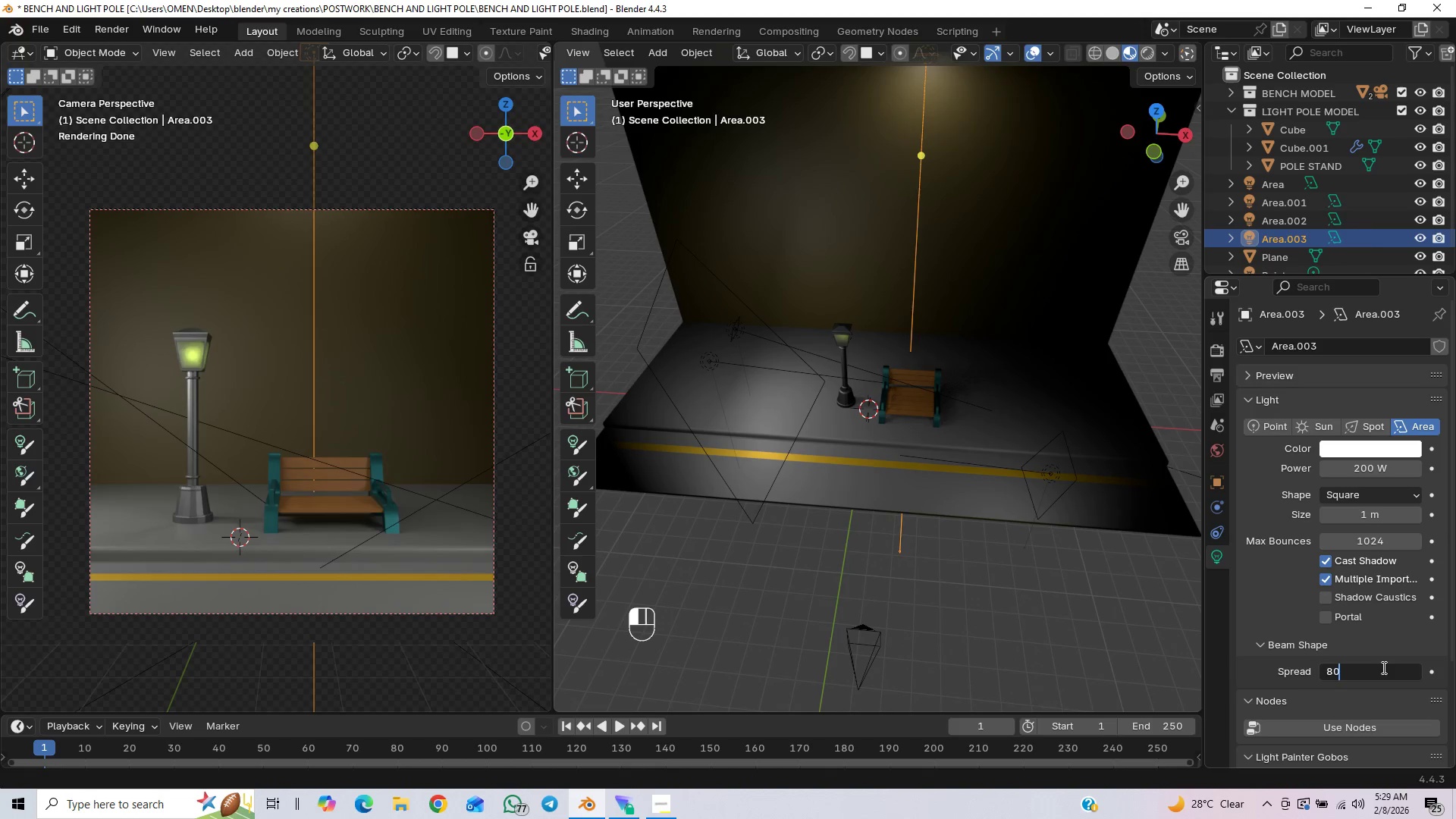 
key(Enter)
 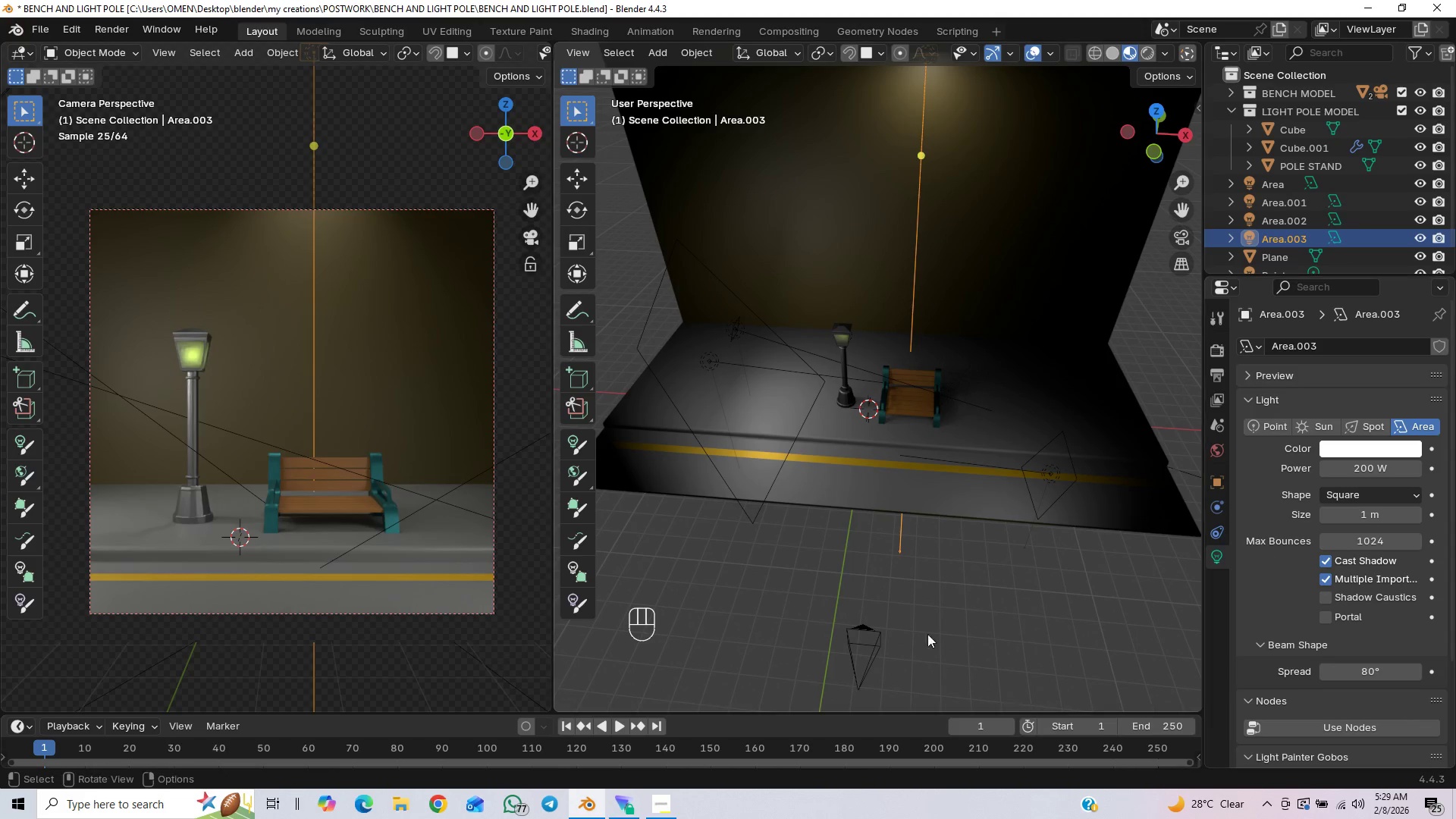 
key(Control+Space)
 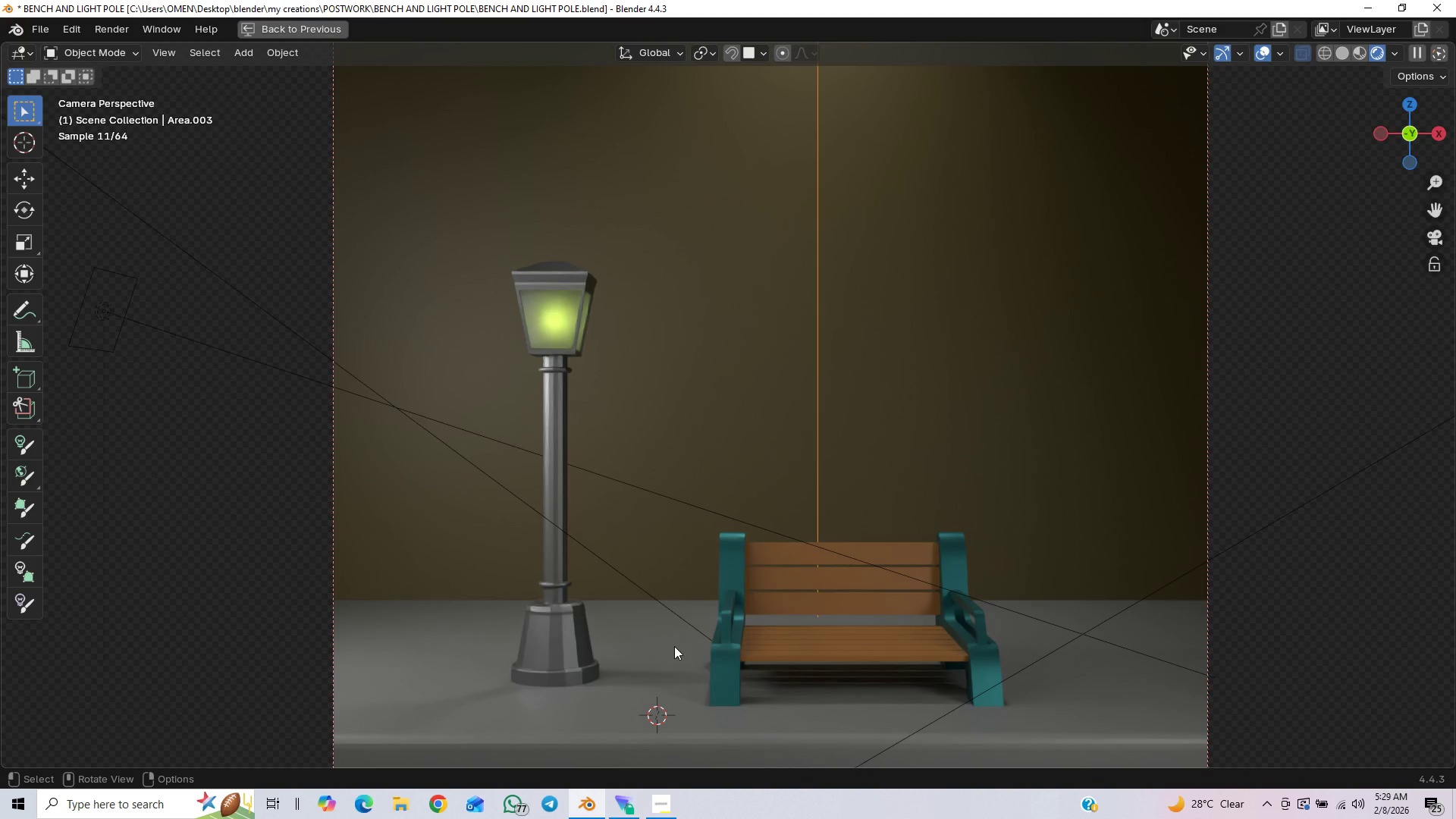 
wait(6.22)
 